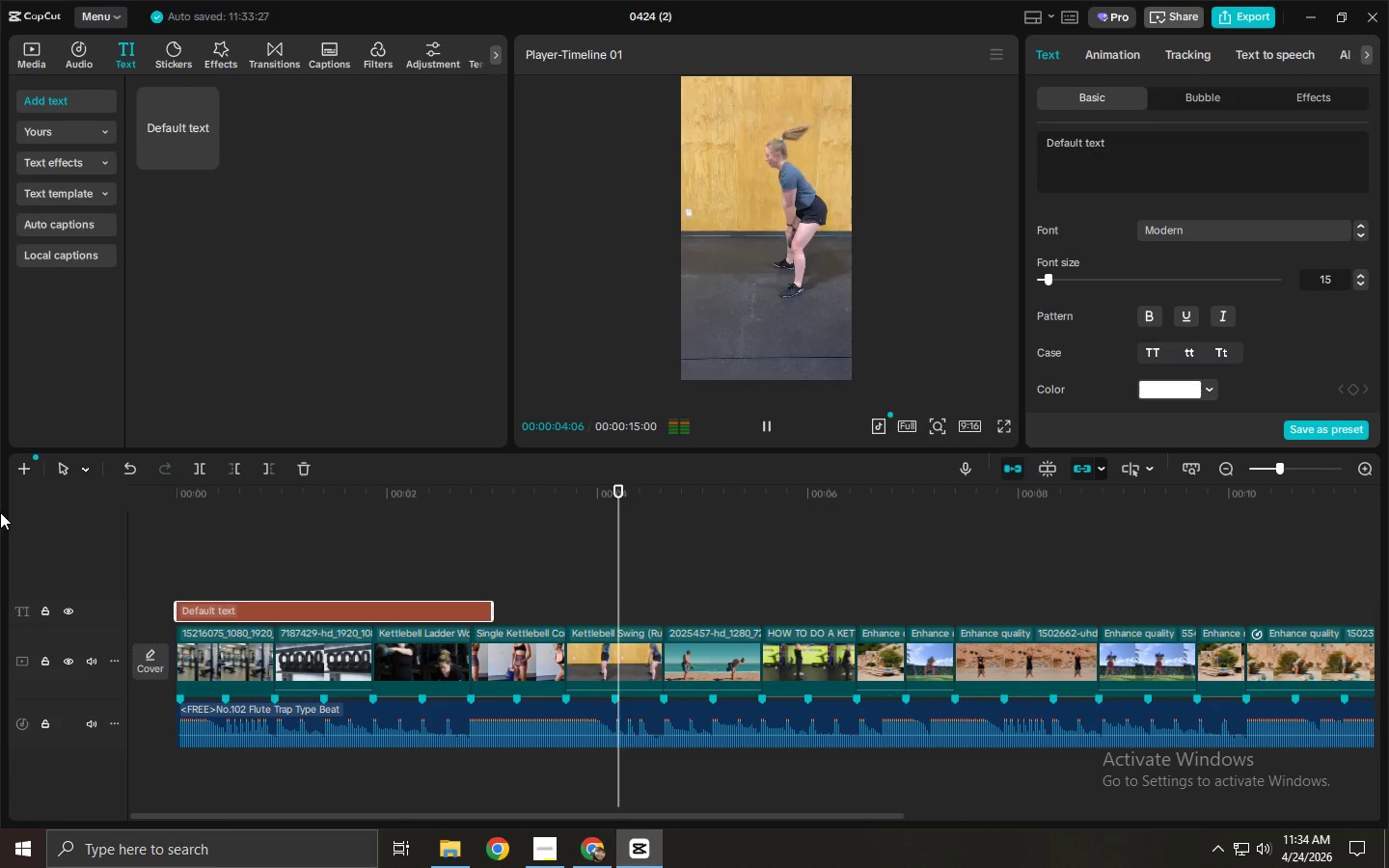 
wait(5.75)
 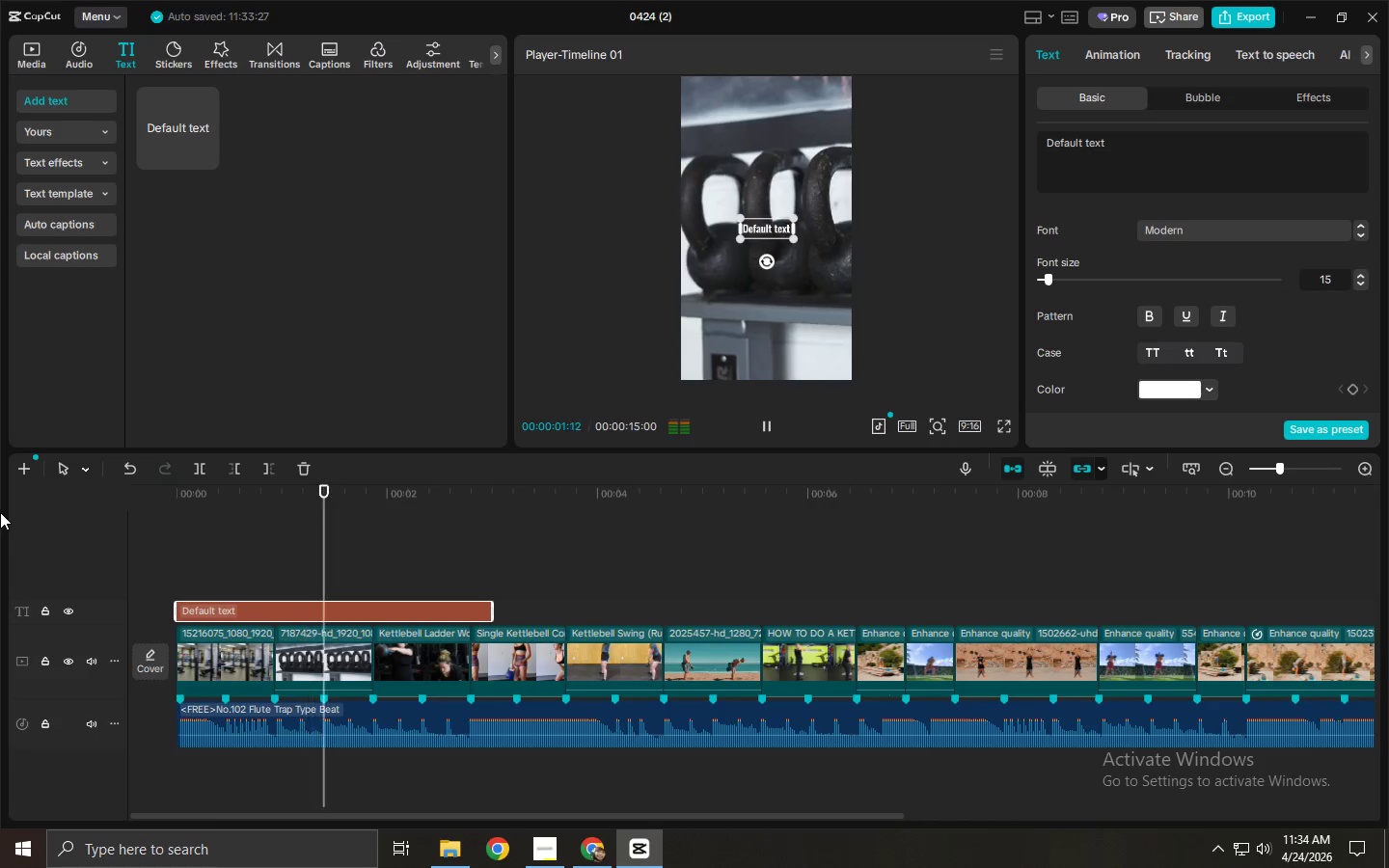 
key(Space)
 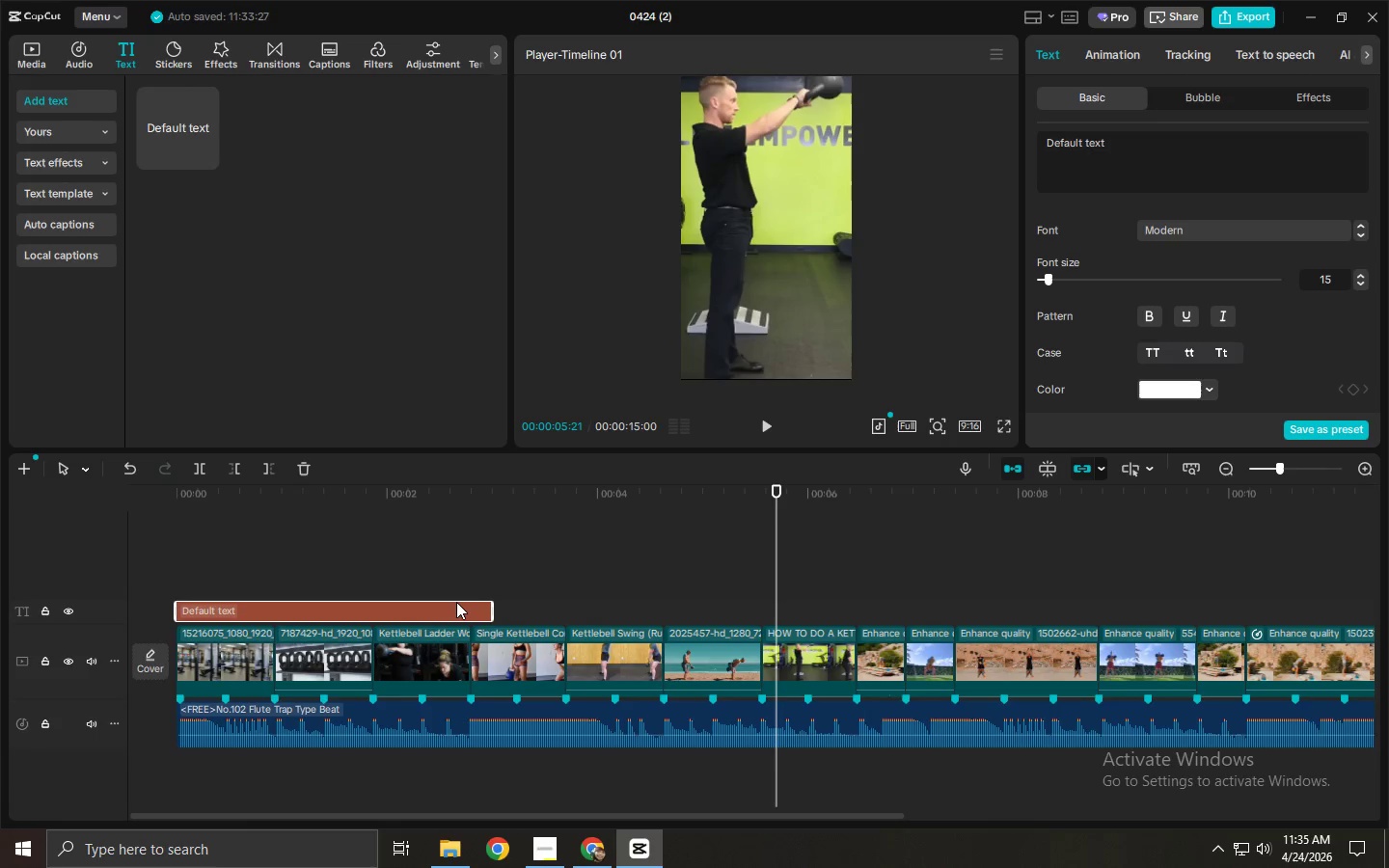 
wait(13.12)
 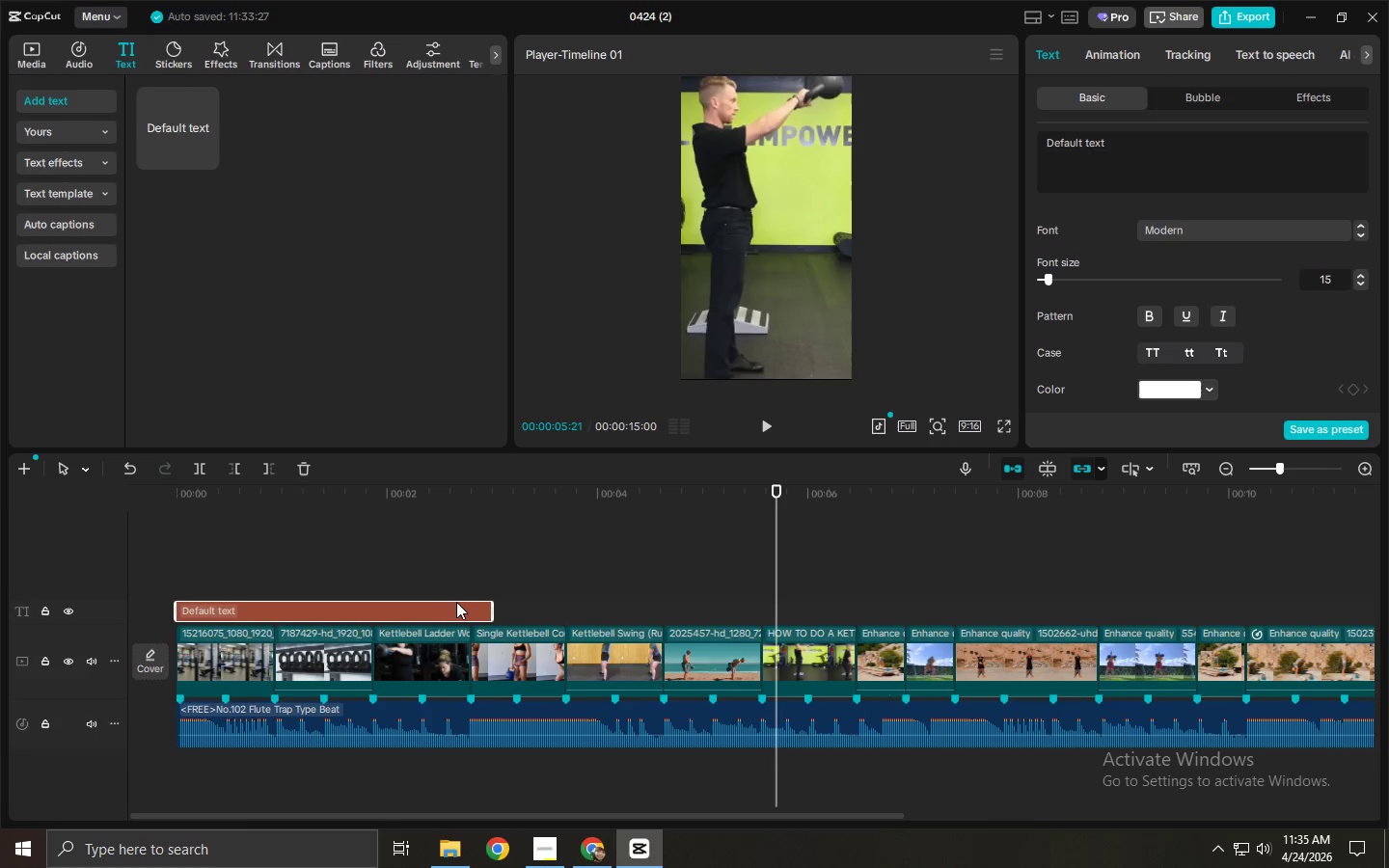 
left_click_drag(start_coordinate=[301, 504], to_coordinate=[125, 508])
 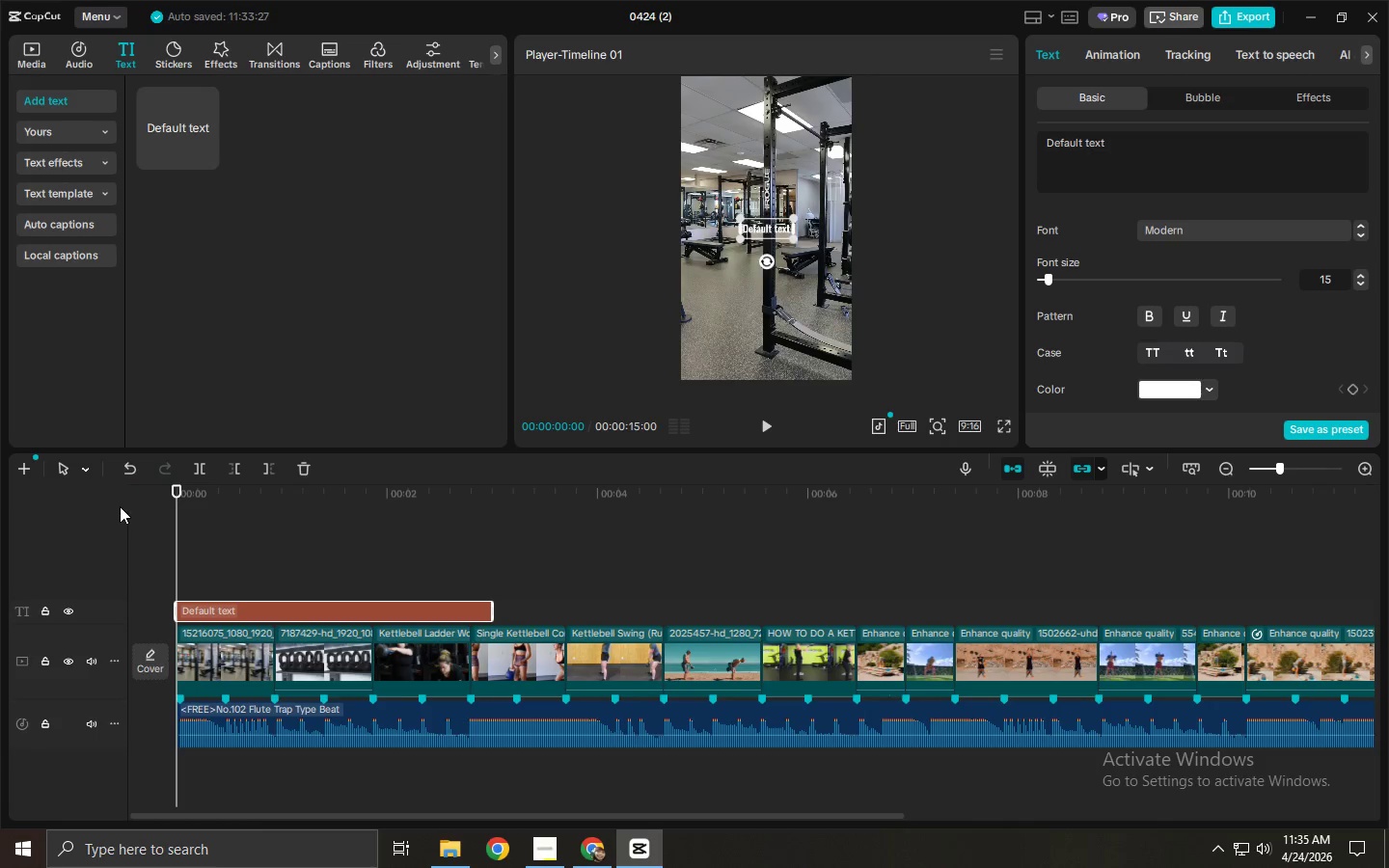 
key(Space)
 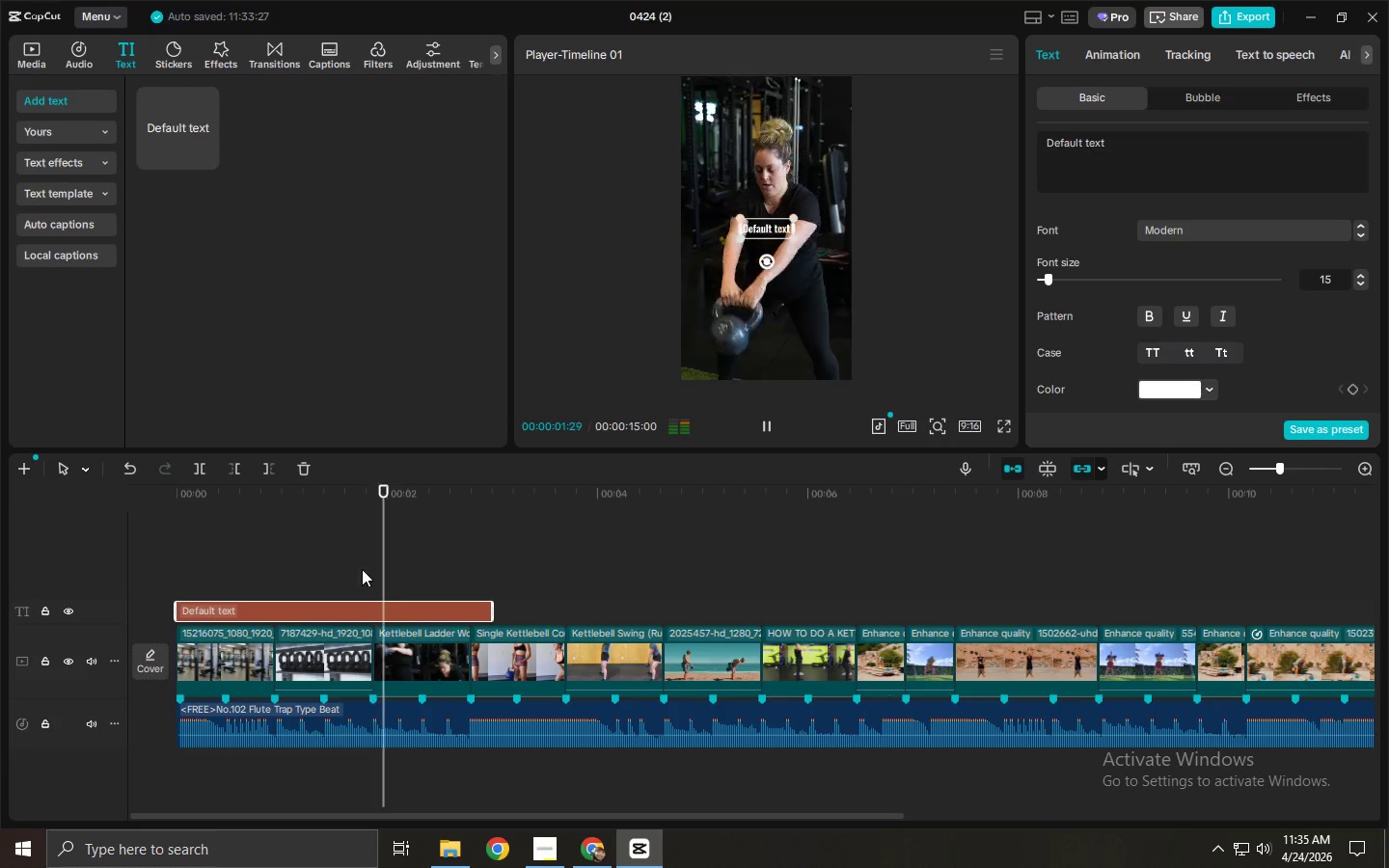 
key(Space)
 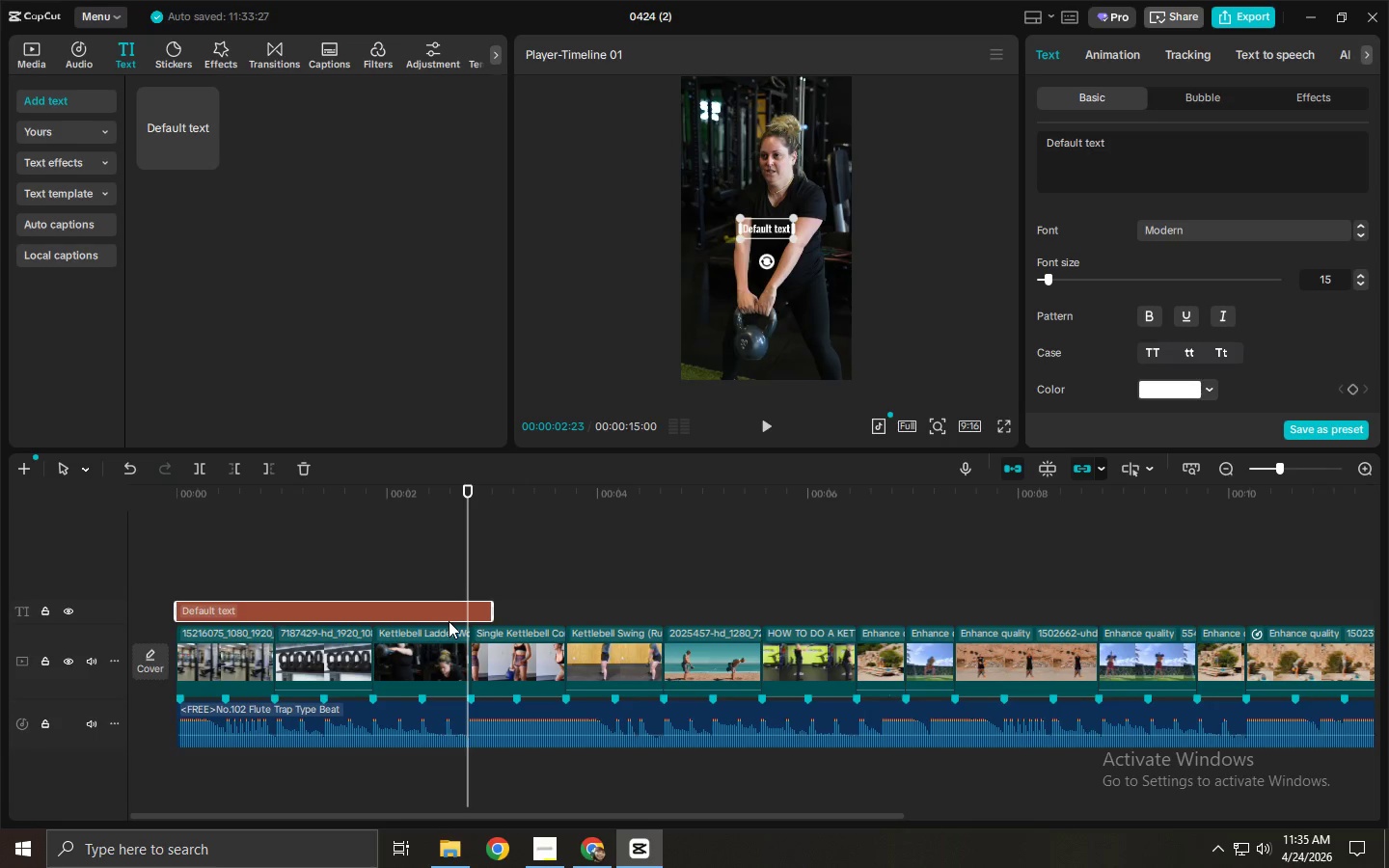 
wait(7.09)
 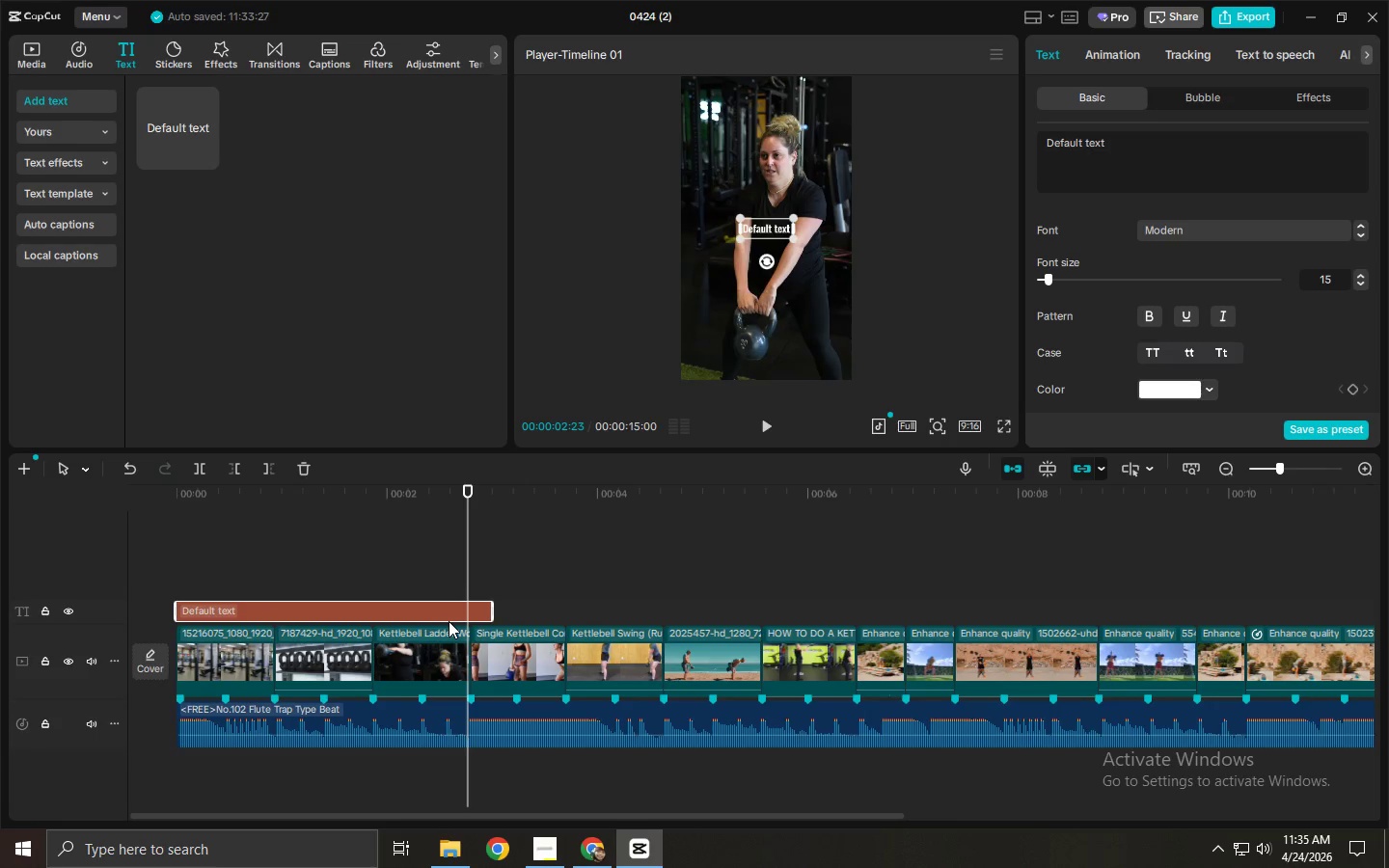 
left_click_drag(start_coordinate=[347, 489], to_coordinate=[144, 500])
 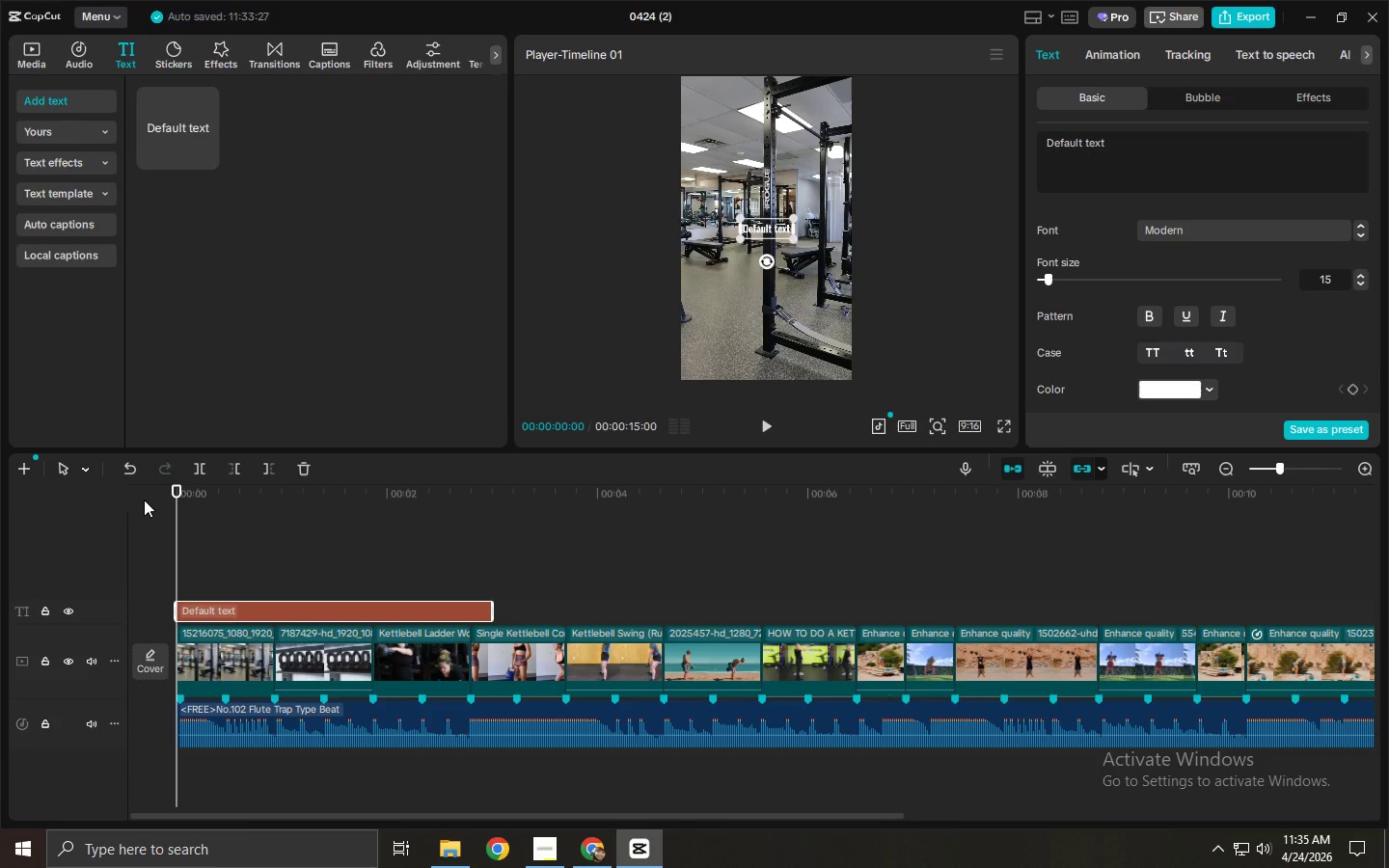 
key(Space)
 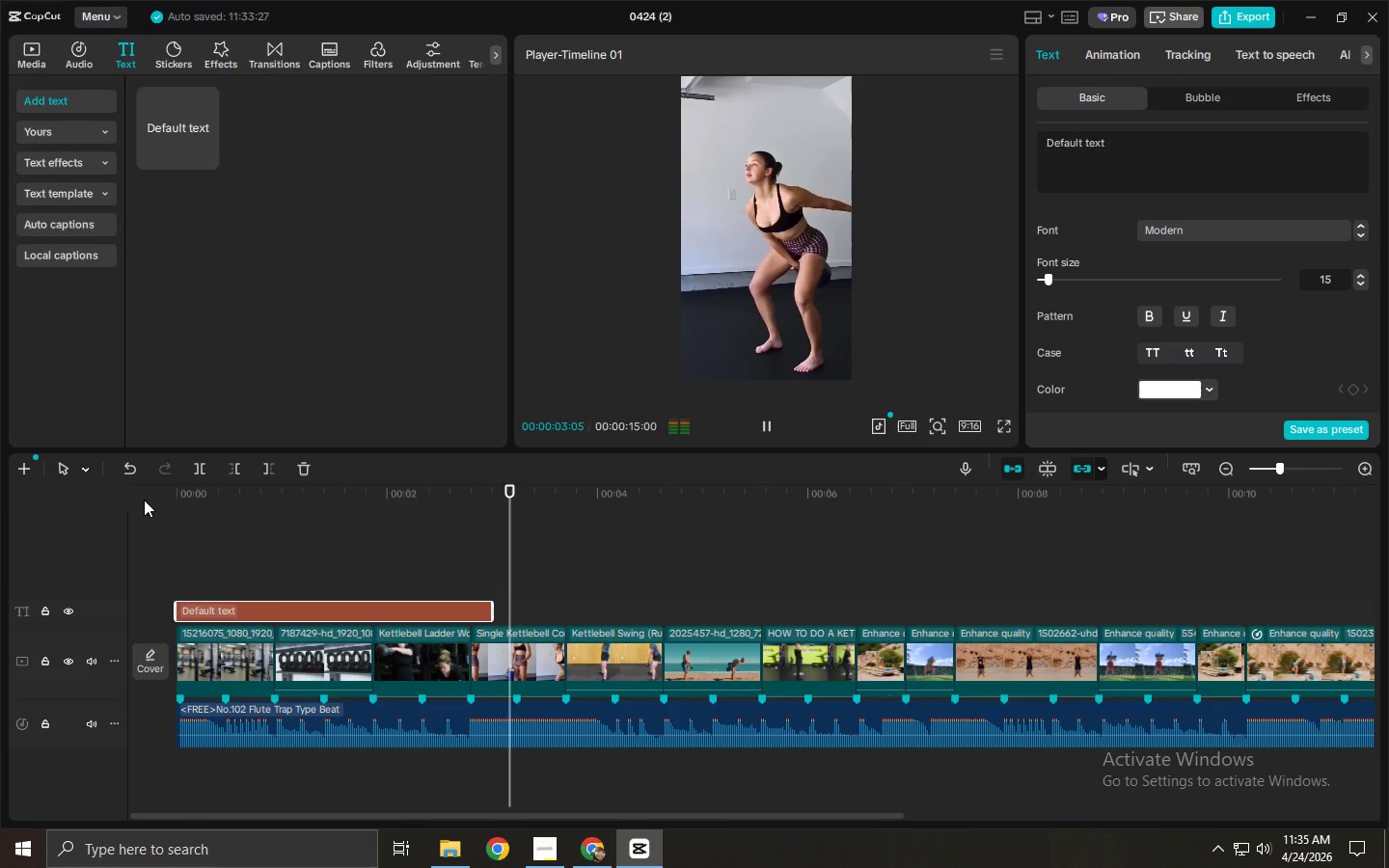 
wait(8.22)
 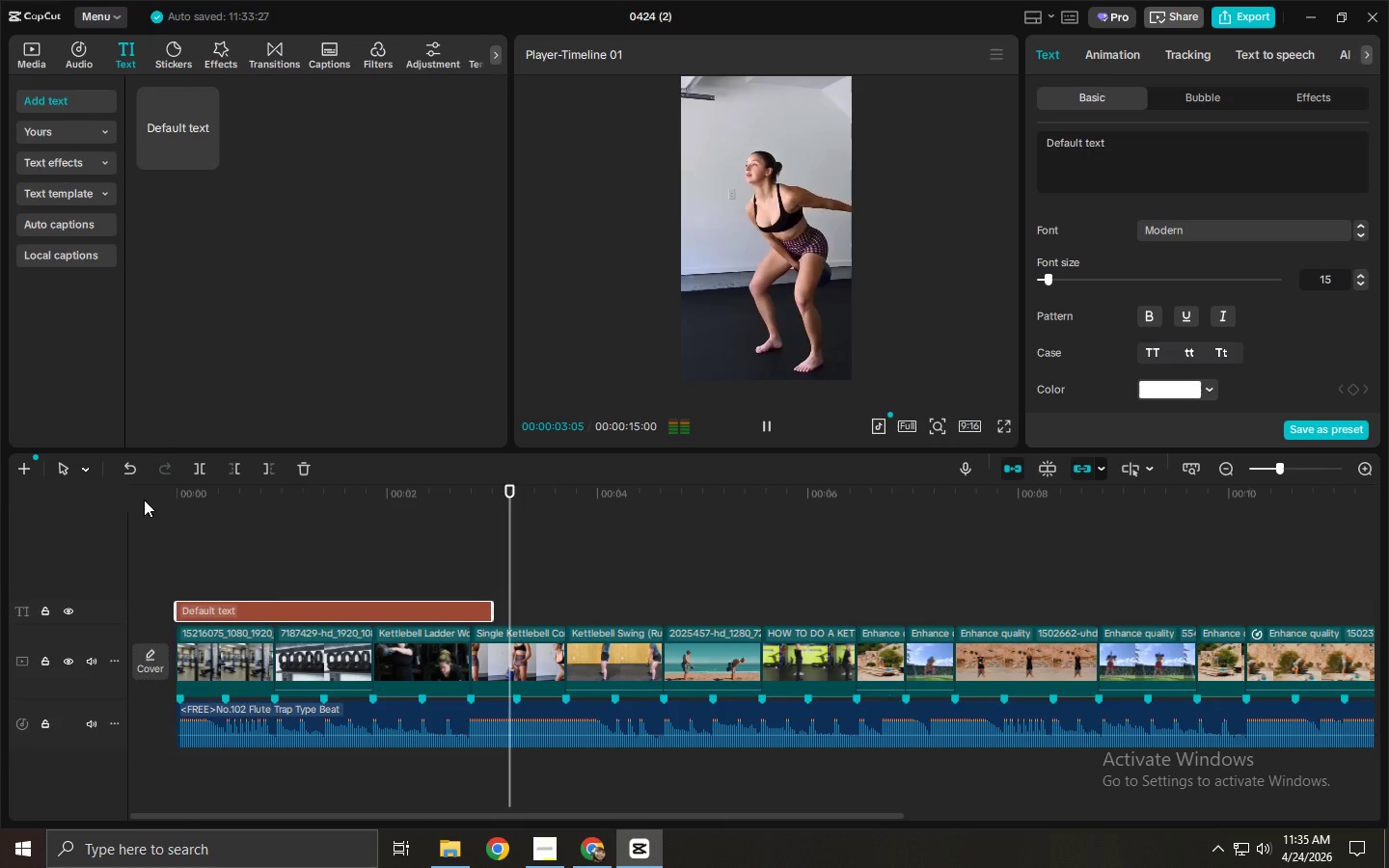 
key(Space)
 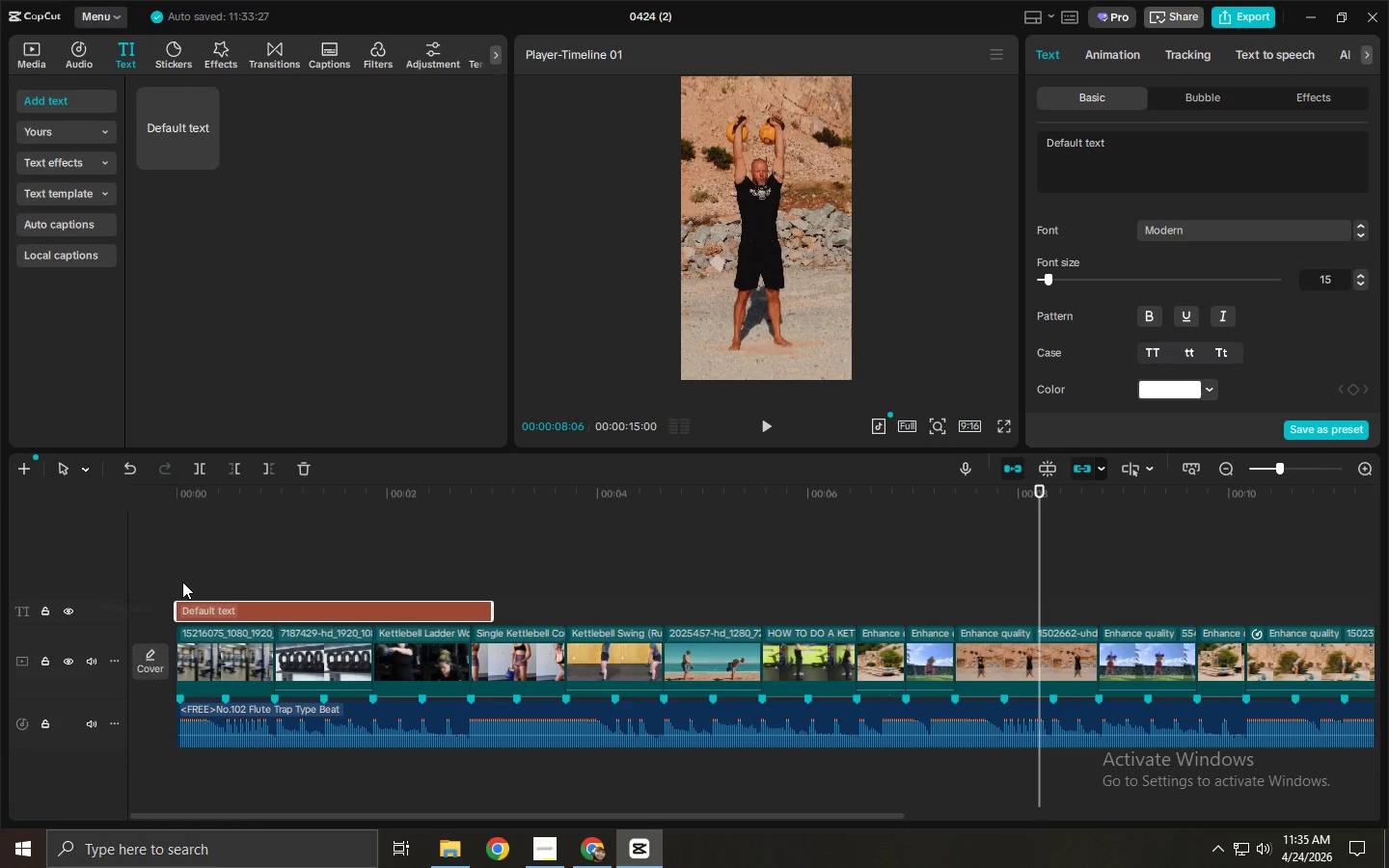 
key(Control+ControlLeft)
 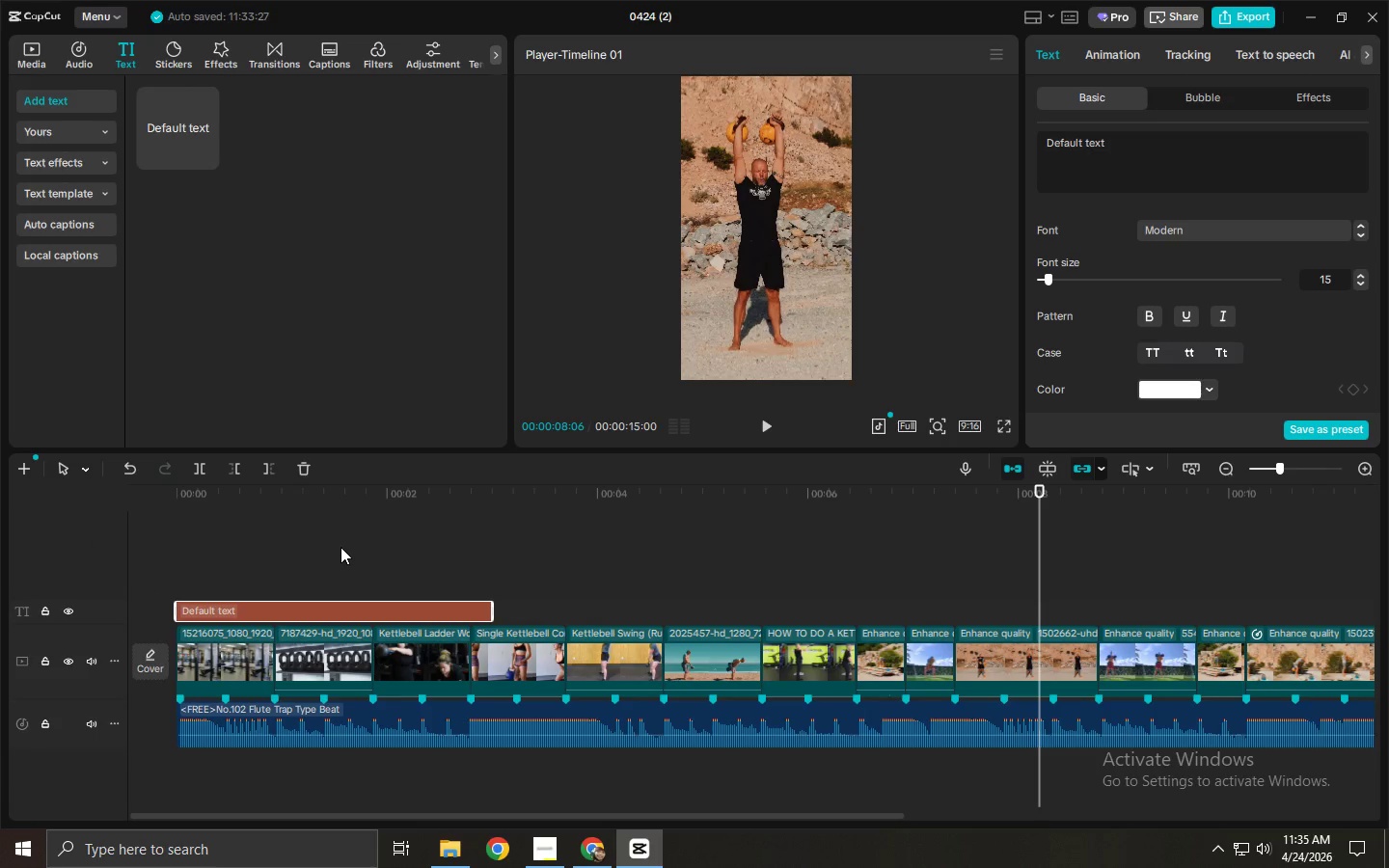 
left_click_drag(start_coordinate=[349, 507], to_coordinate=[158, 504])
 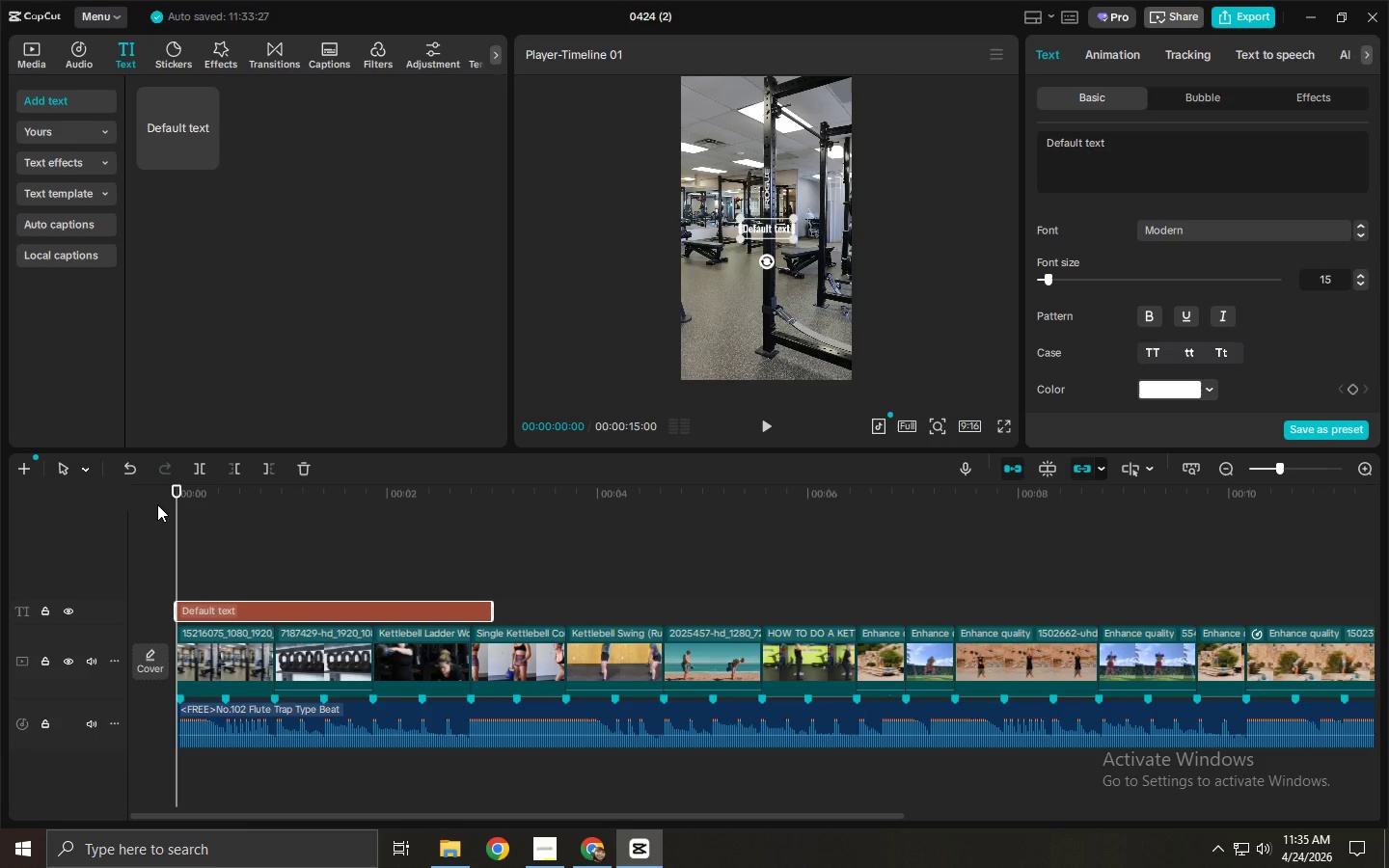 
wait(12.67)
 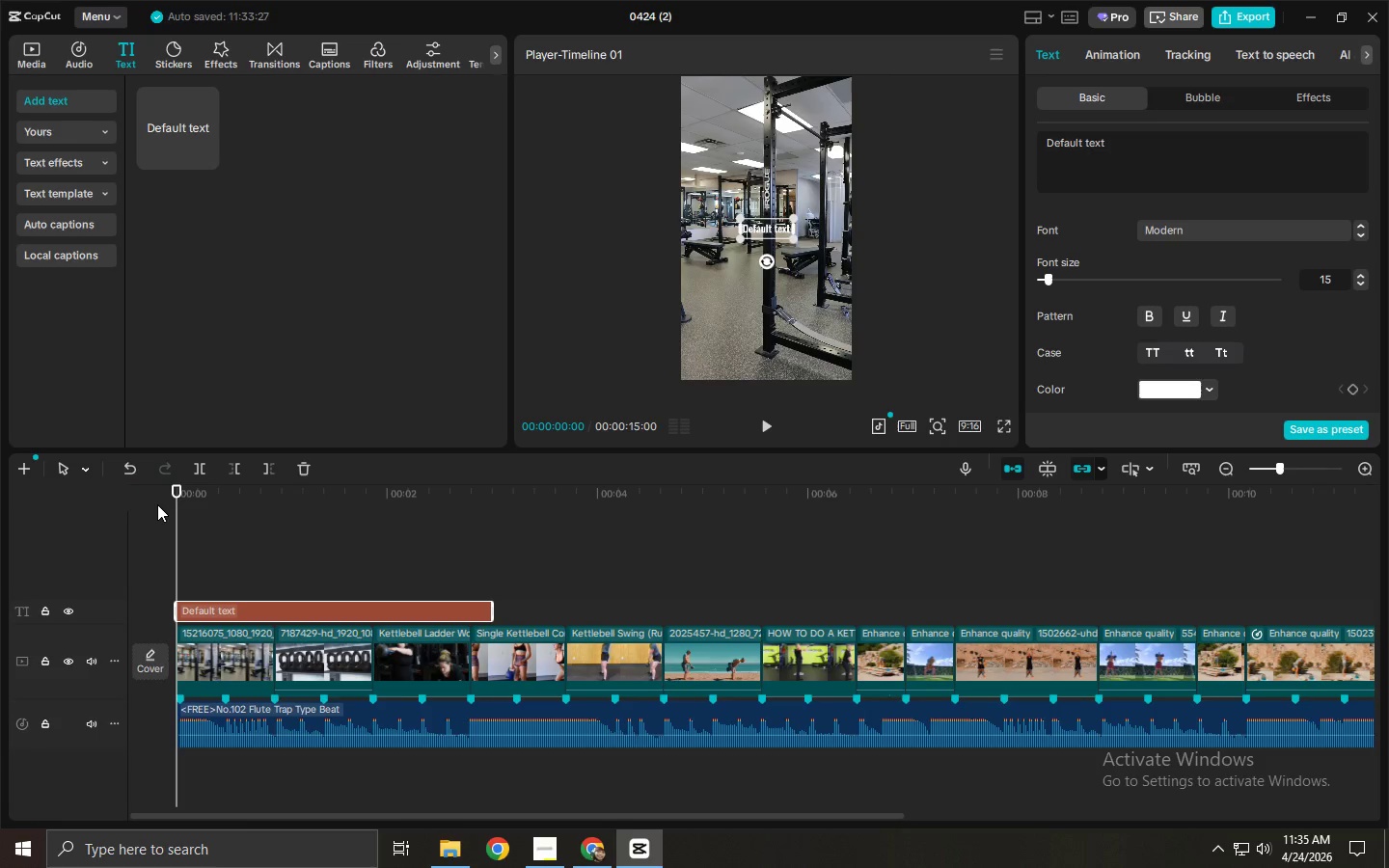 
left_click_drag(start_coordinate=[233, 502], to_coordinate=[163, 505])
 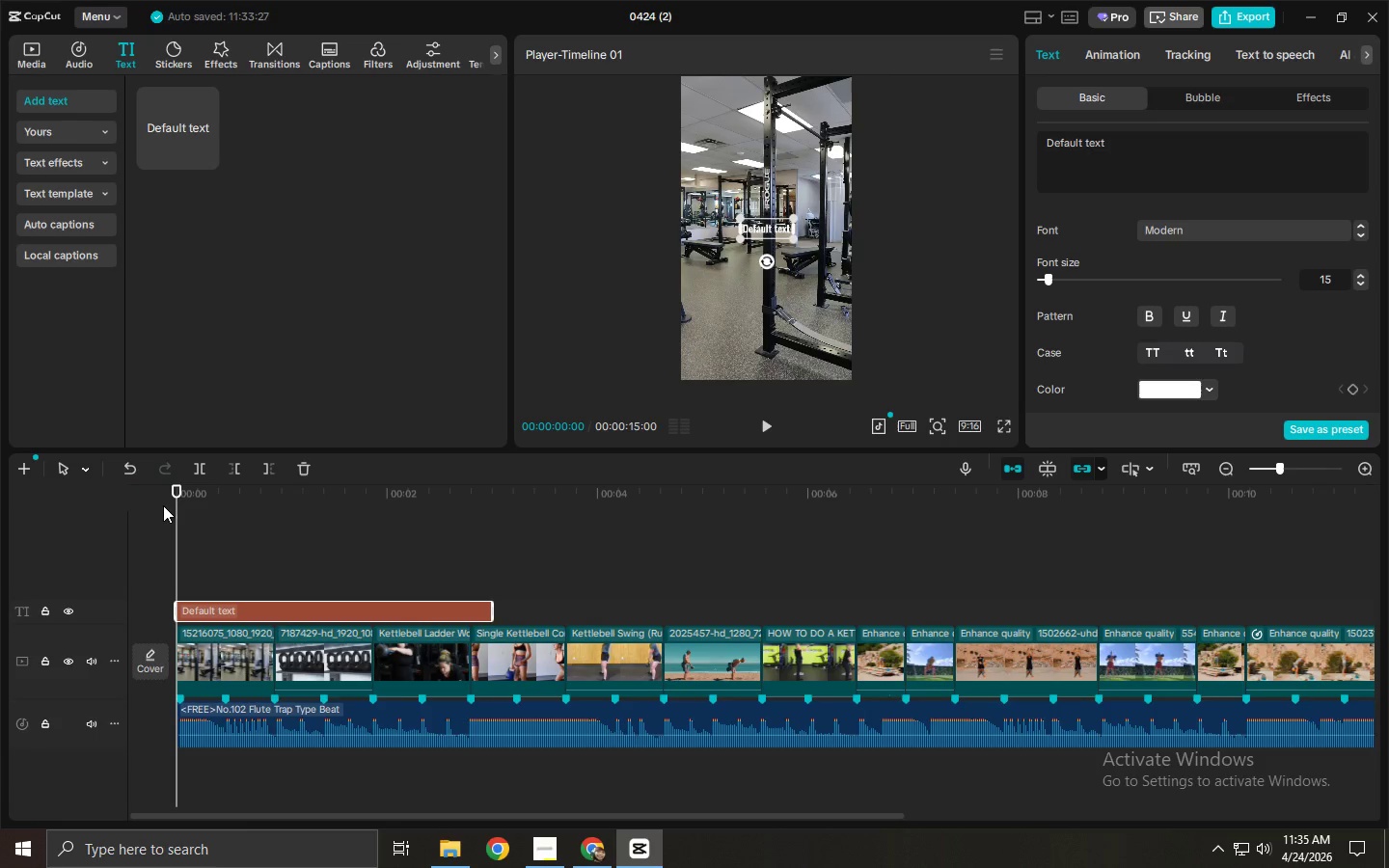 
key(Space)
 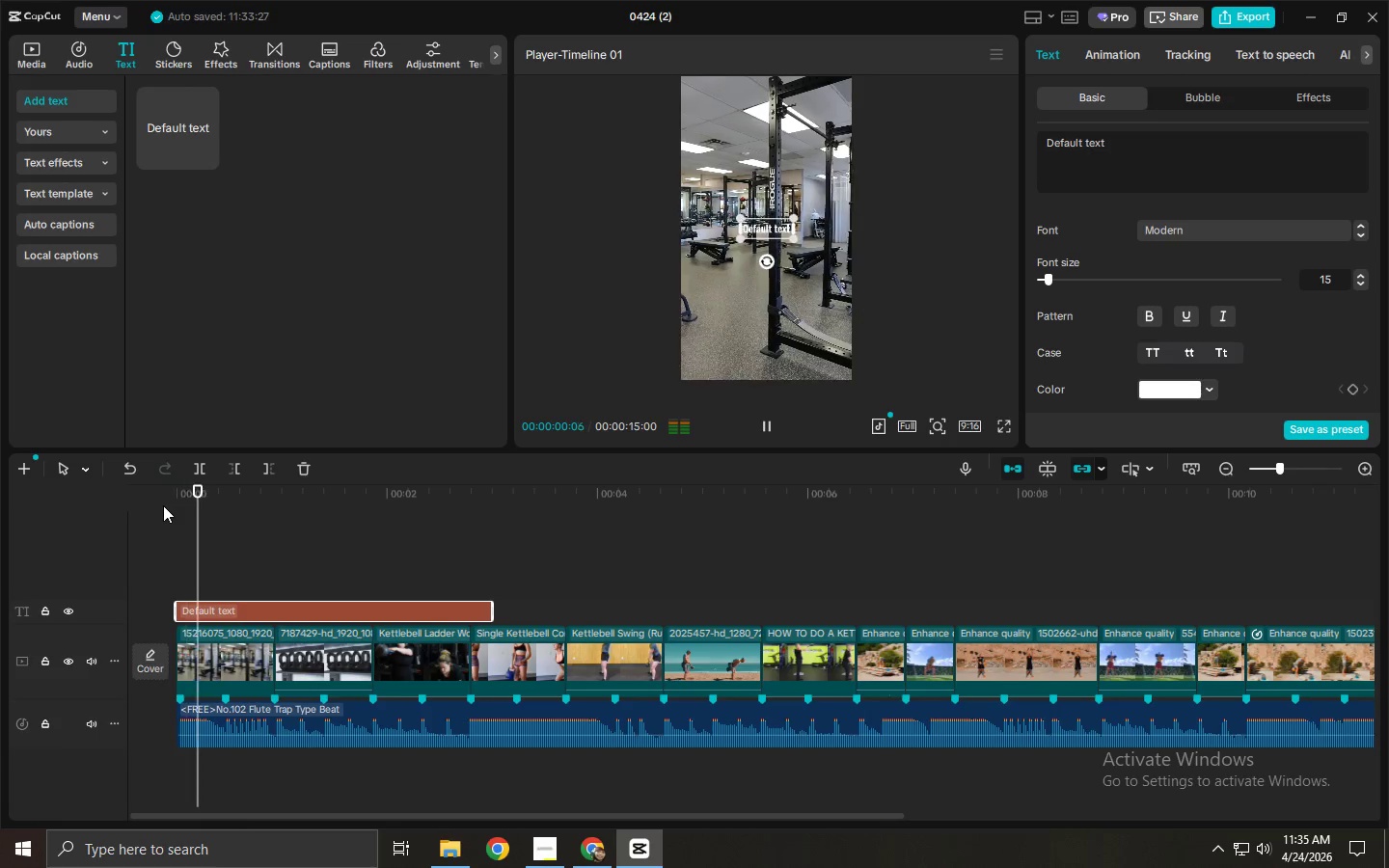 
key(Space)
 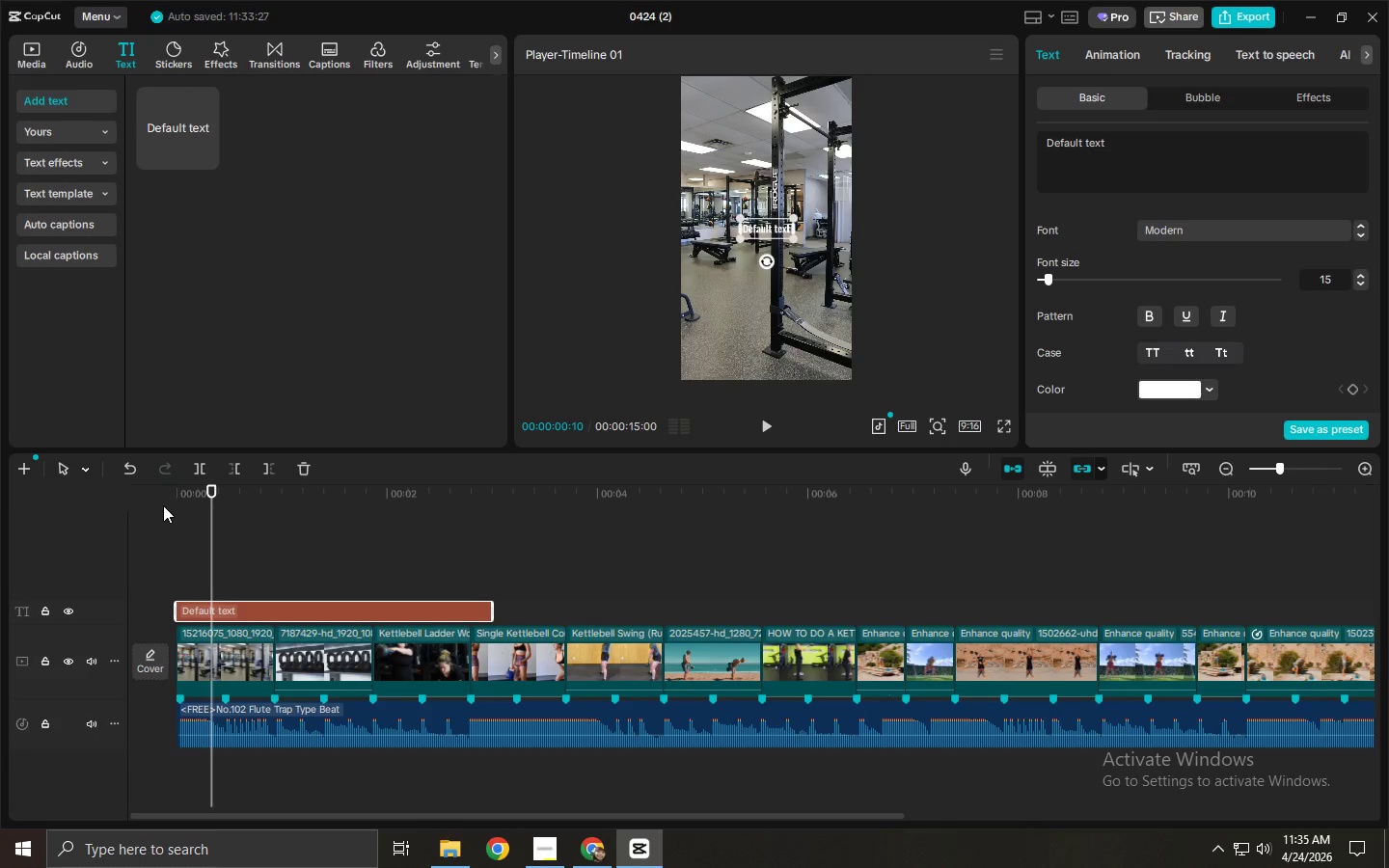 
key(Space)
 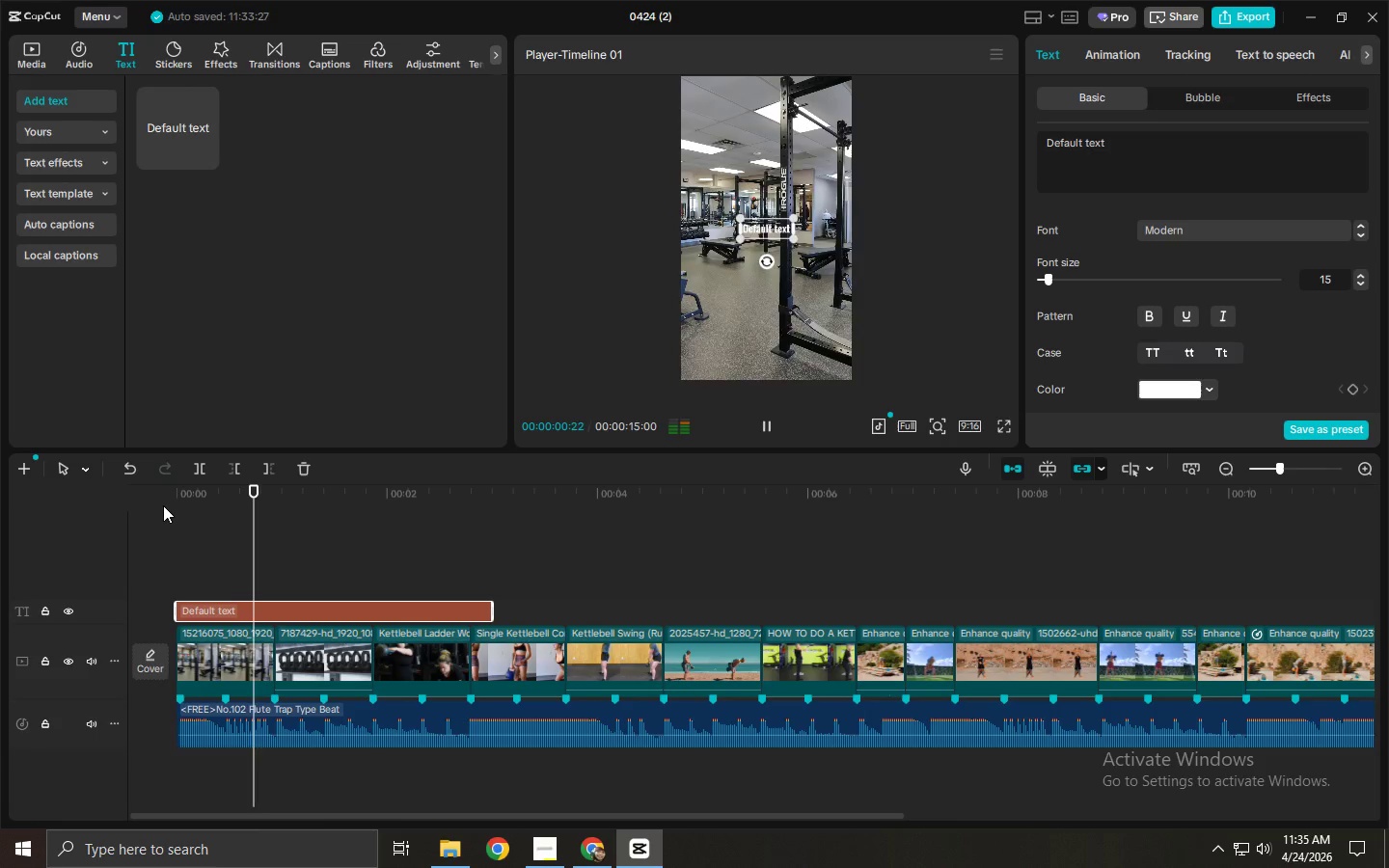 
key(Space)
 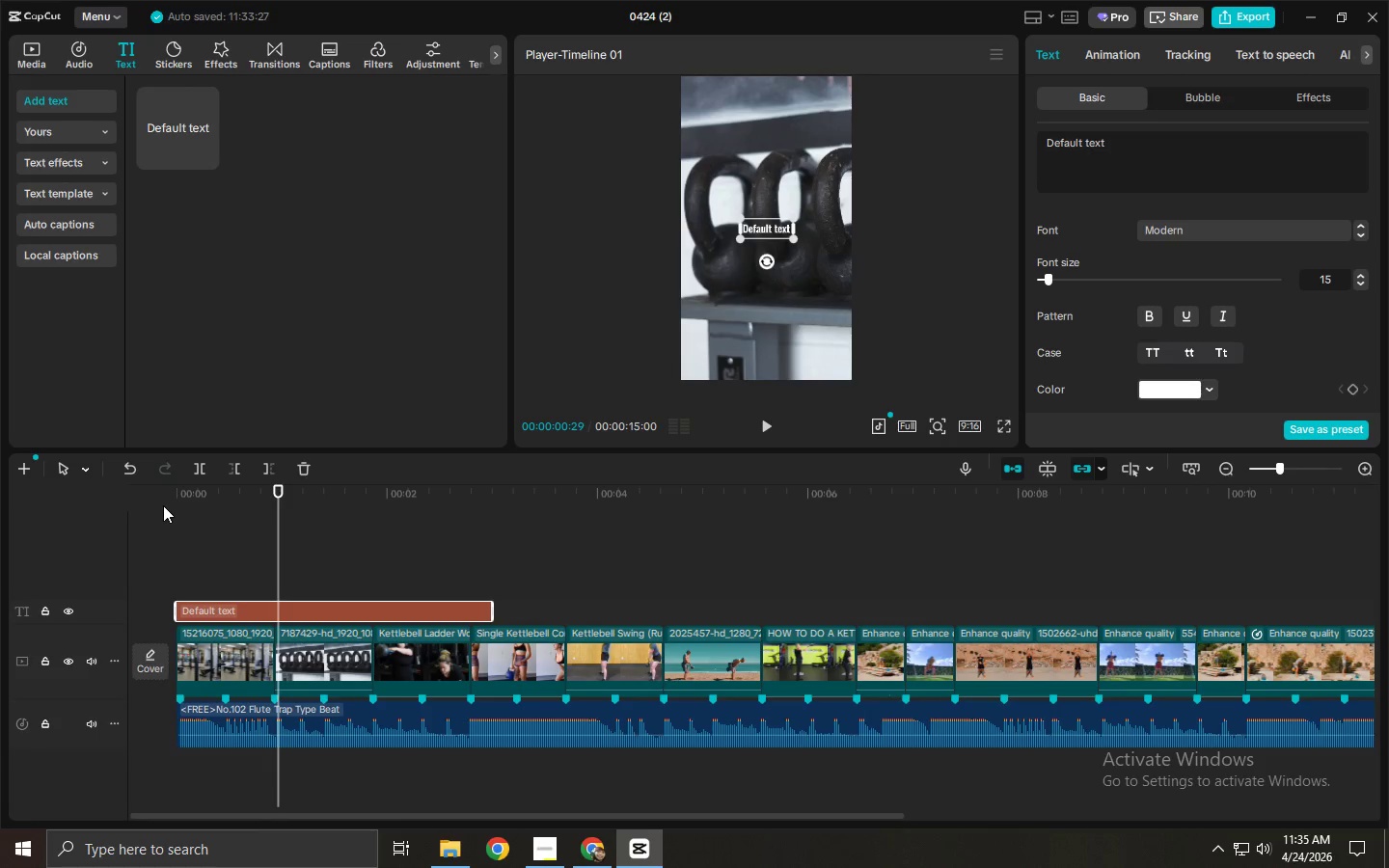 
key(Space)
 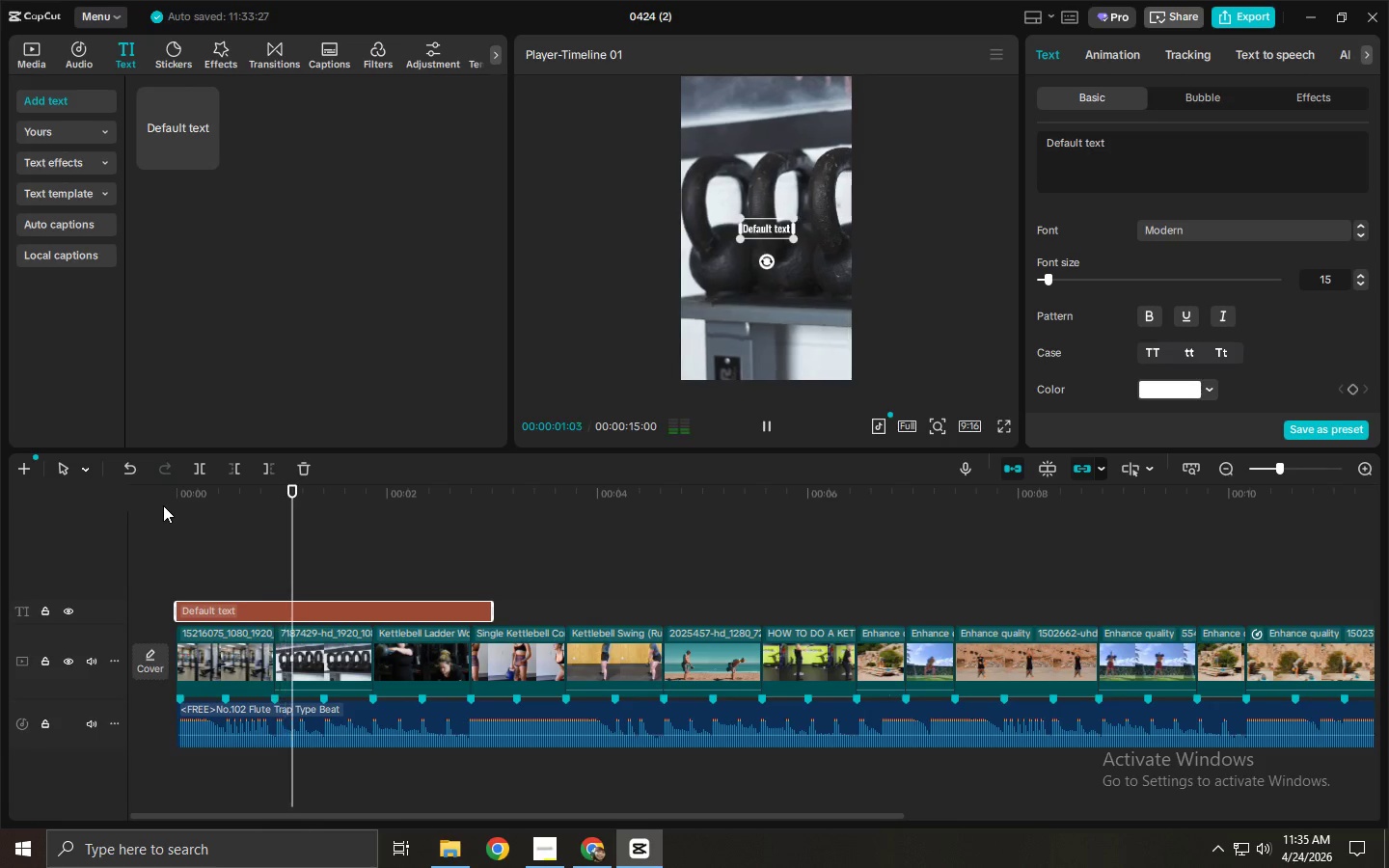 
key(Space)
 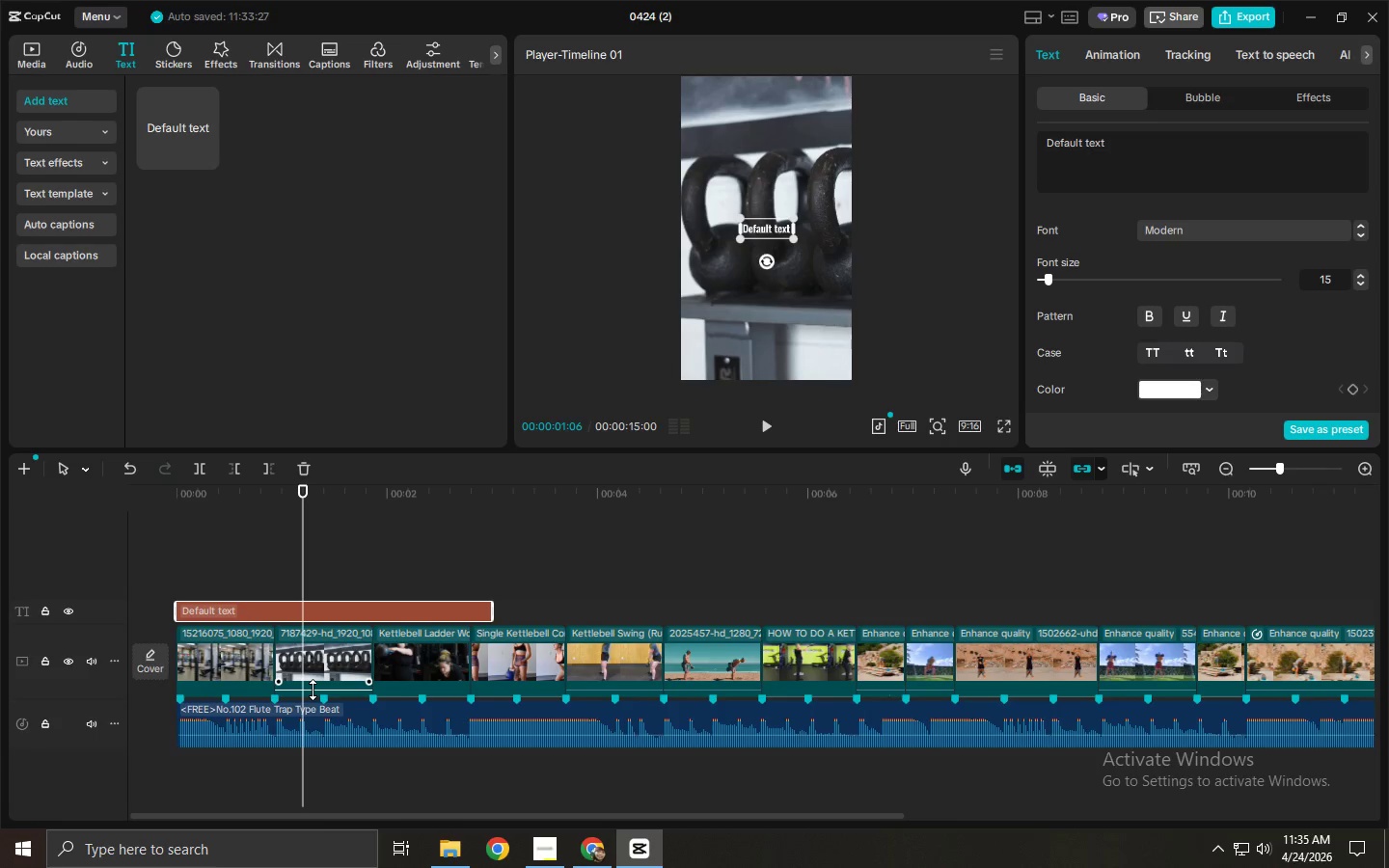 
left_click_drag(start_coordinate=[313, 690], to_coordinate=[310, 702])
 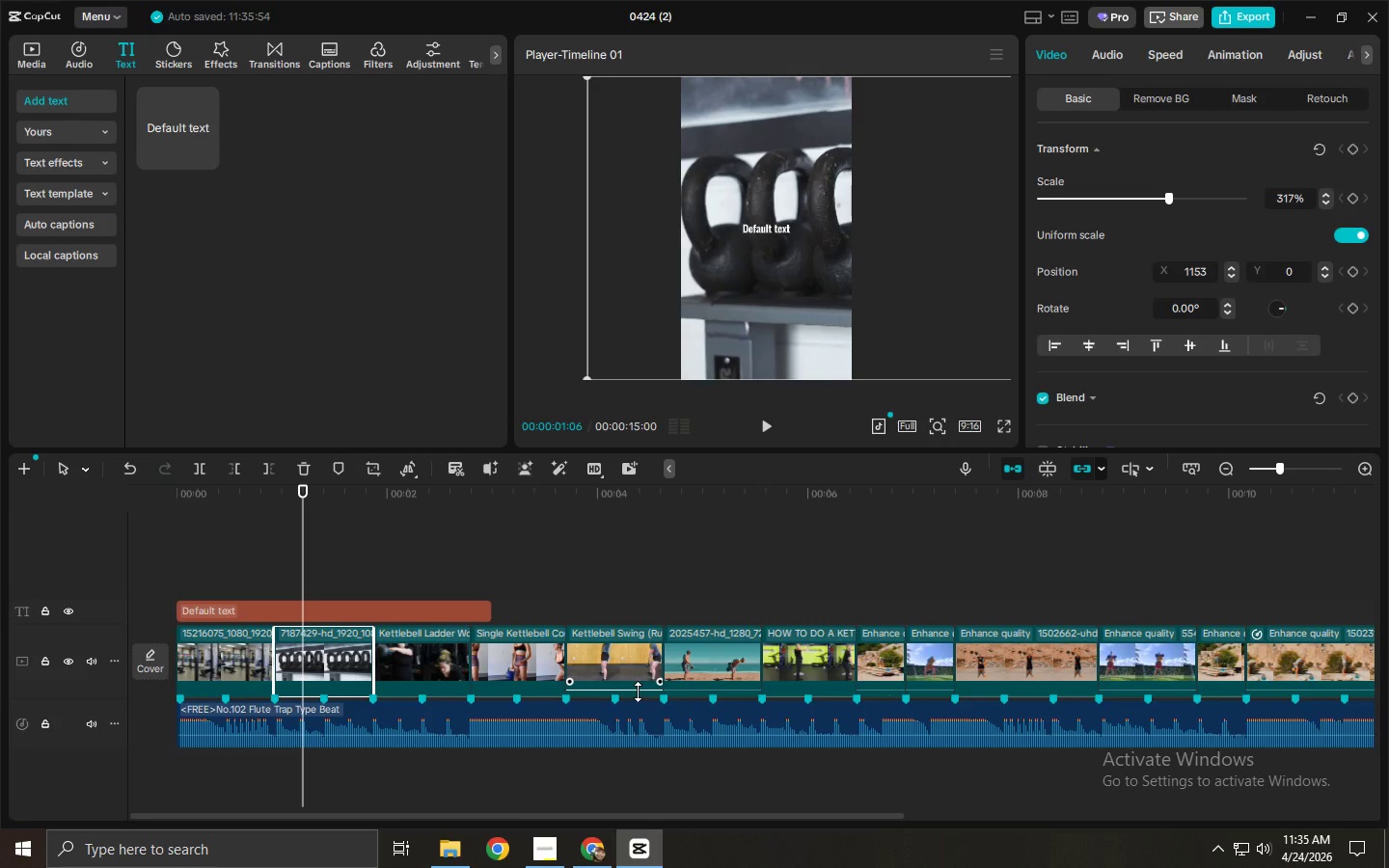 
left_click_drag(start_coordinate=[638, 692], to_coordinate=[638, 703])
 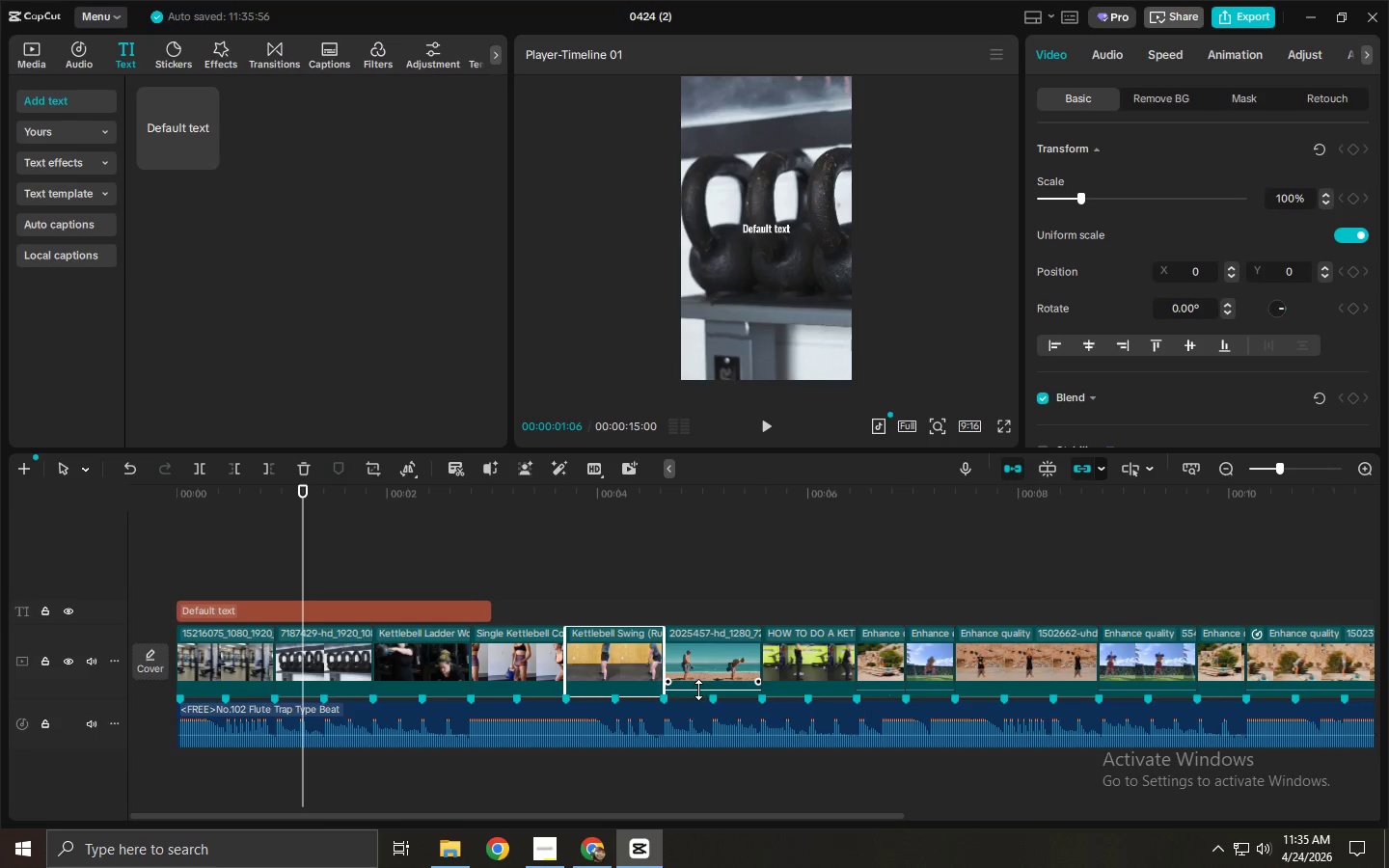 
left_click_drag(start_coordinate=[698, 690], to_coordinate=[692, 708])
 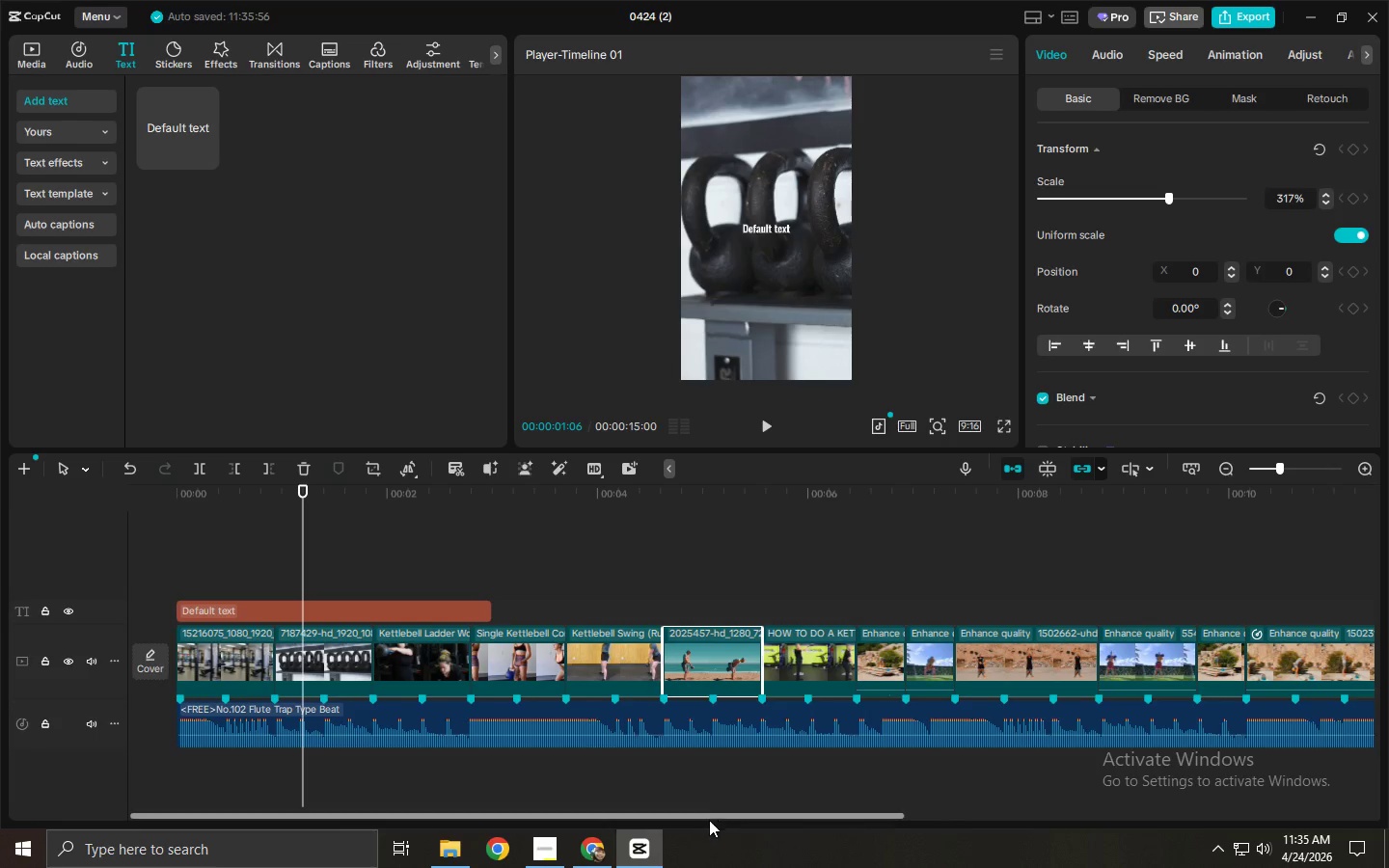 
left_click_drag(start_coordinate=[710, 820], to_coordinate=[827, 821])
 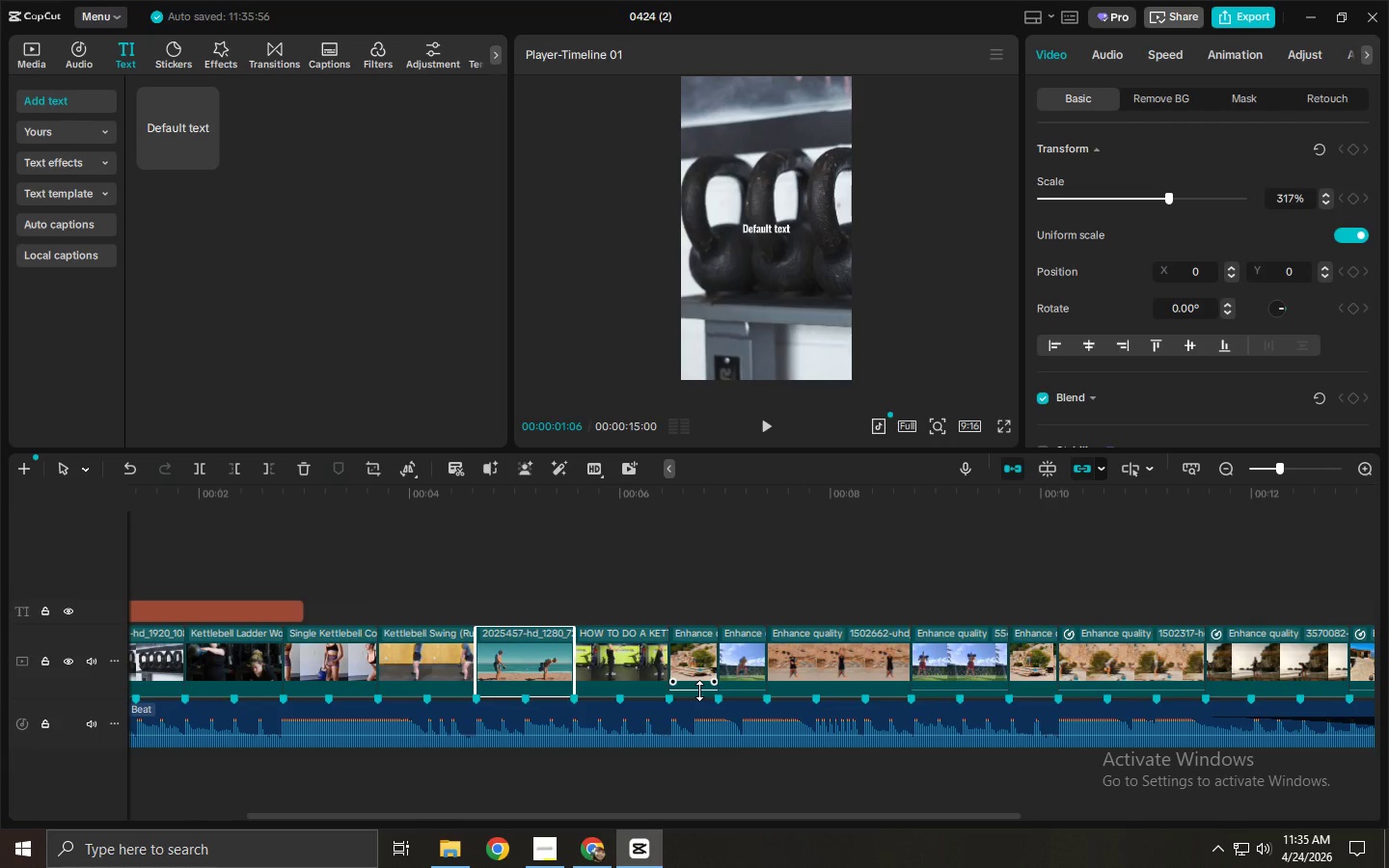 
left_click_drag(start_coordinate=[699, 691], to_coordinate=[704, 704])
 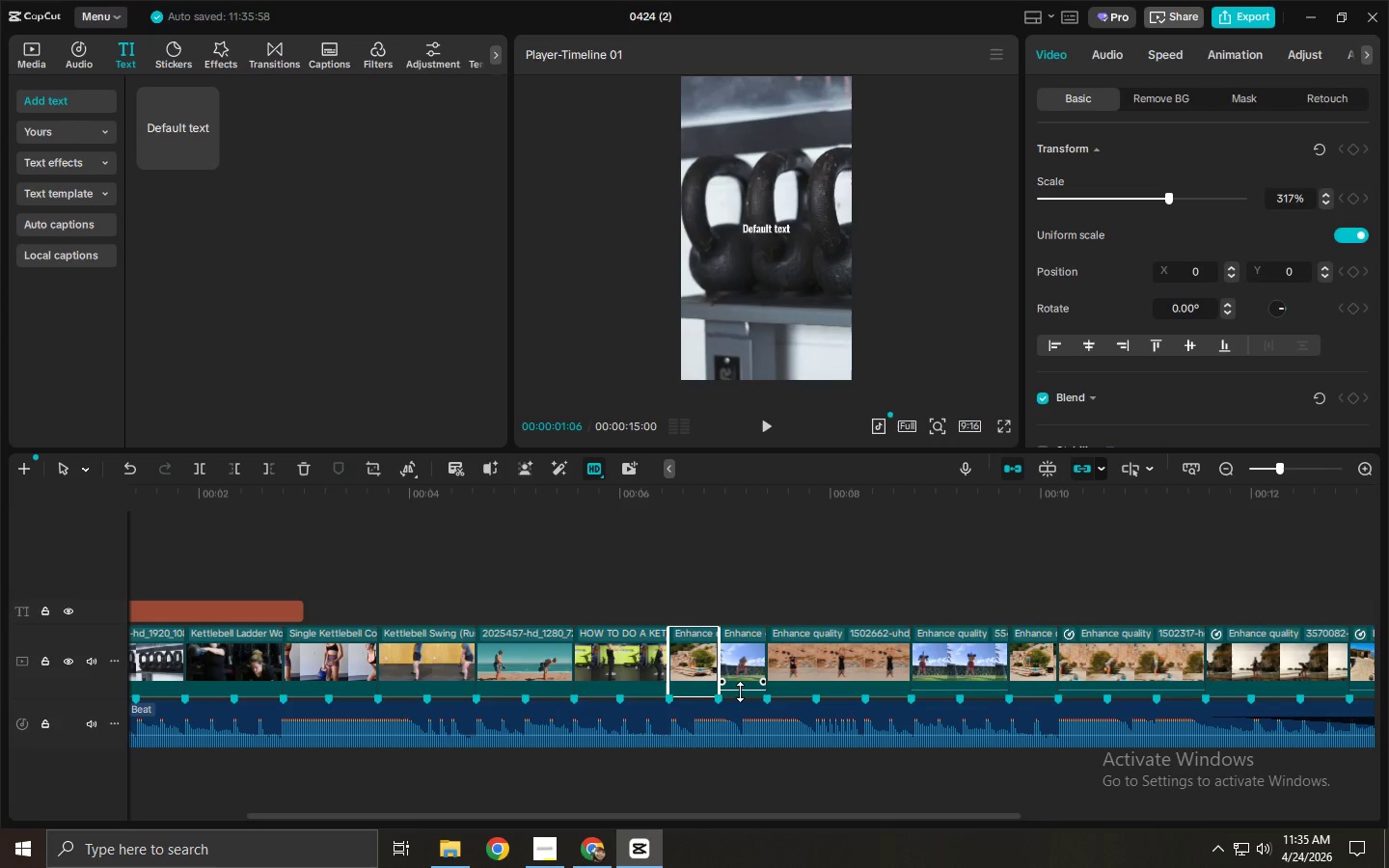 
left_click_drag(start_coordinate=[740, 692], to_coordinate=[742, 714])
 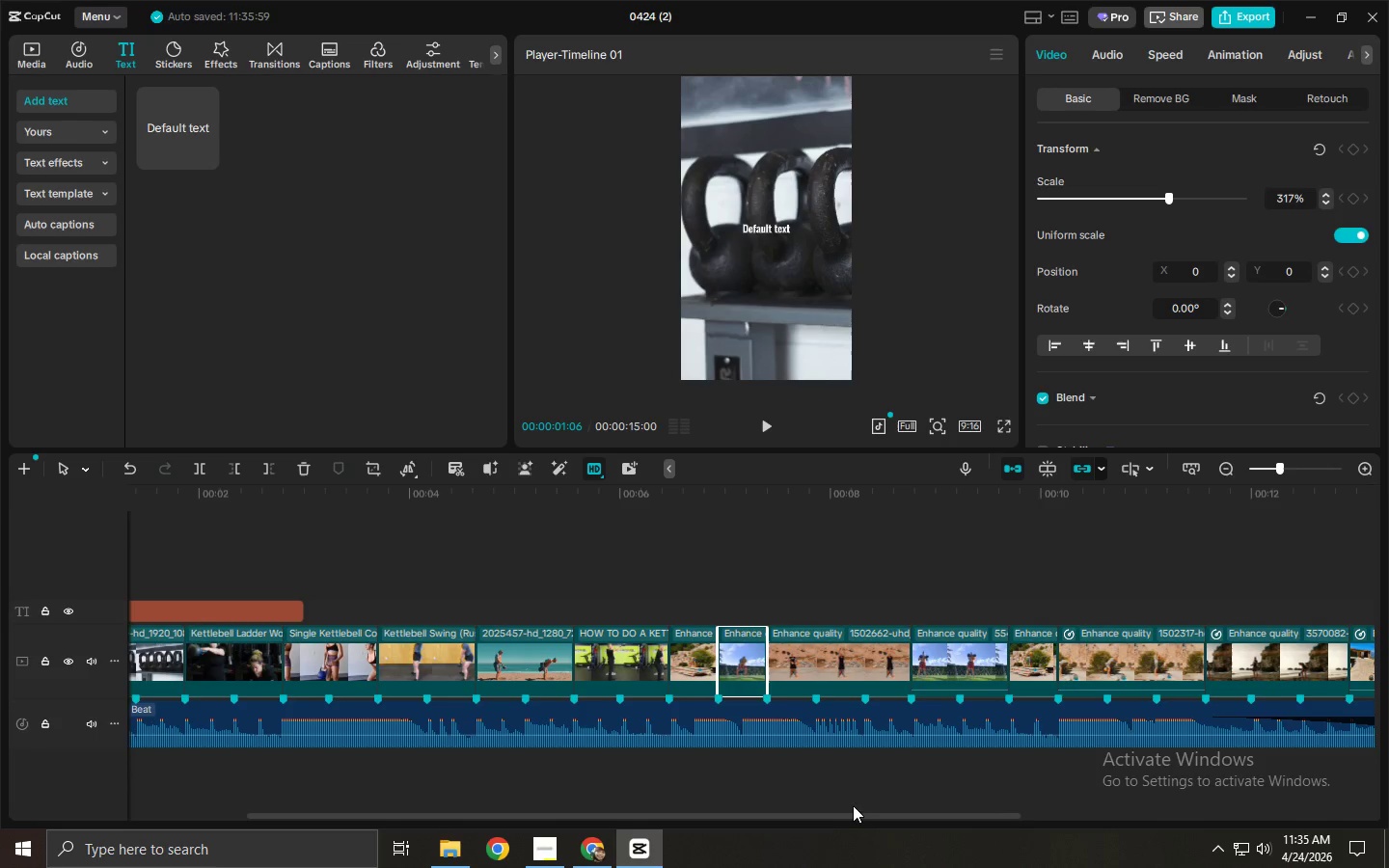 
left_click_drag(start_coordinate=[858, 814], to_coordinate=[966, 811])
 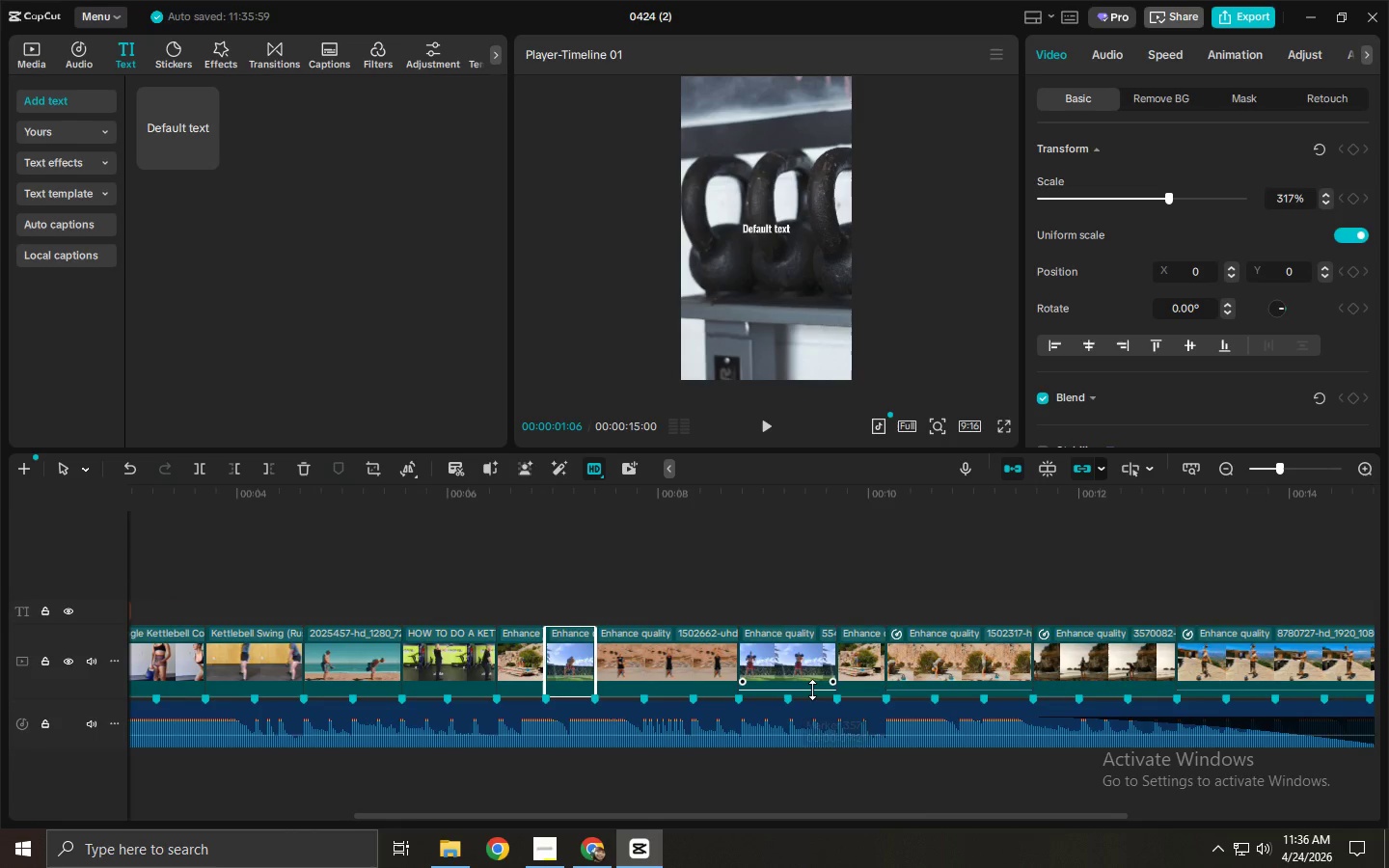 
left_click_drag(start_coordinate=[812, 690], to_coordinate=[816, 713])
 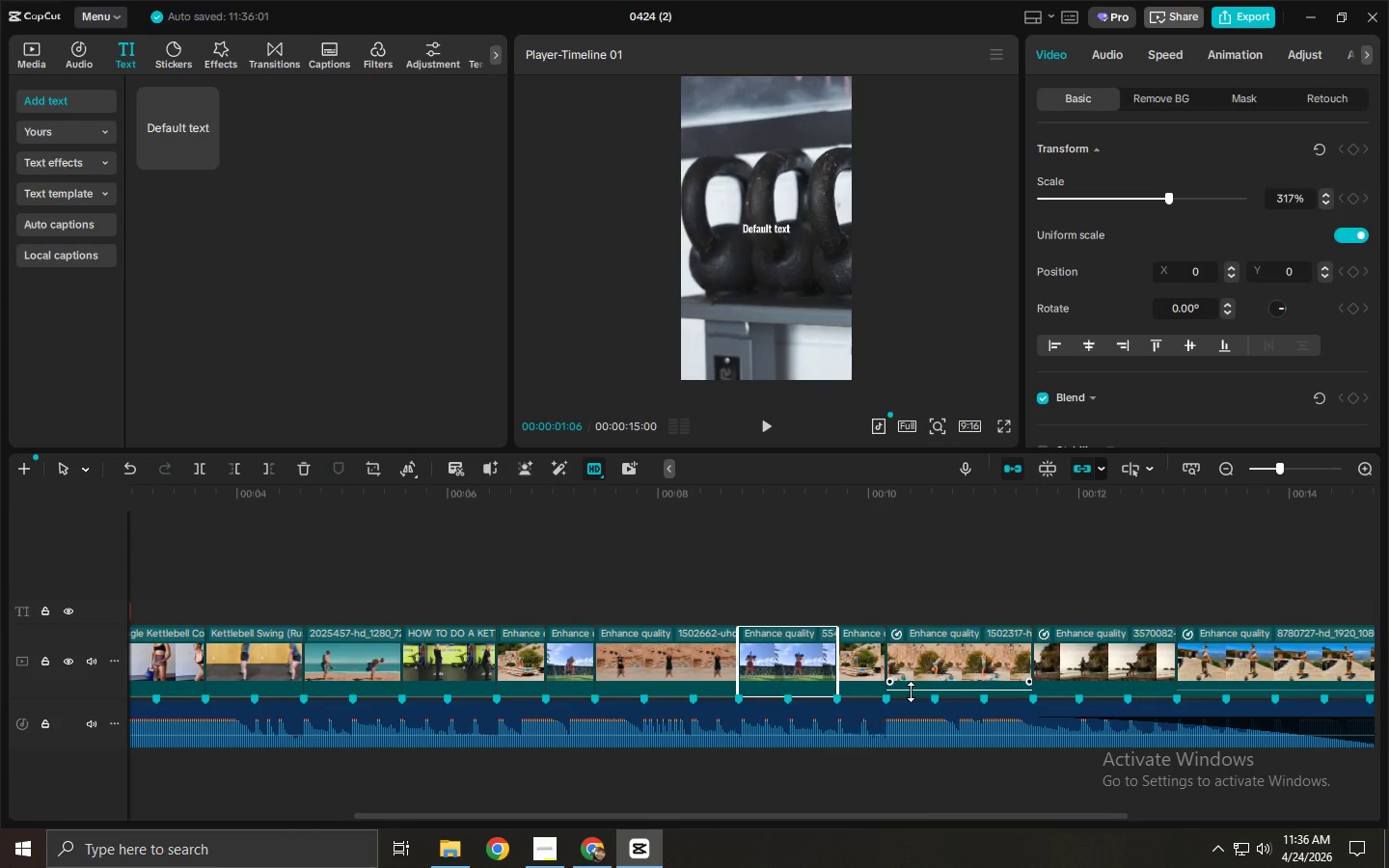 
left_click_drag(start_coordinate=[911, 692], to_coordinate=[908, 721])
 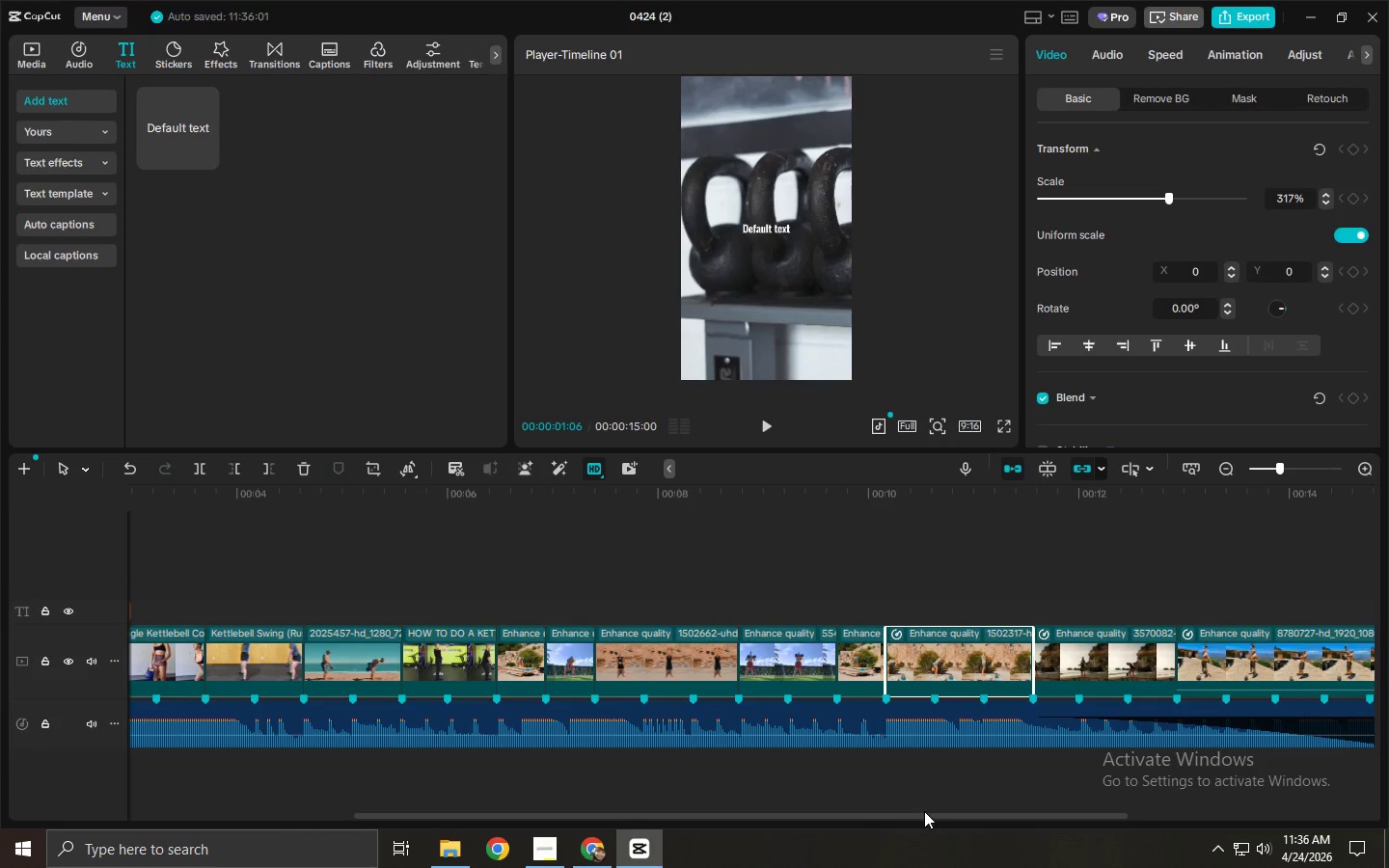 
left_click_drag(start_coordinate=[924, 817], to_coordinate=[1041, 816])
 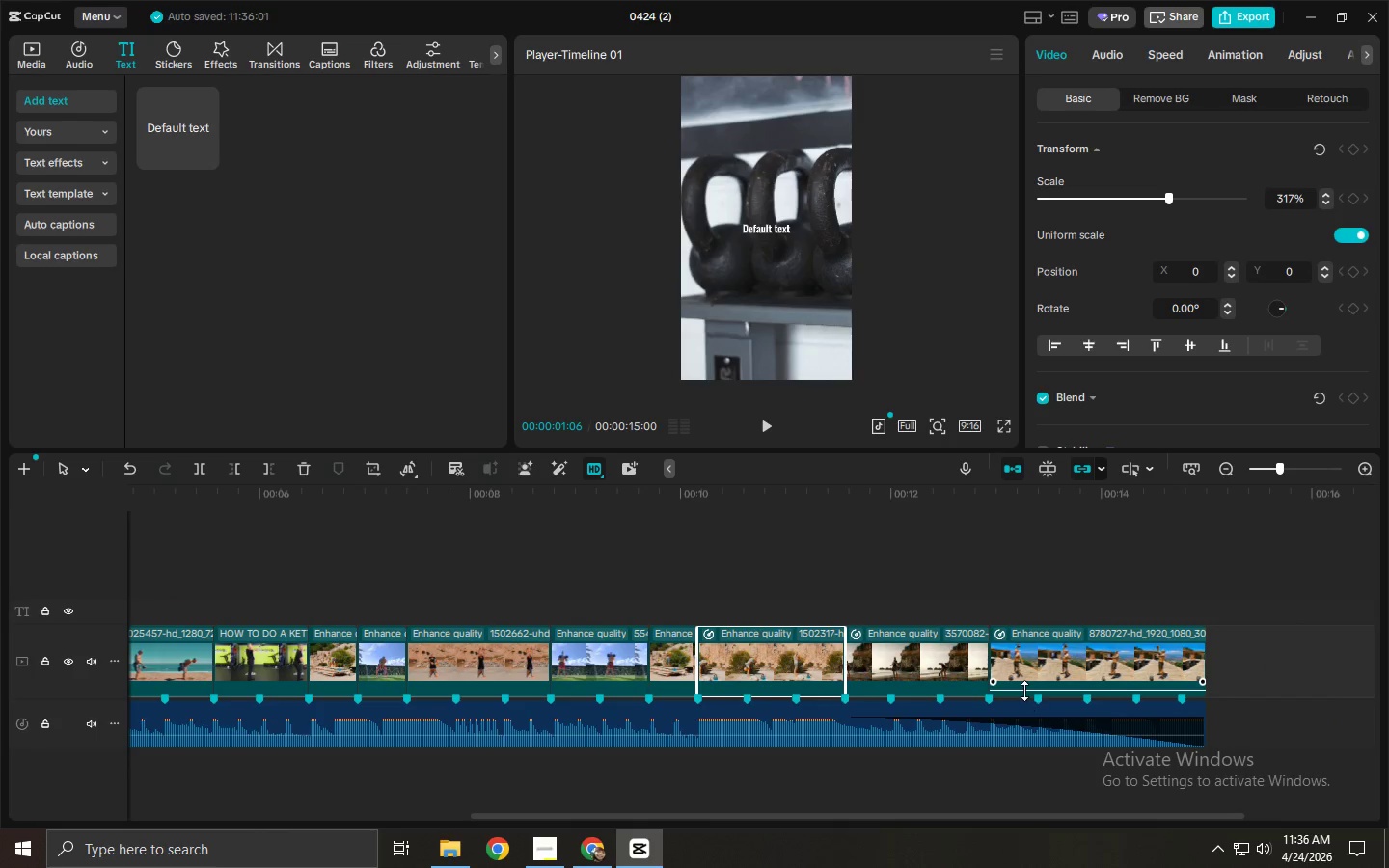 
left_click_drag(start_coordinate=[1024, 691], to_coordinate=[1025, 727])
 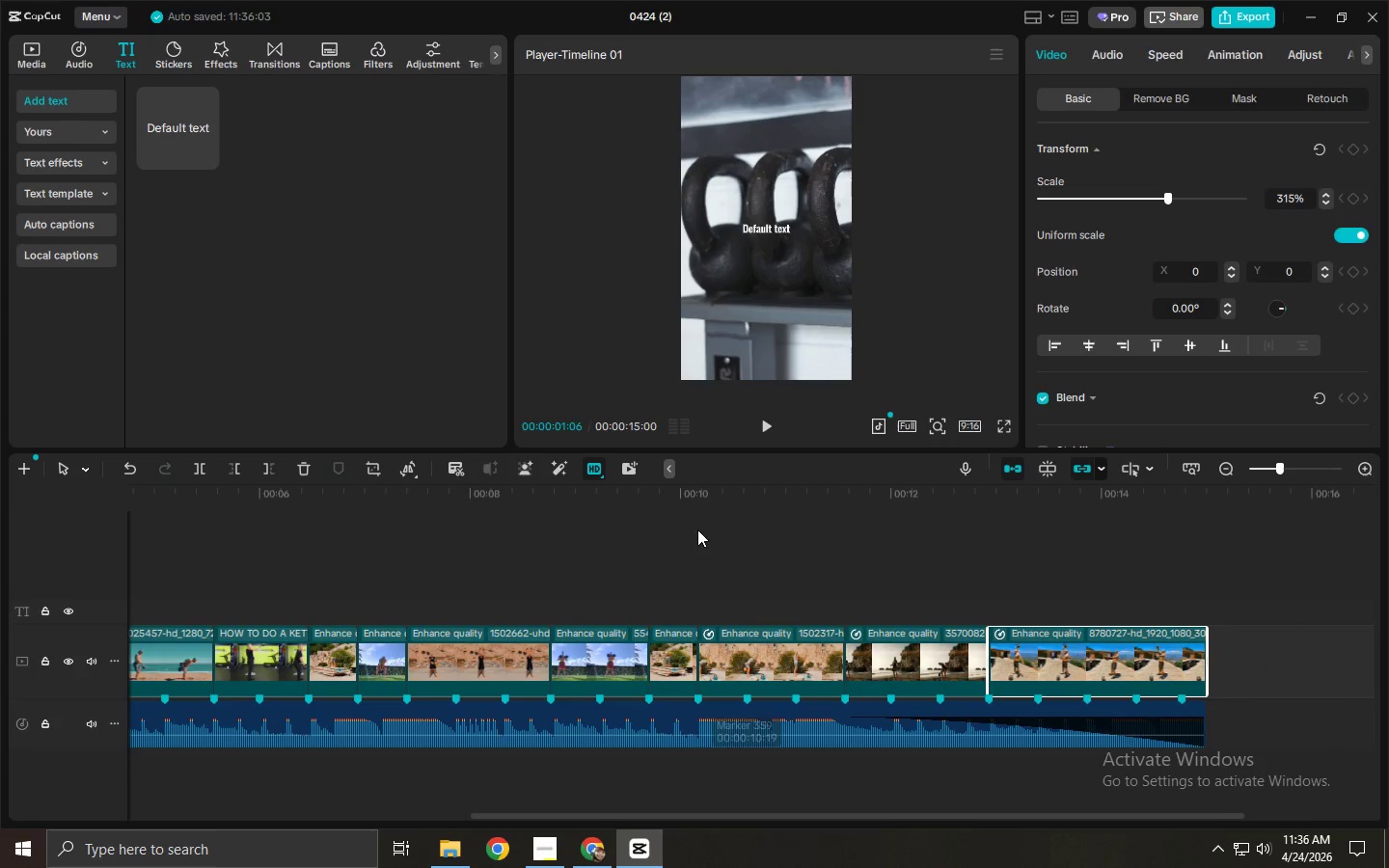 
left_click_drag(start_coordinate=[689, 502], to_coordinate=[0, 508])
 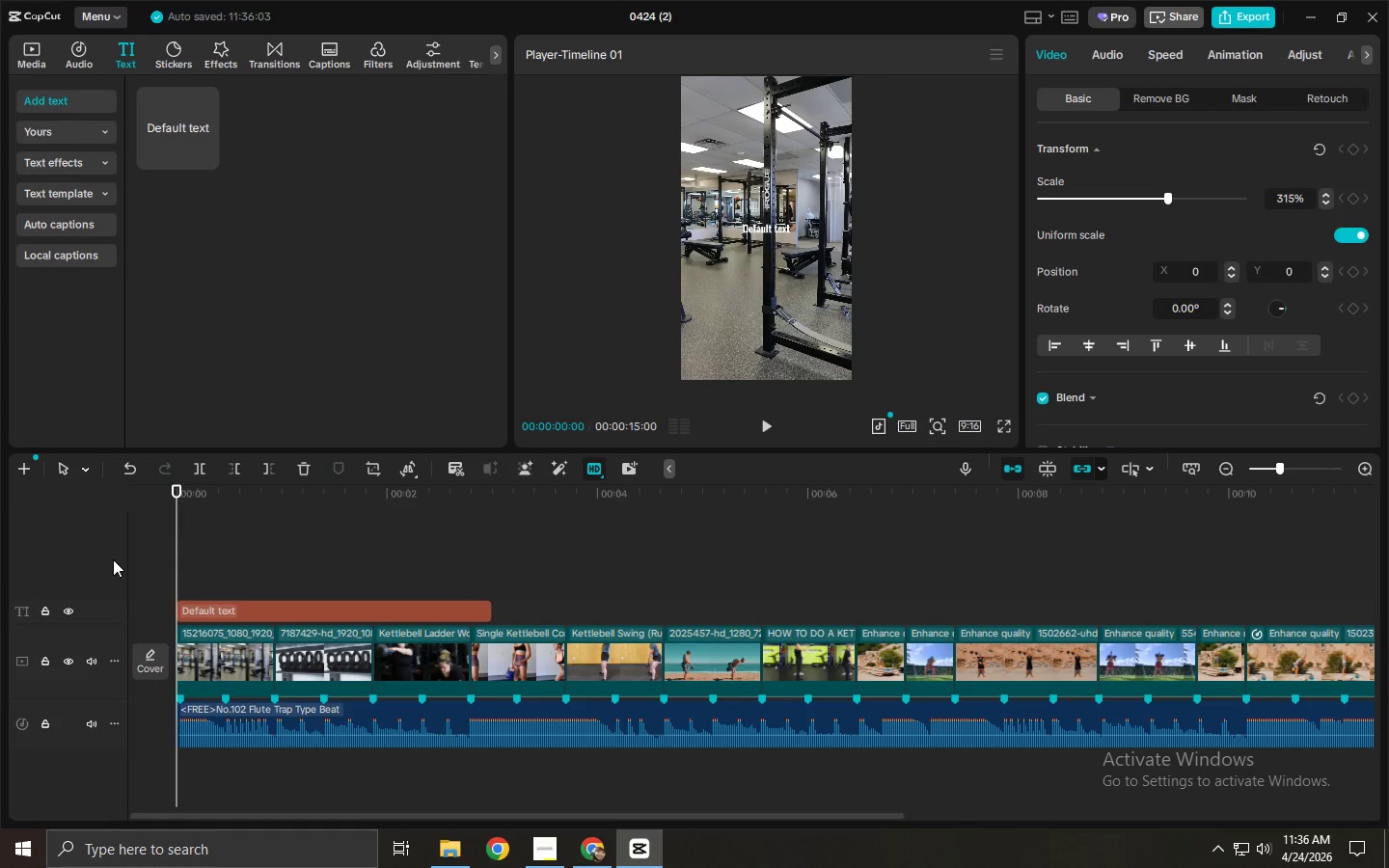 
wait(5.14)
 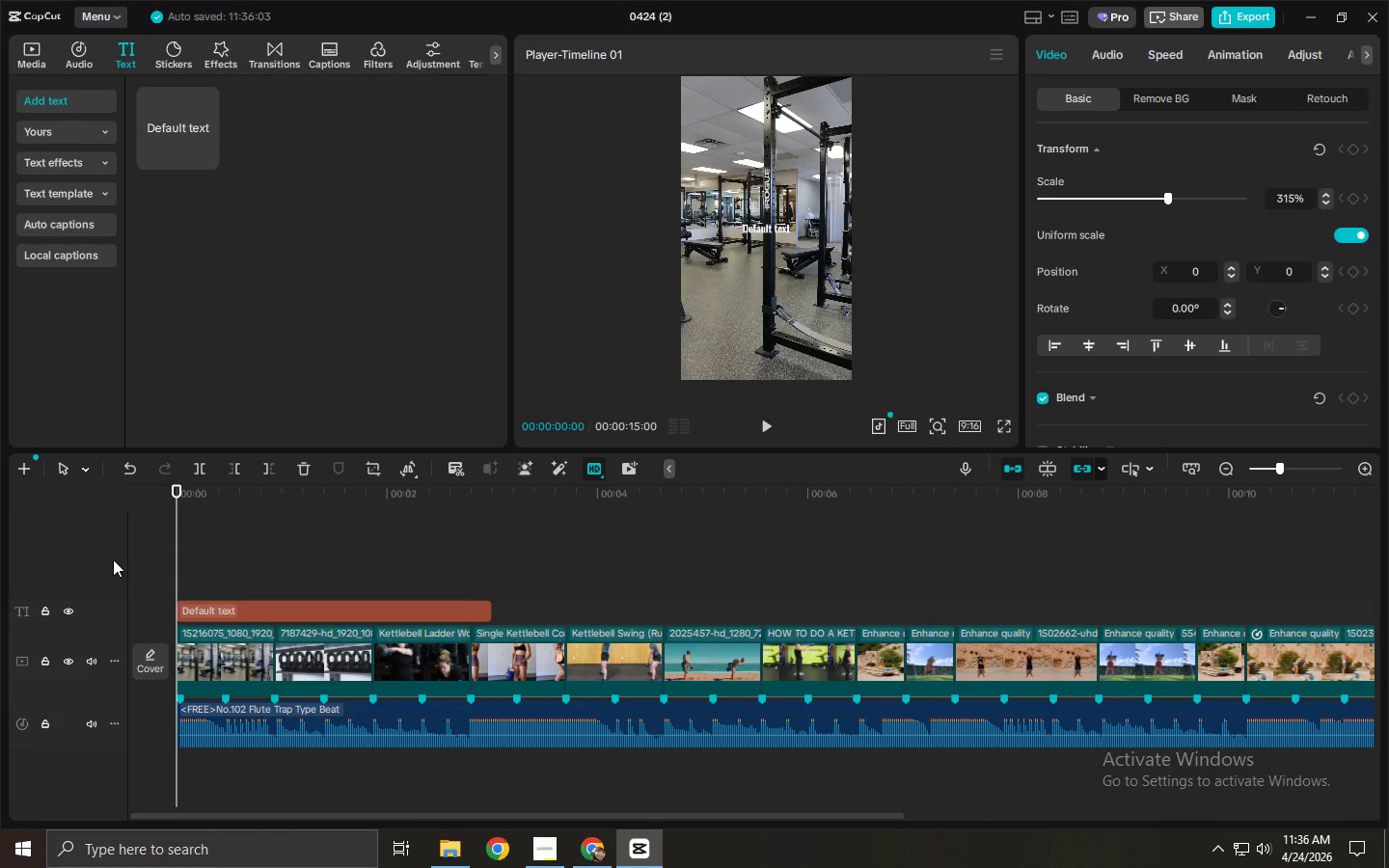 
key(Space)
 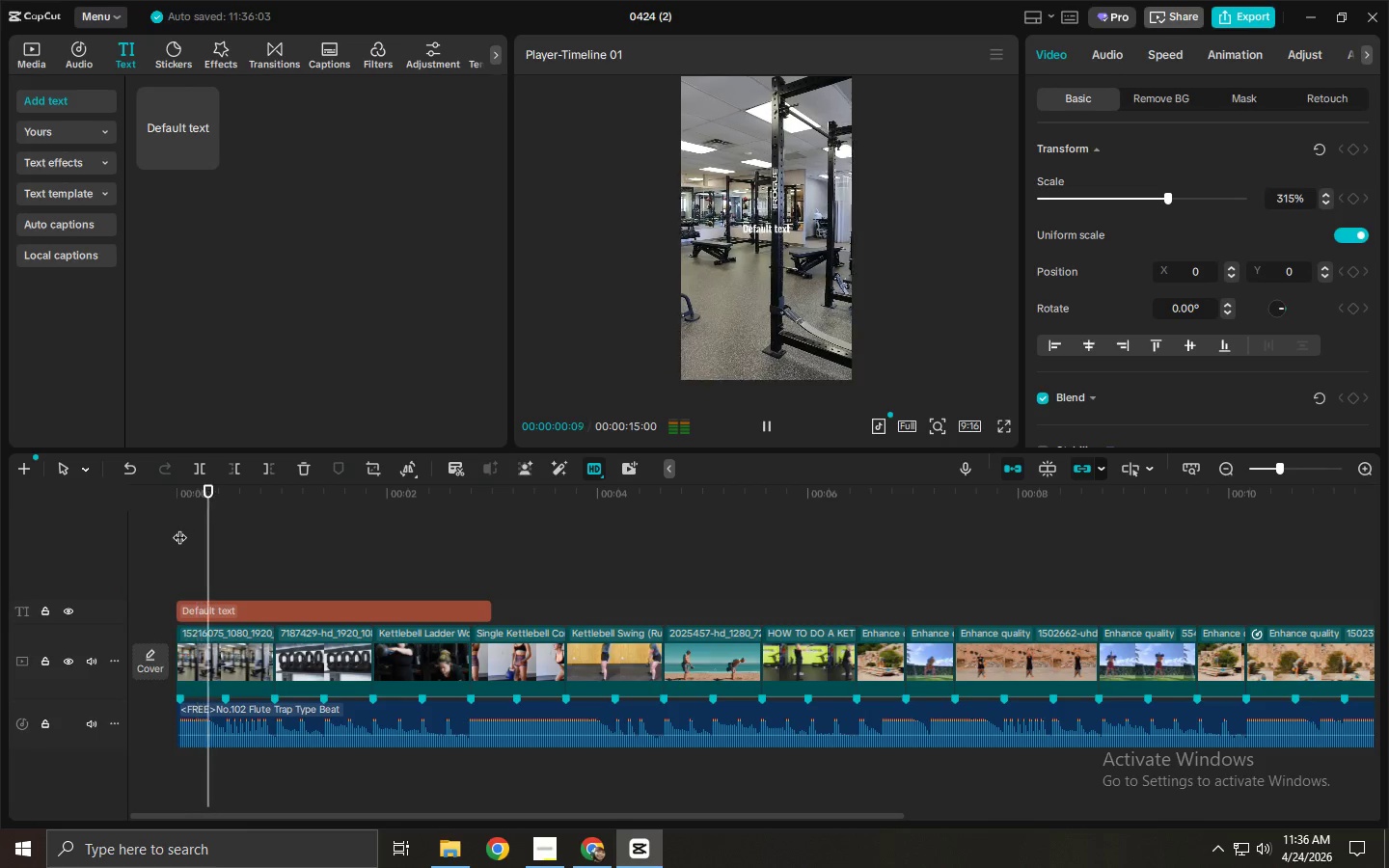 
key(Space)
 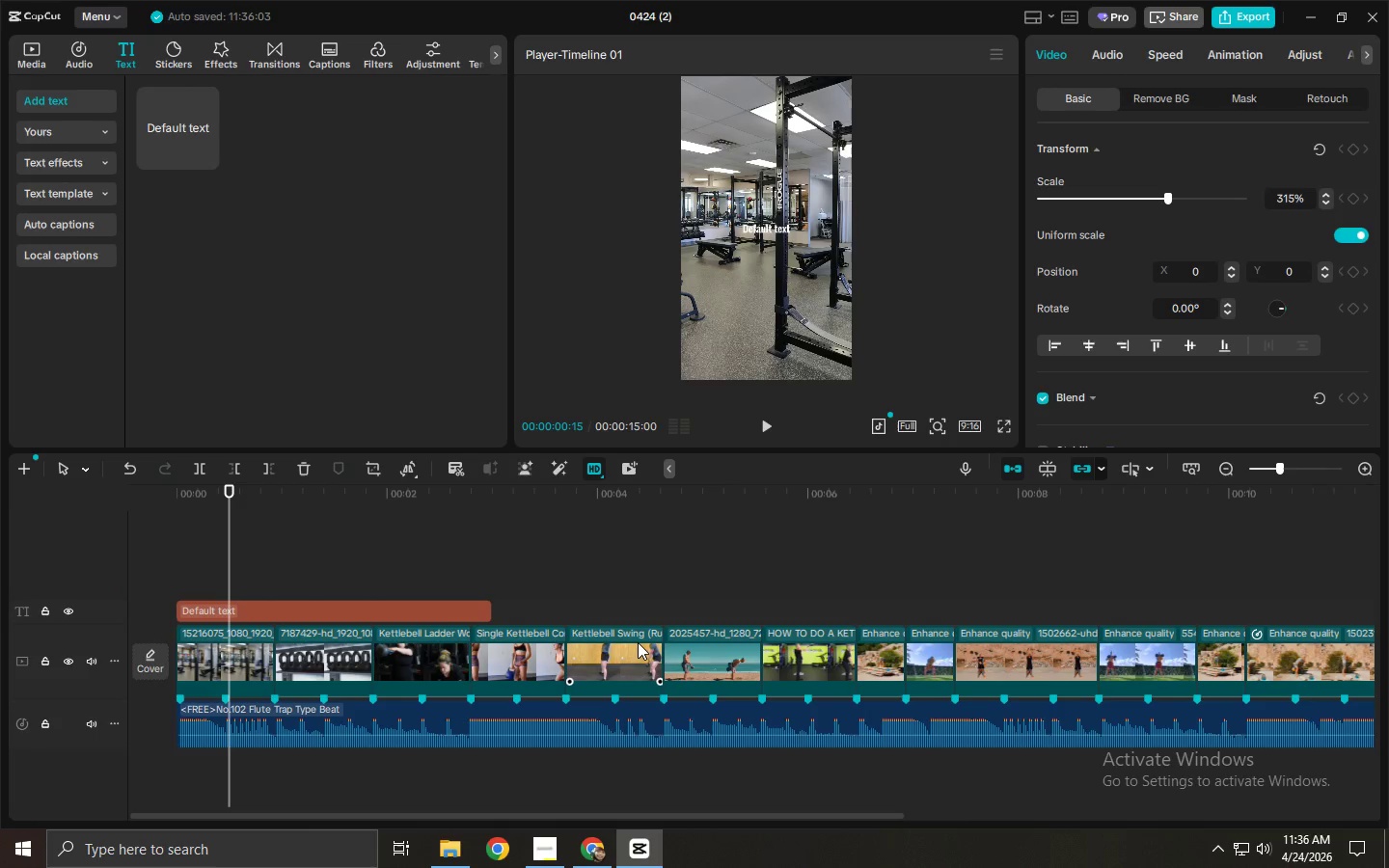 
wait(12.3)
 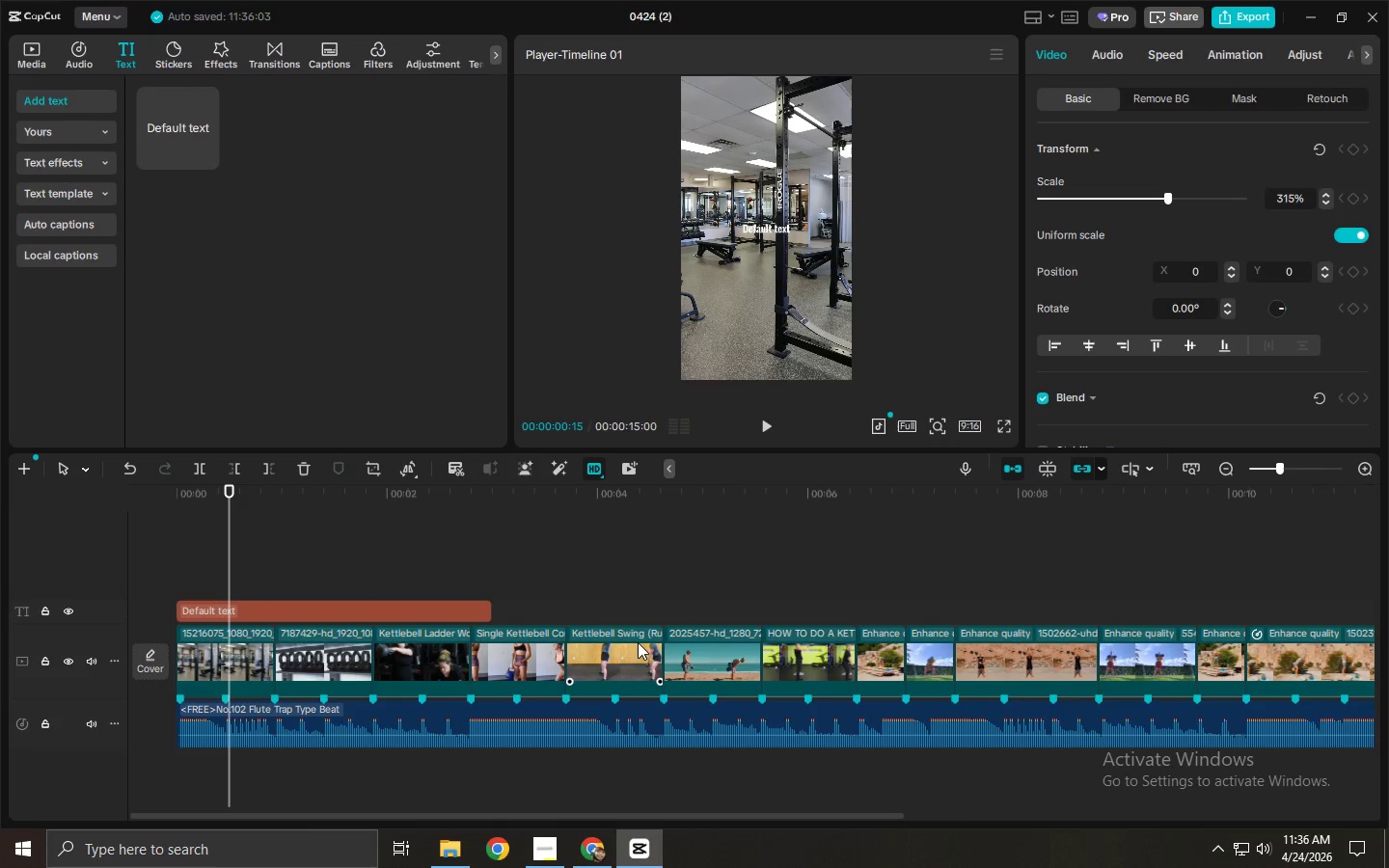 
left_click([1117, 51])
 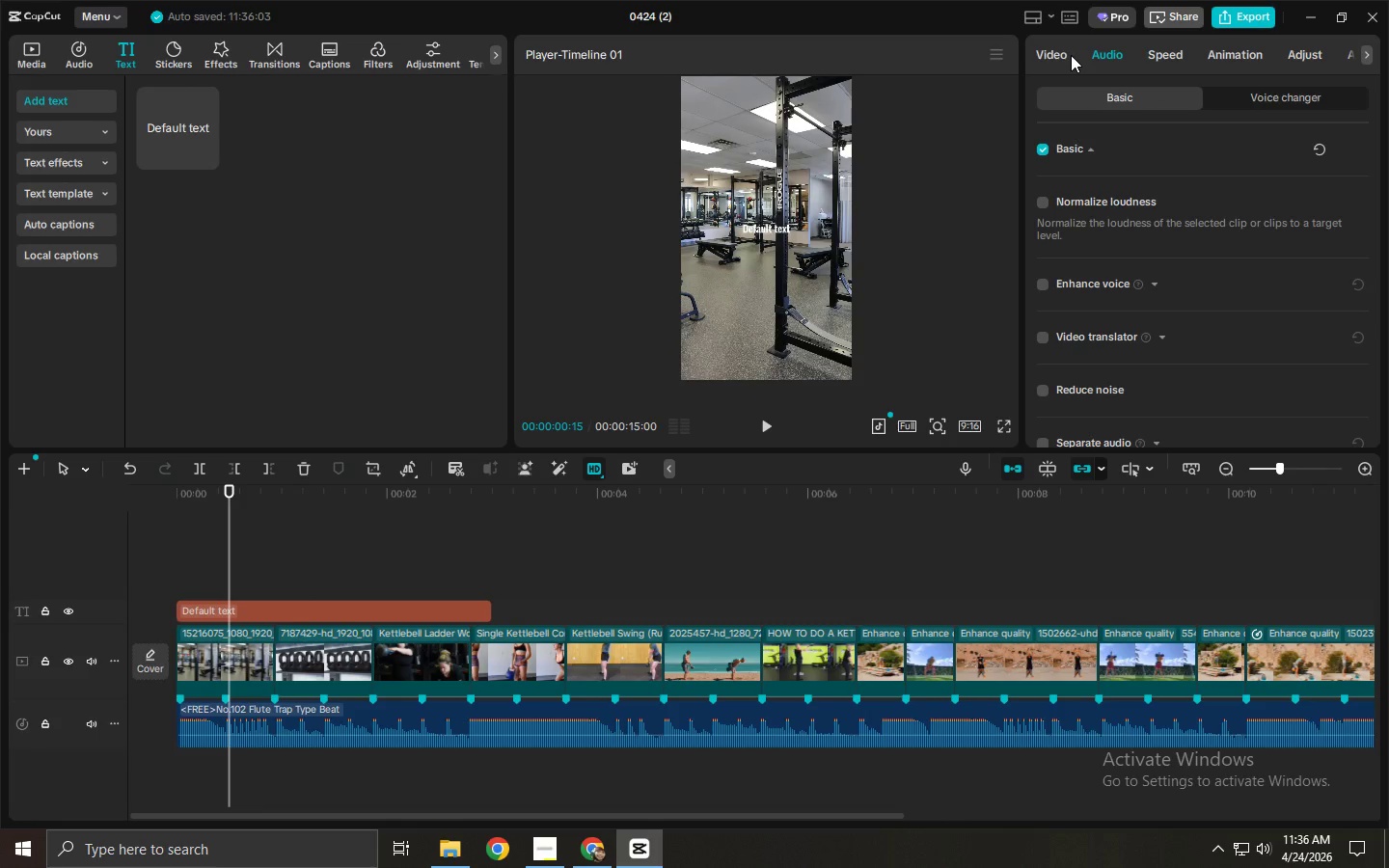 
left_click([1071, 55])
 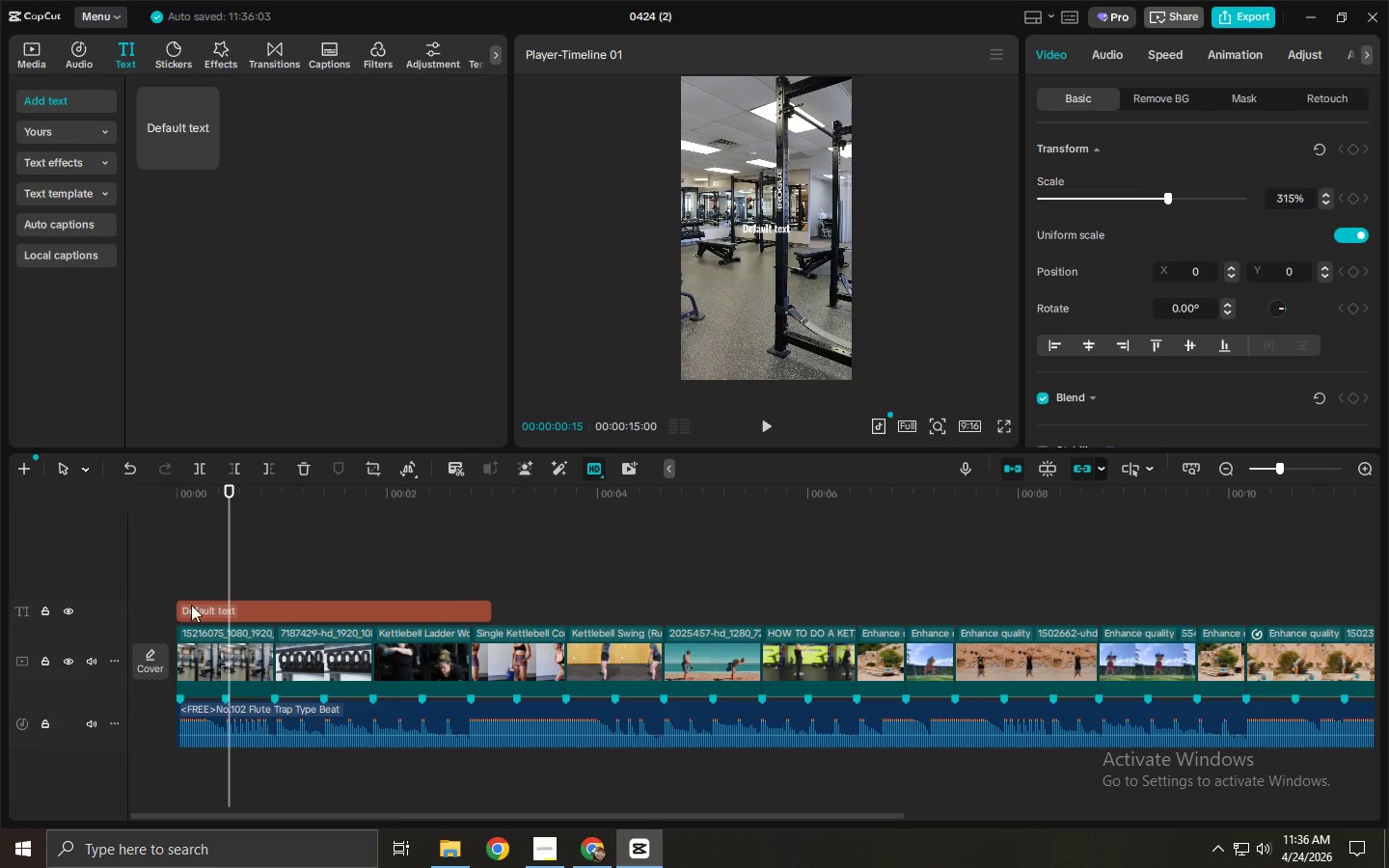 
left_click([202, 605])
 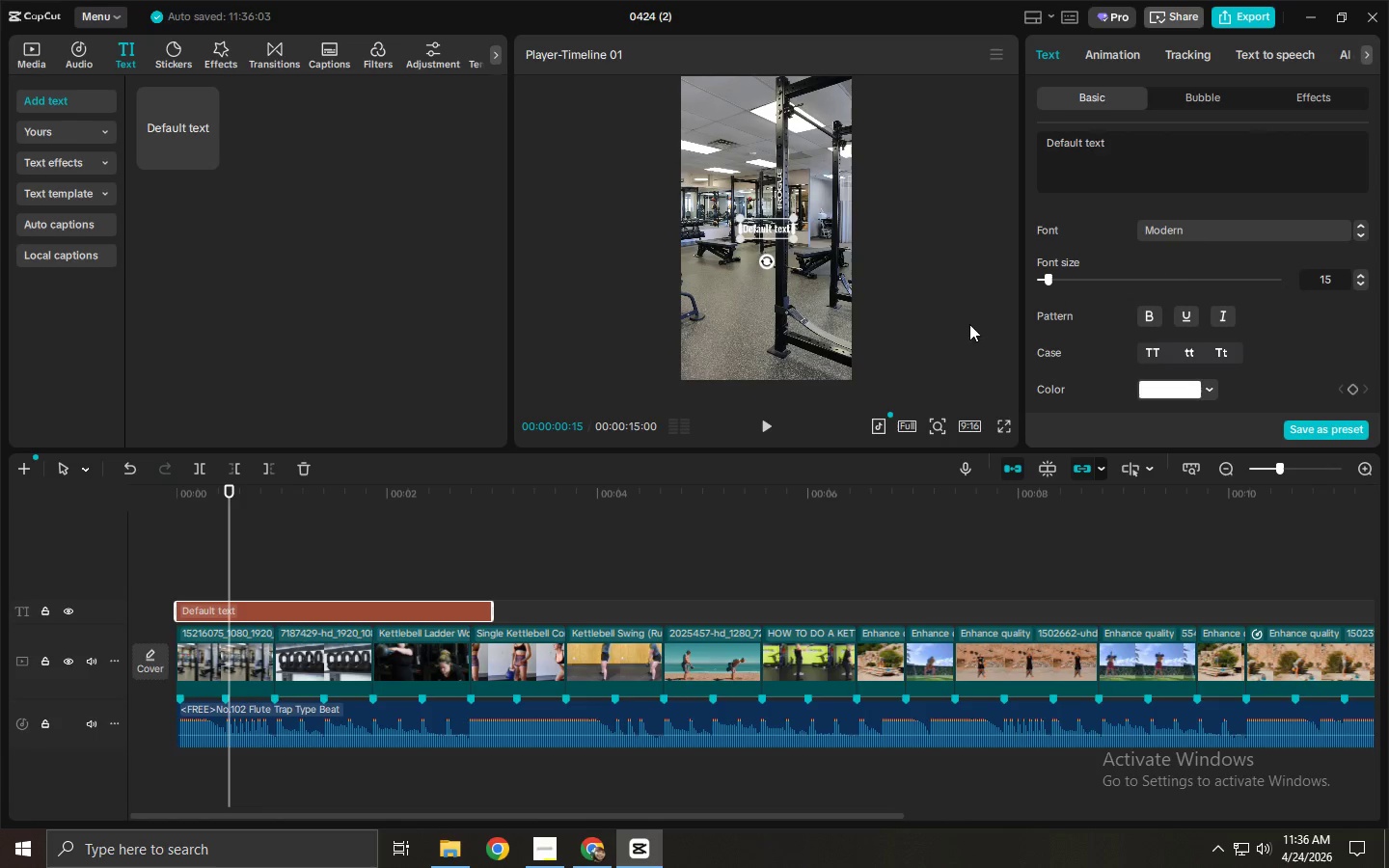 
left_click([1190, 233])
 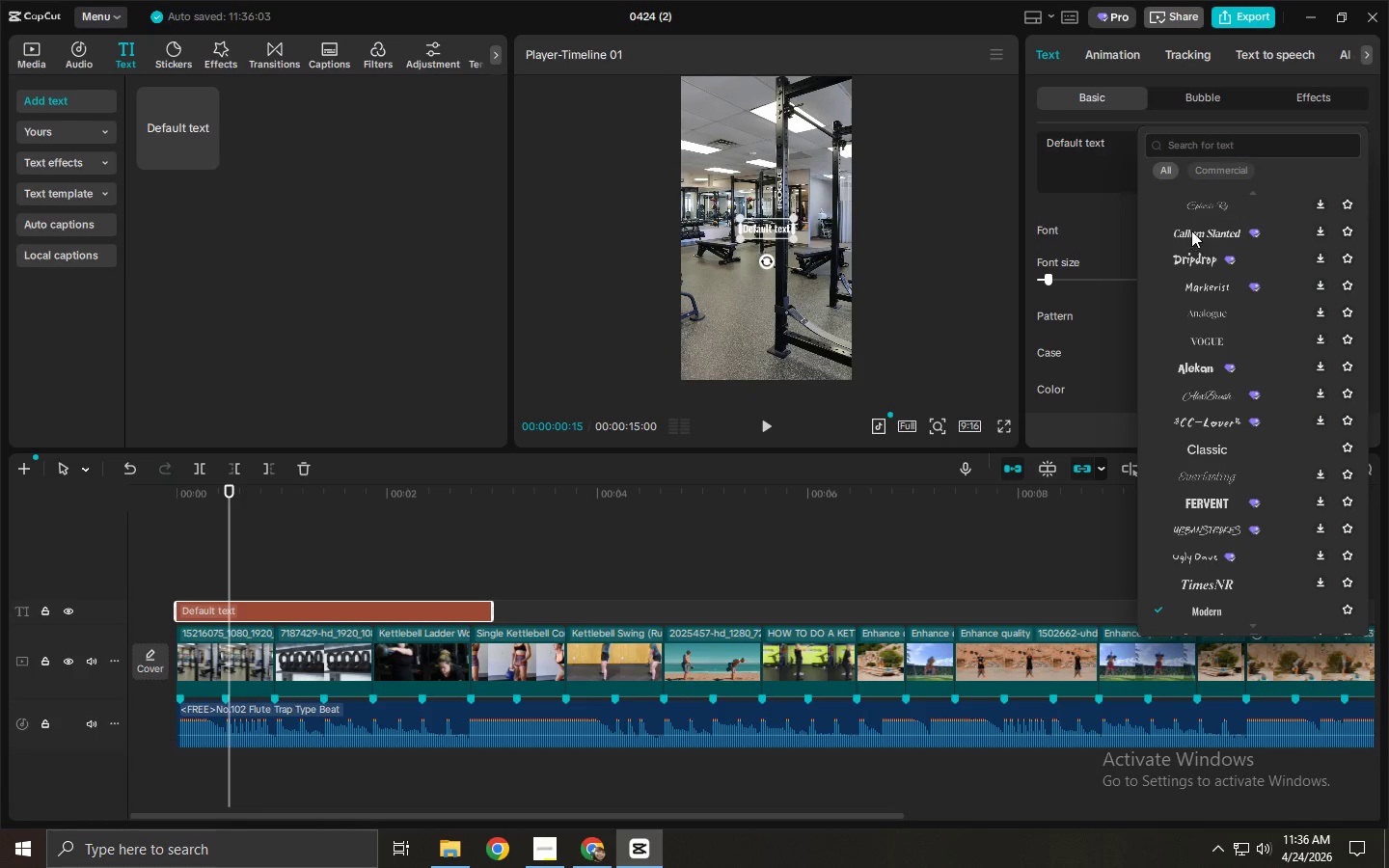 
left_click([1214, 146])
 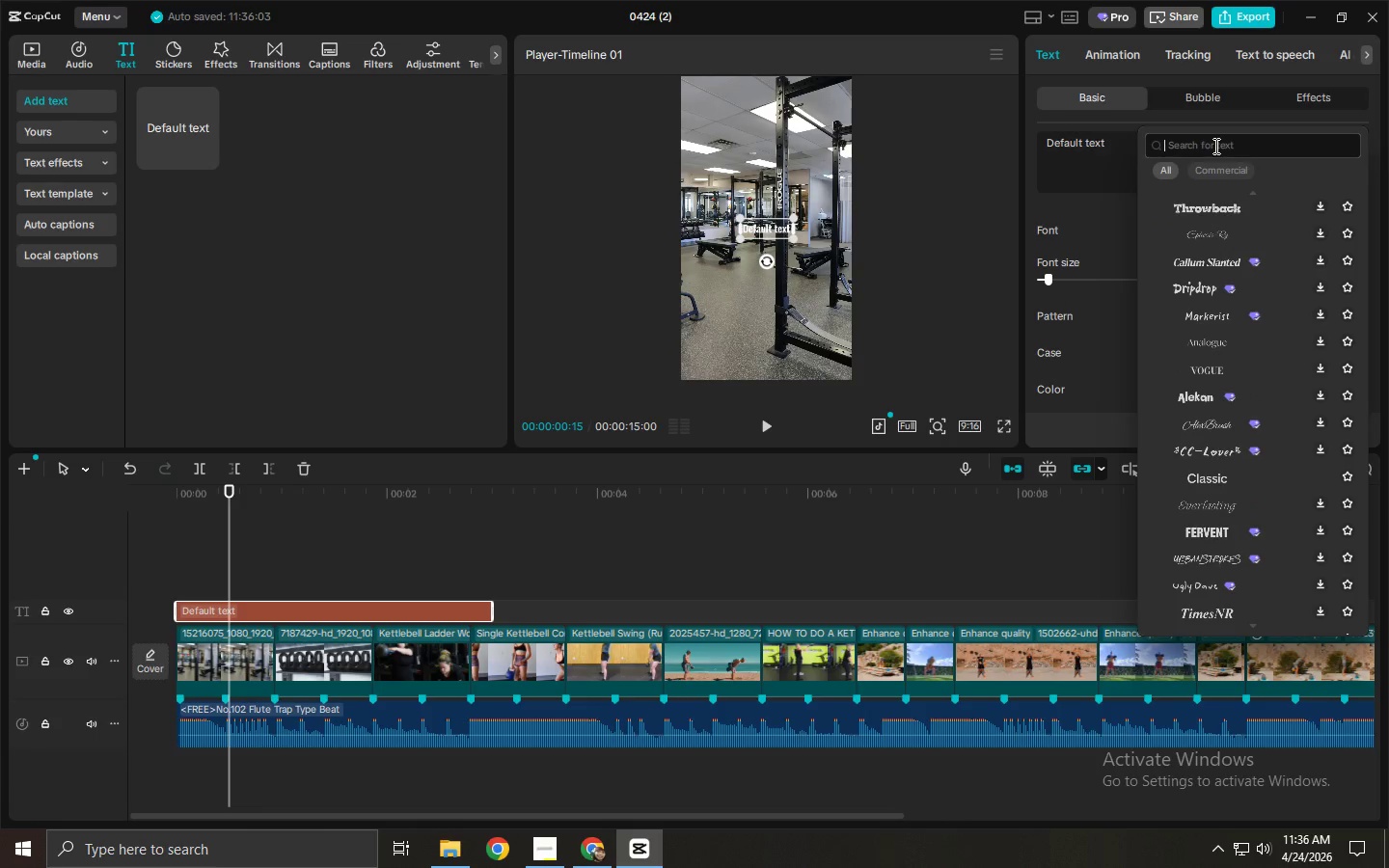 
type(fitness preset)
 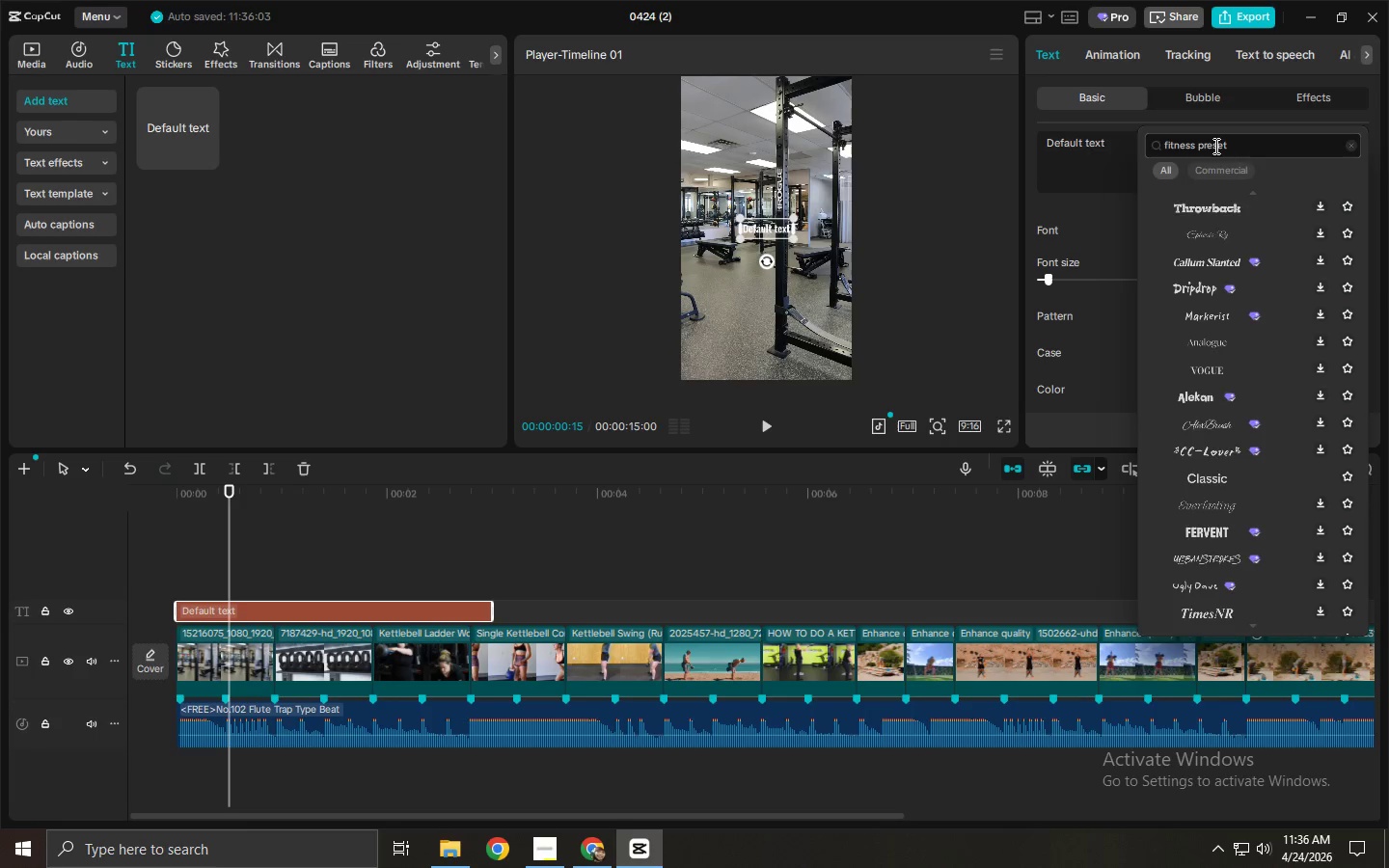 
key(Enter)
 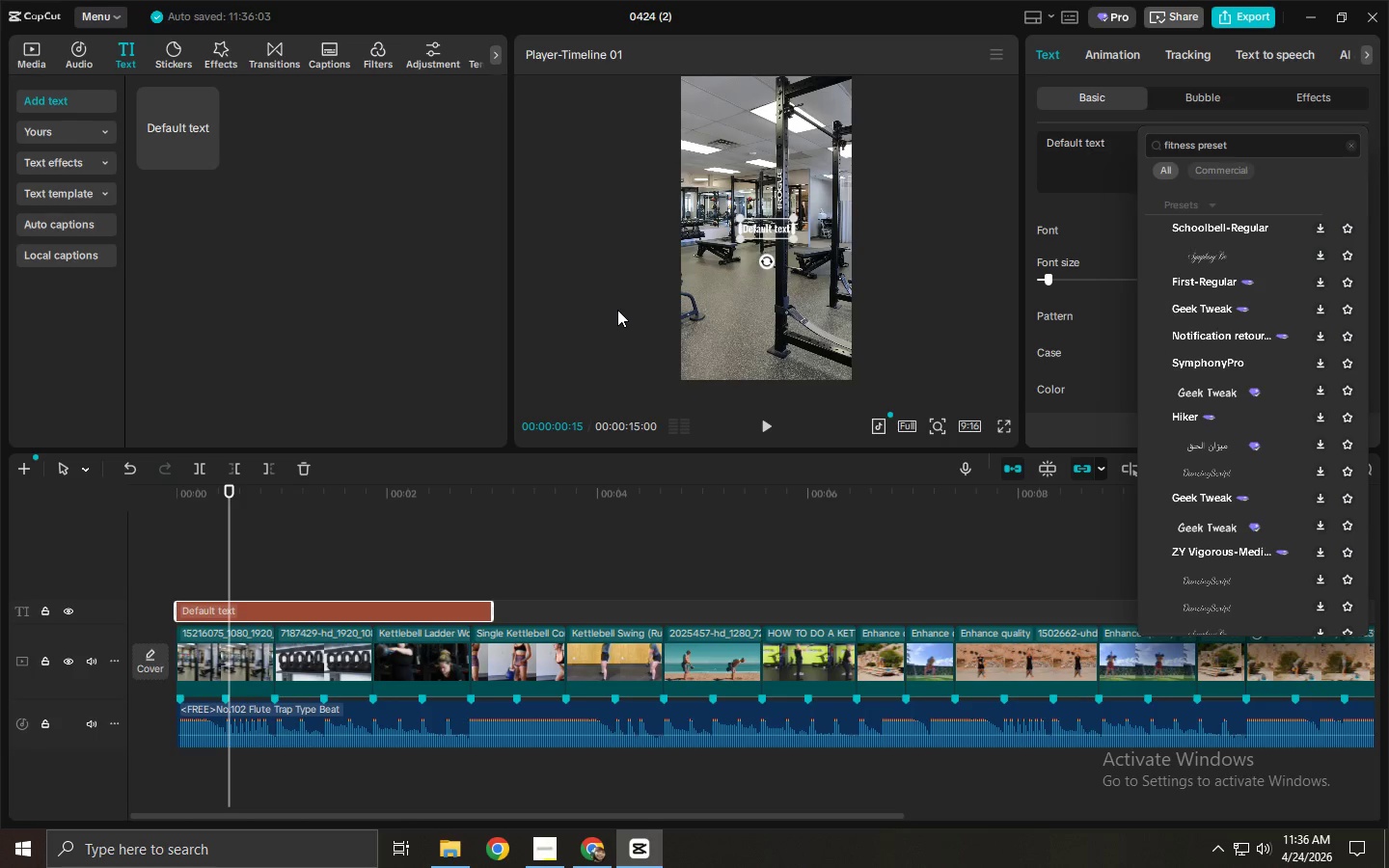 
wait(12.64)
 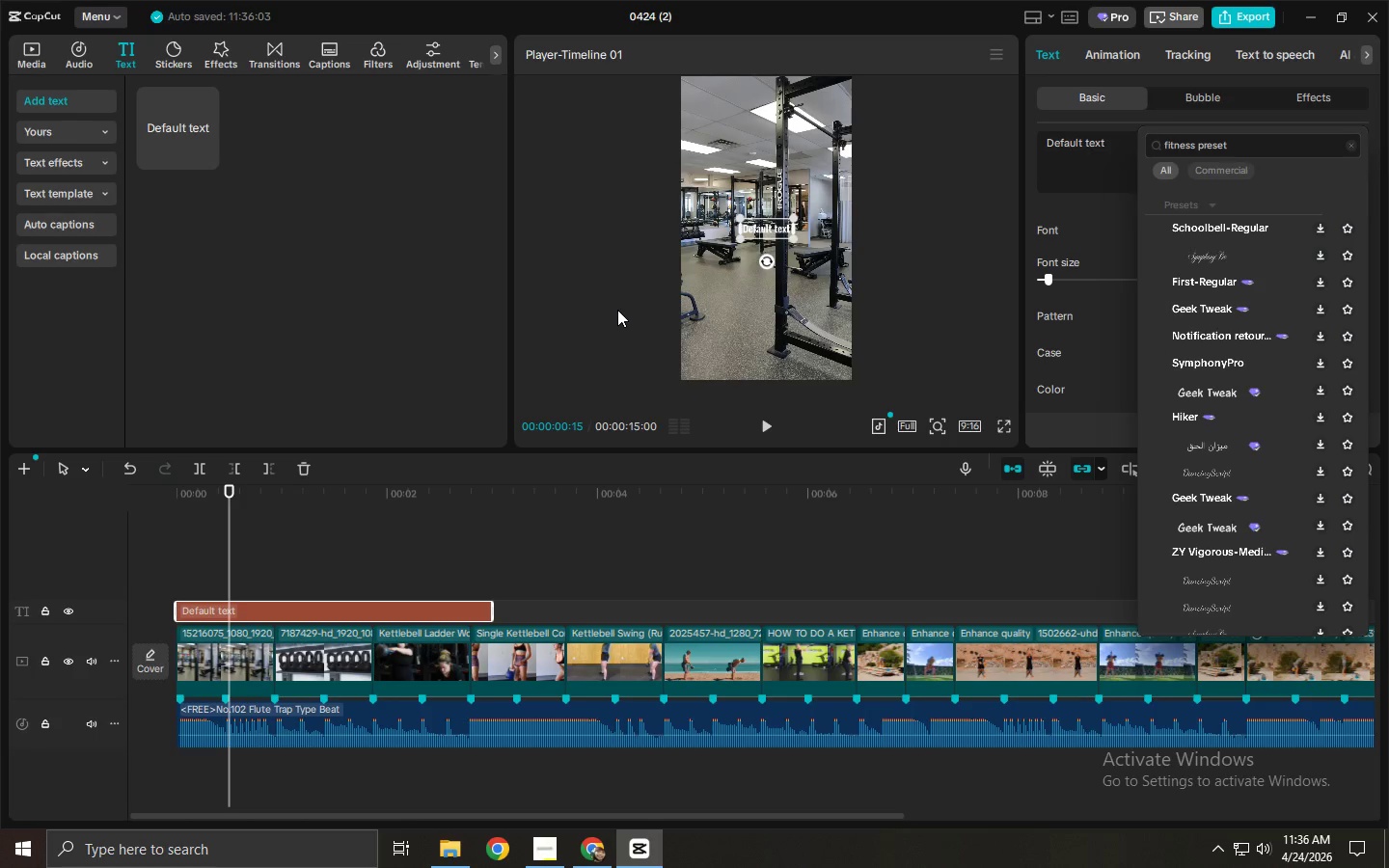 
left_click([1086, 202])
 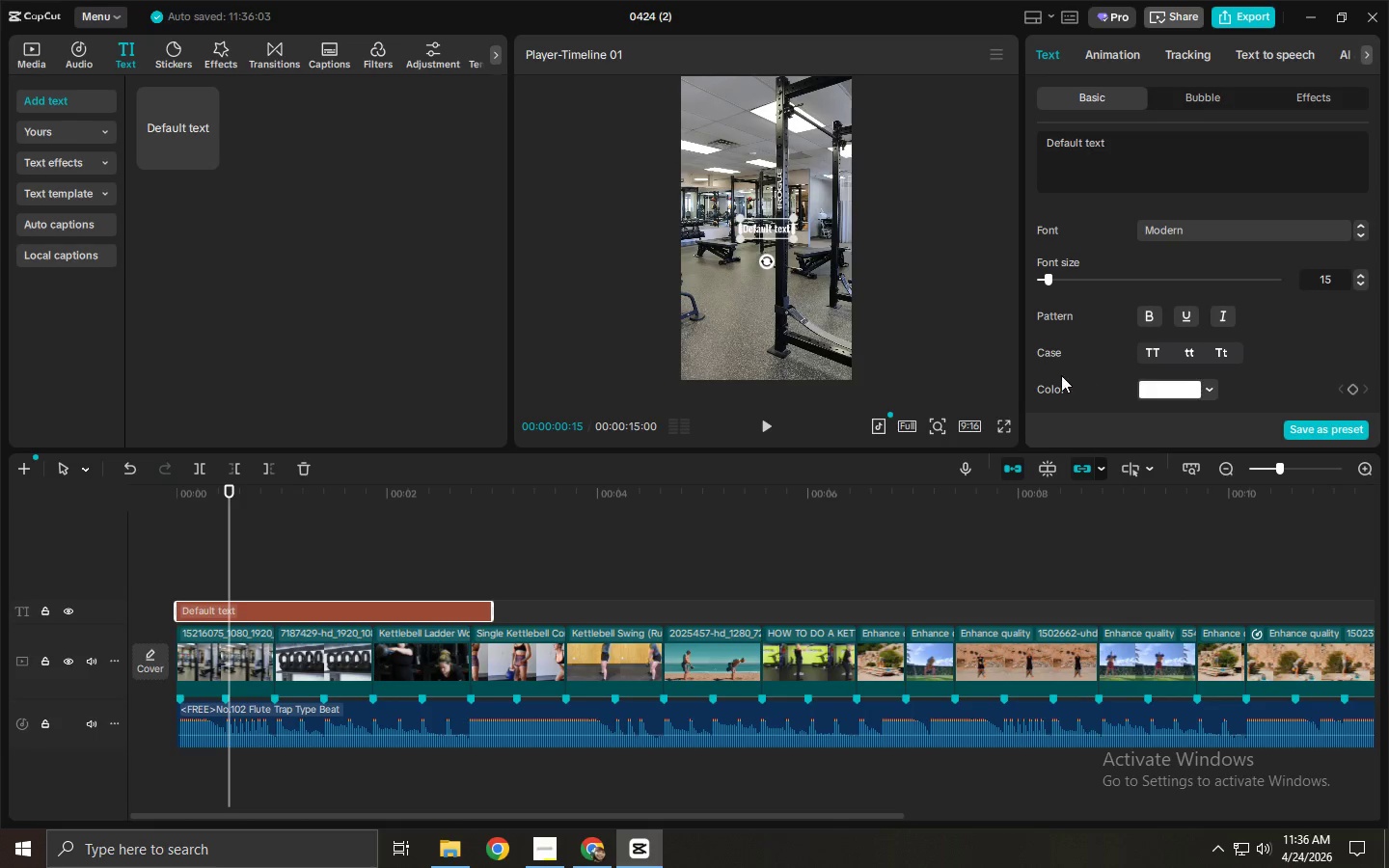 
scroll: coordinate [1129, 271], scroll_direction: down, amount: 5.0
 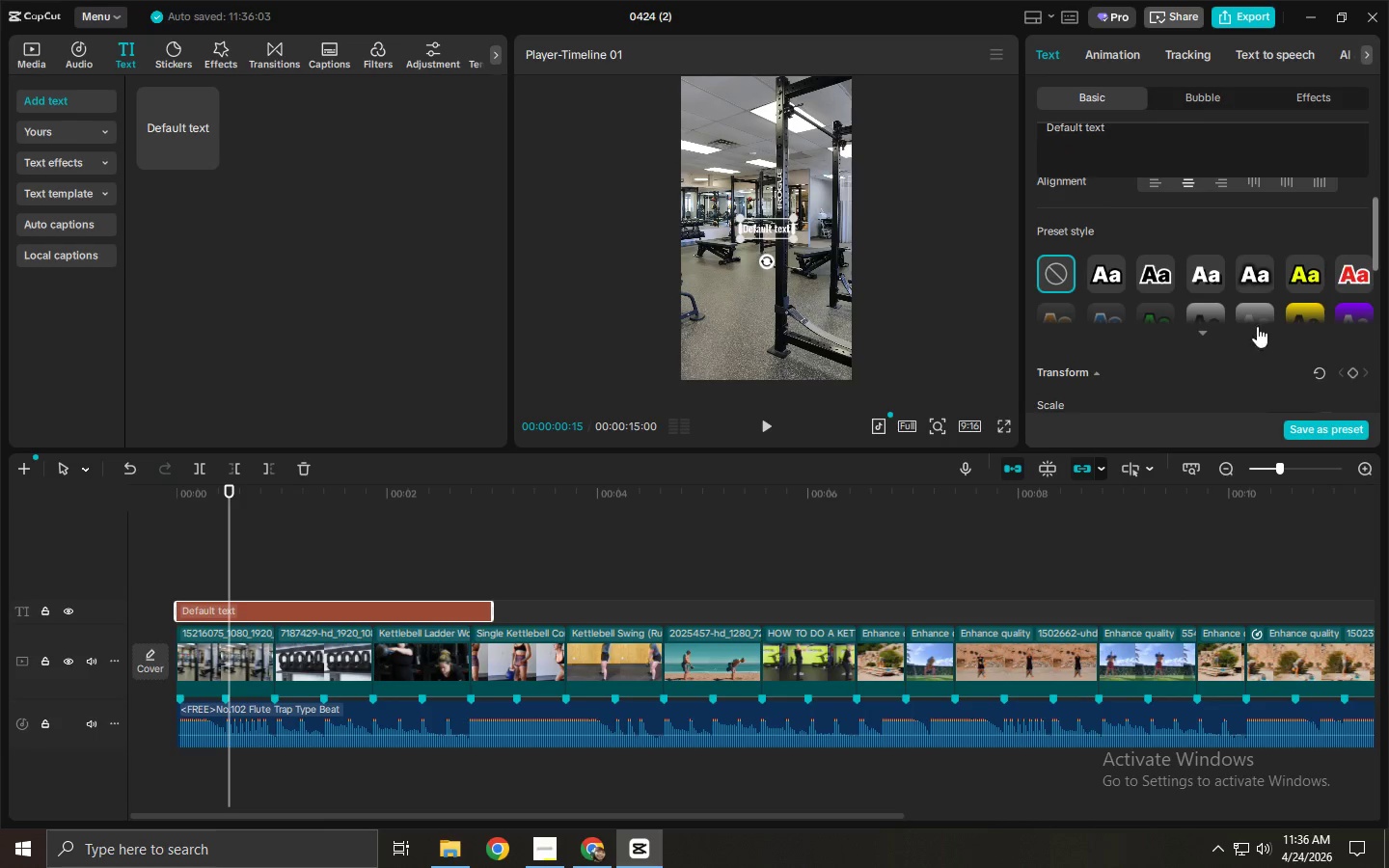 
left_click([1192, 331])
 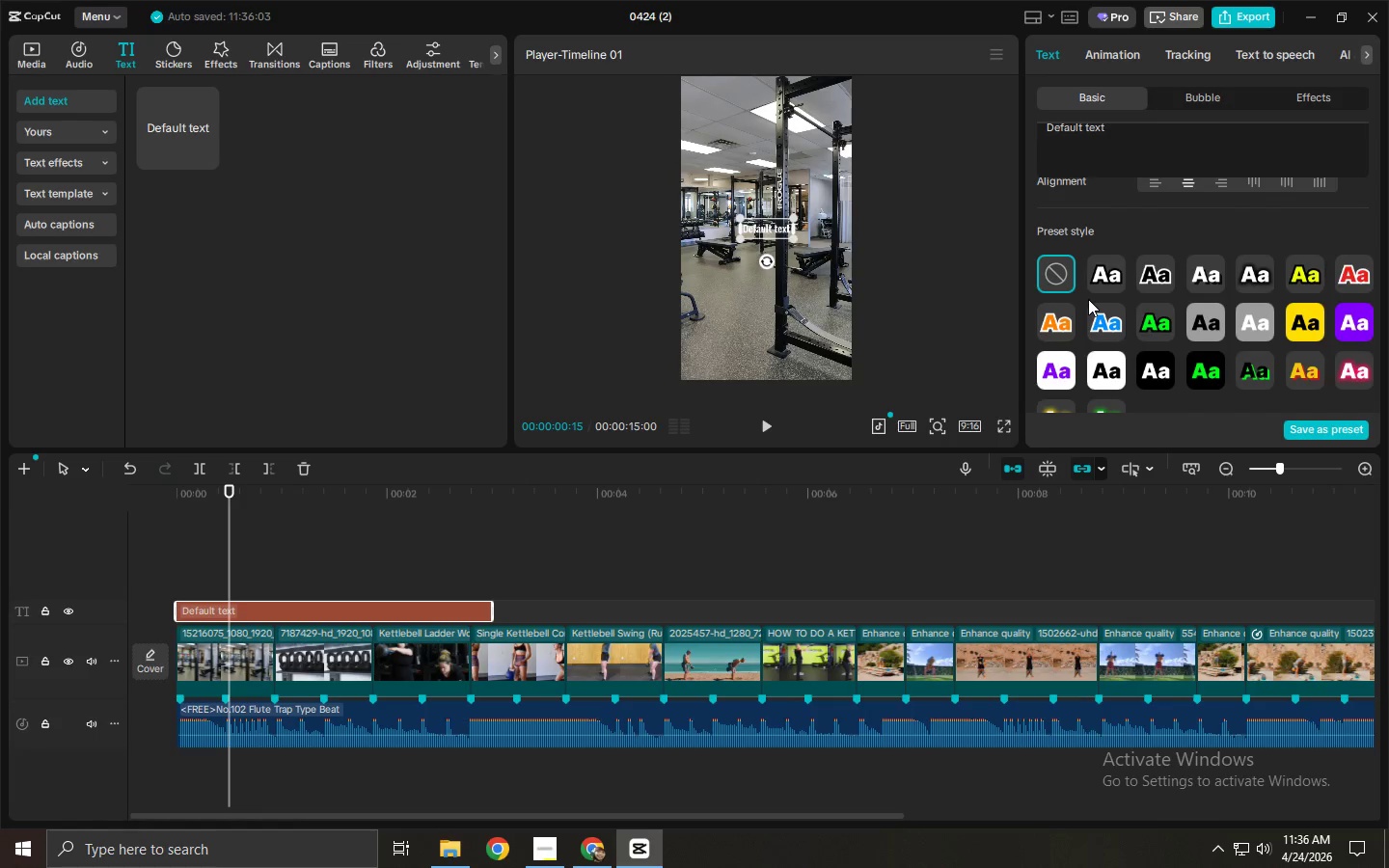 
left_click([1099, 285])
 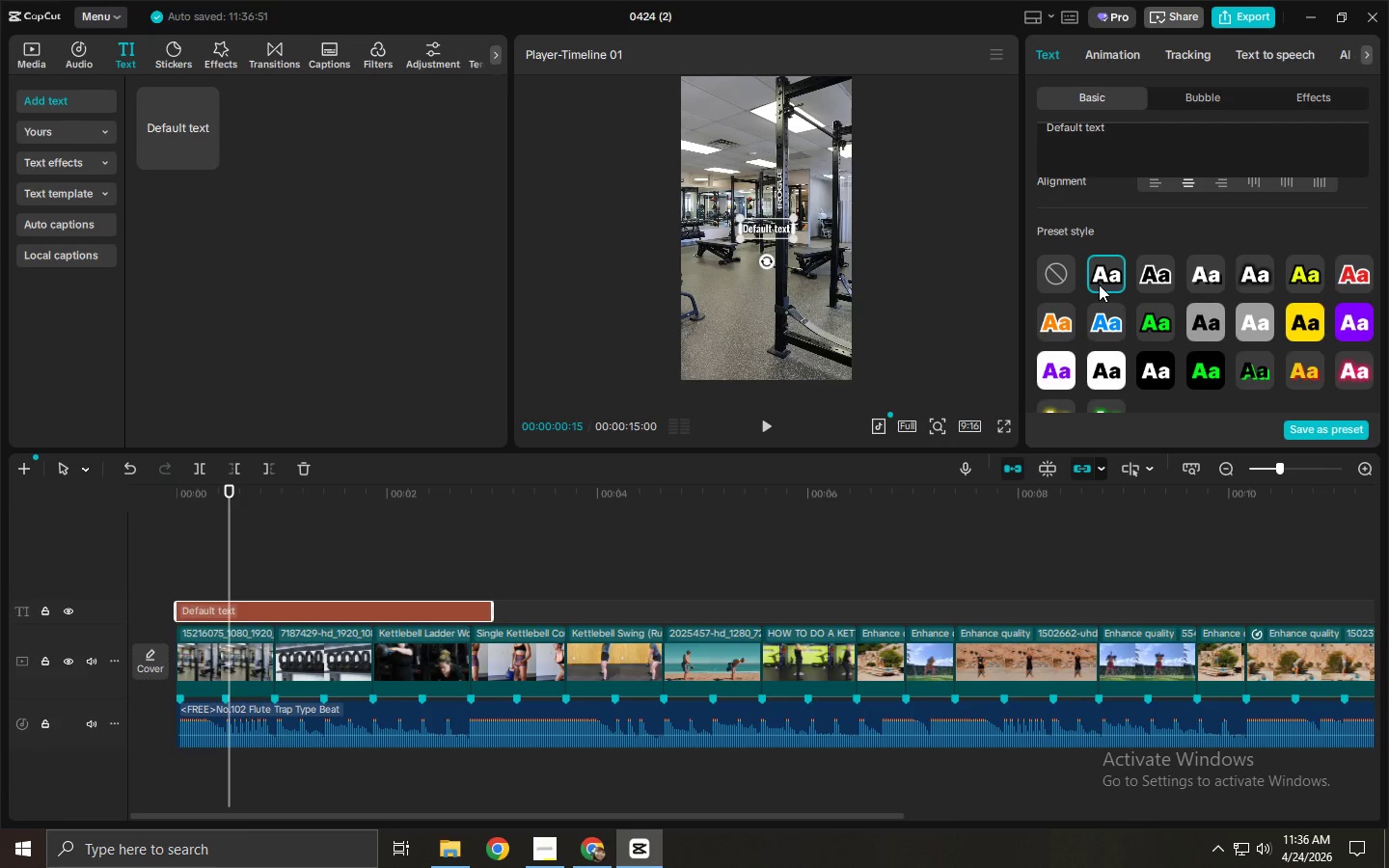 
left_click([1168, 280])
 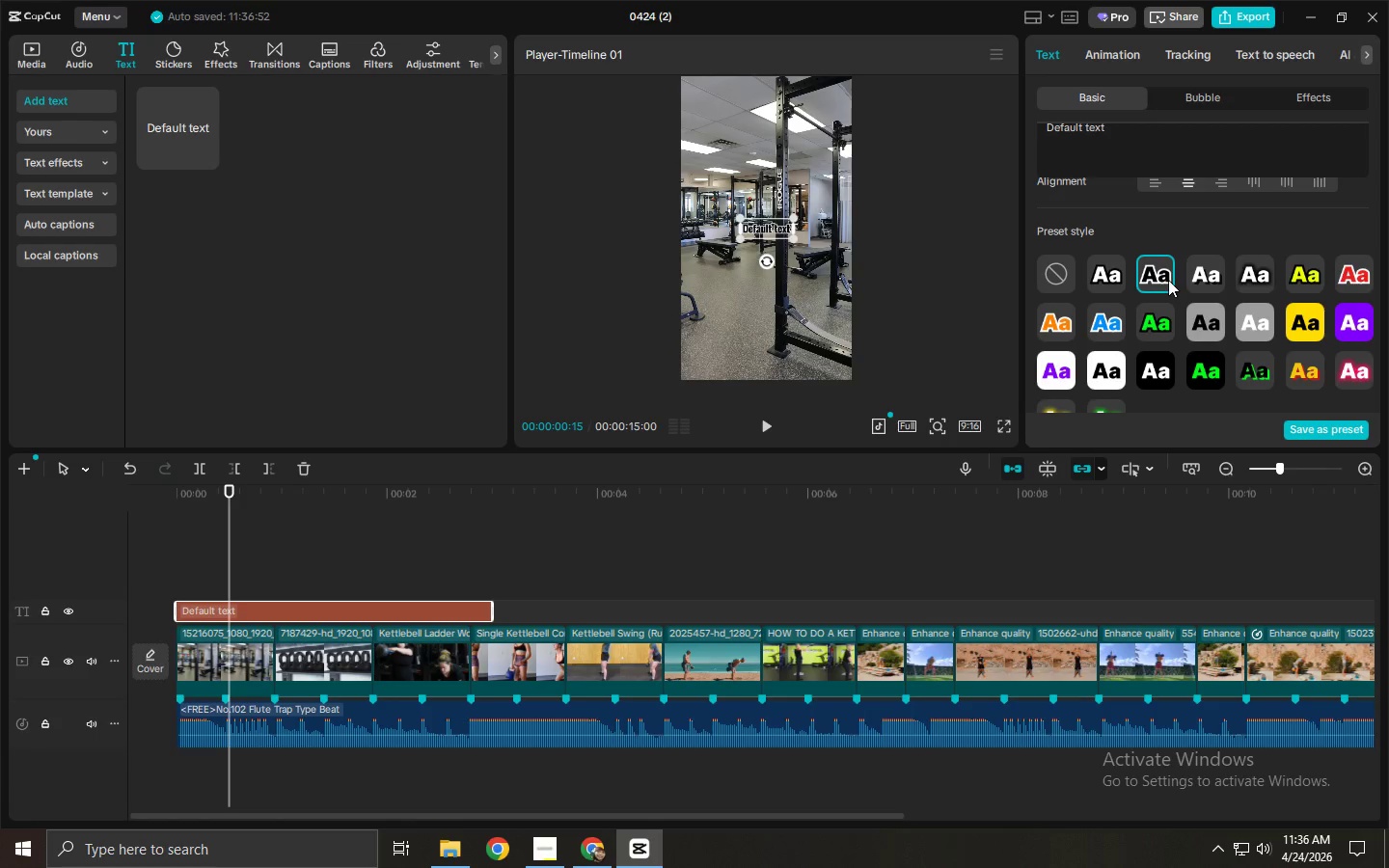 
left_click([1199, 278])
 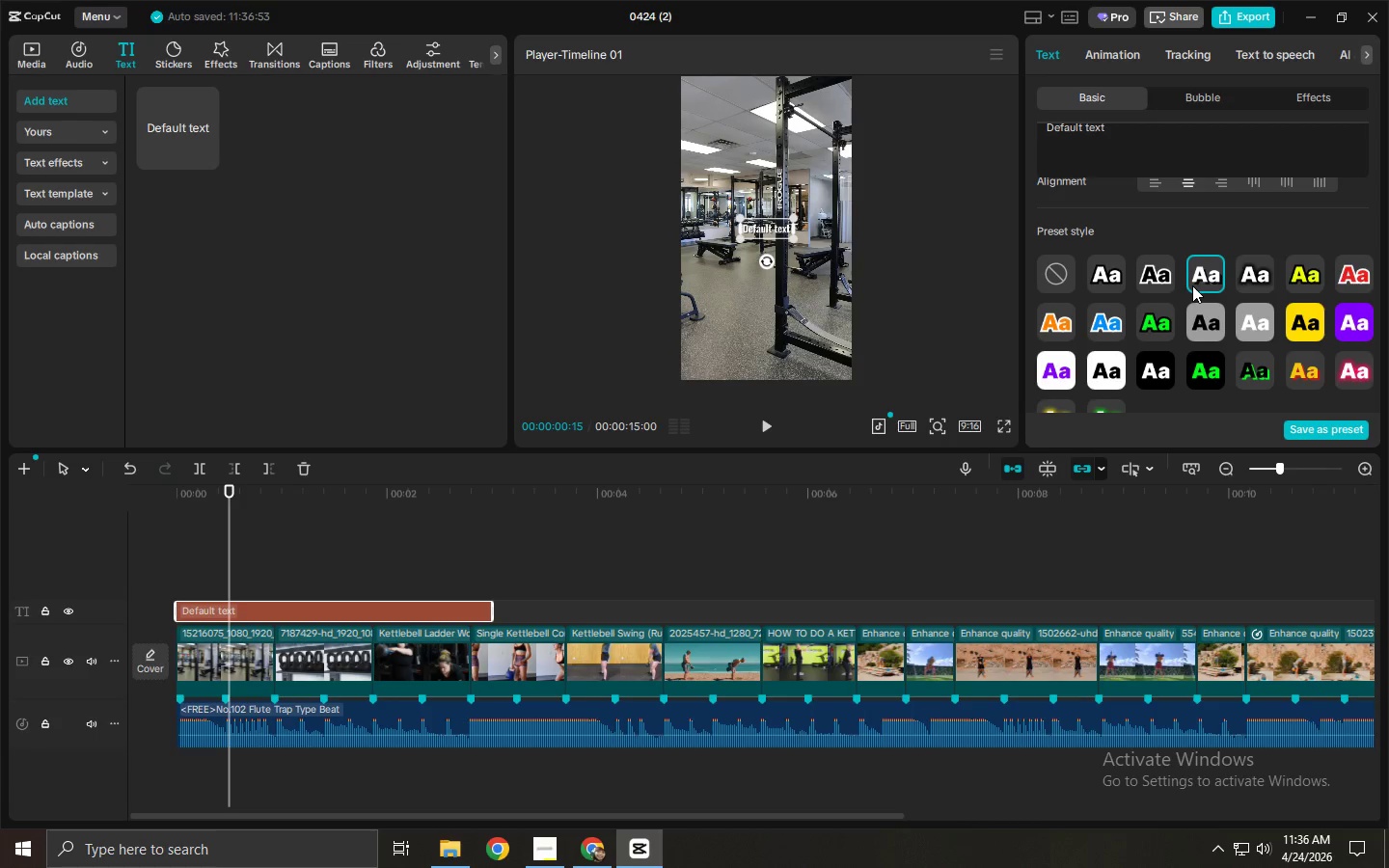 
wait(9.55)
 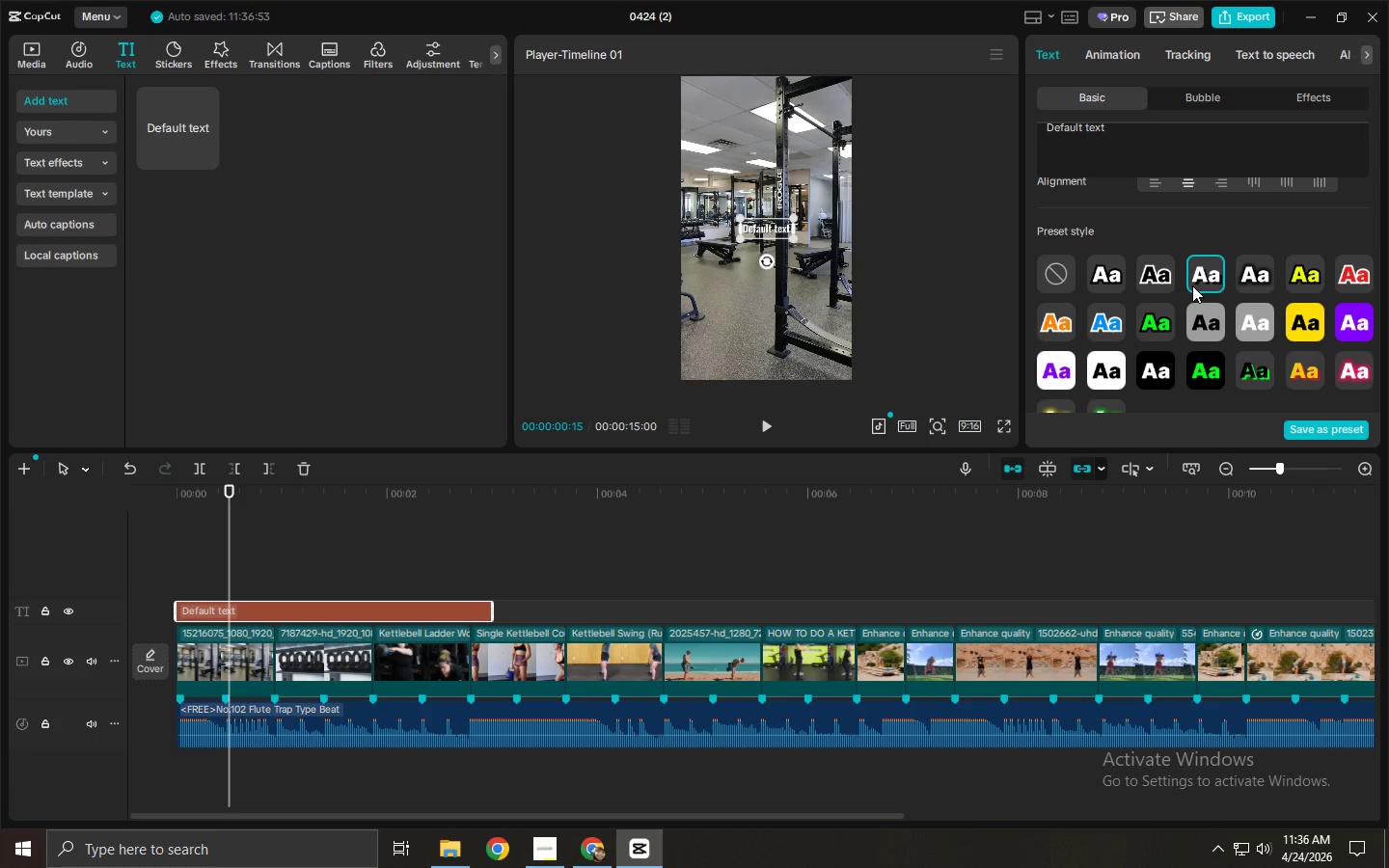 
left_click([1203, 309])
 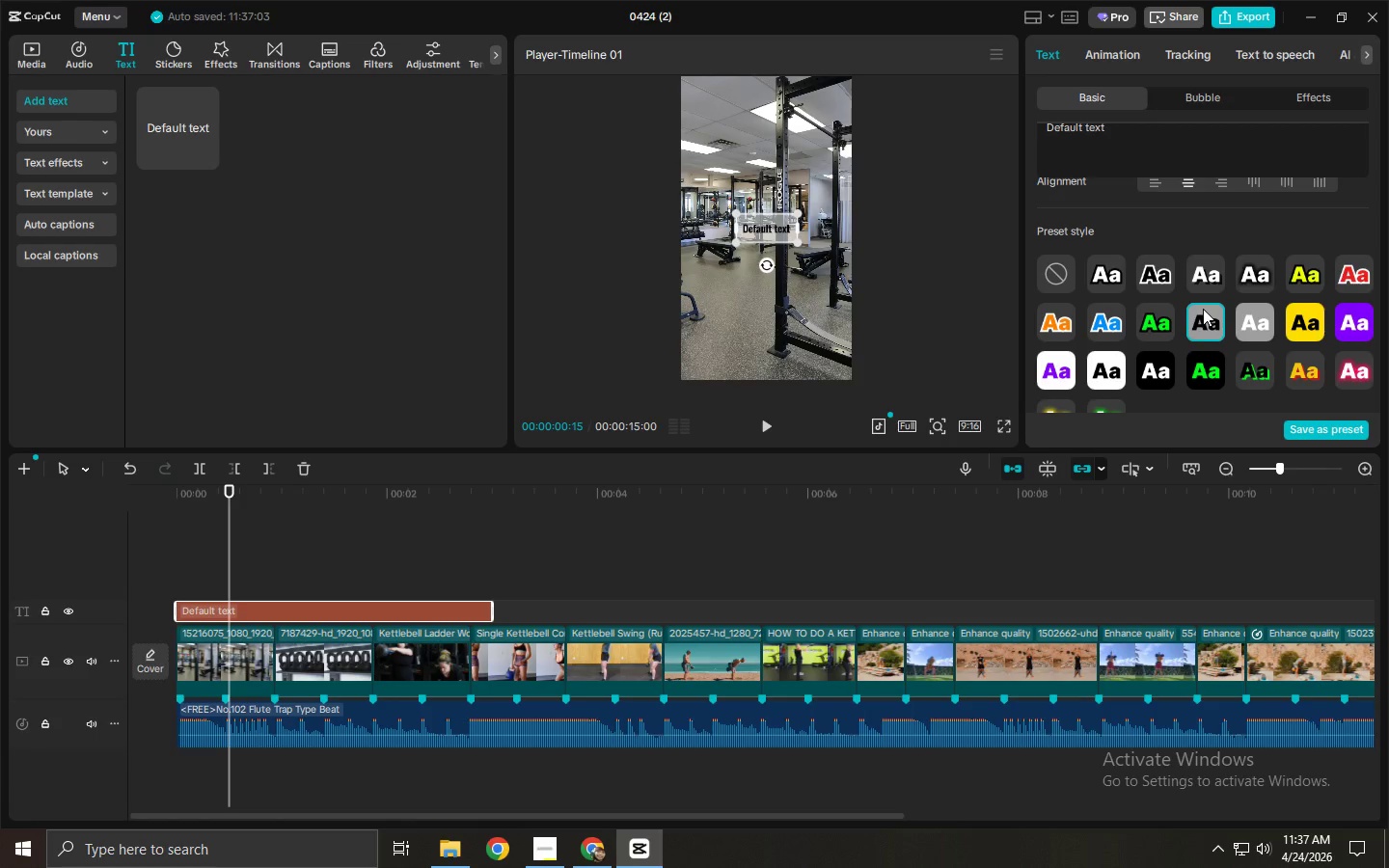 
left_click([1165, 330])
 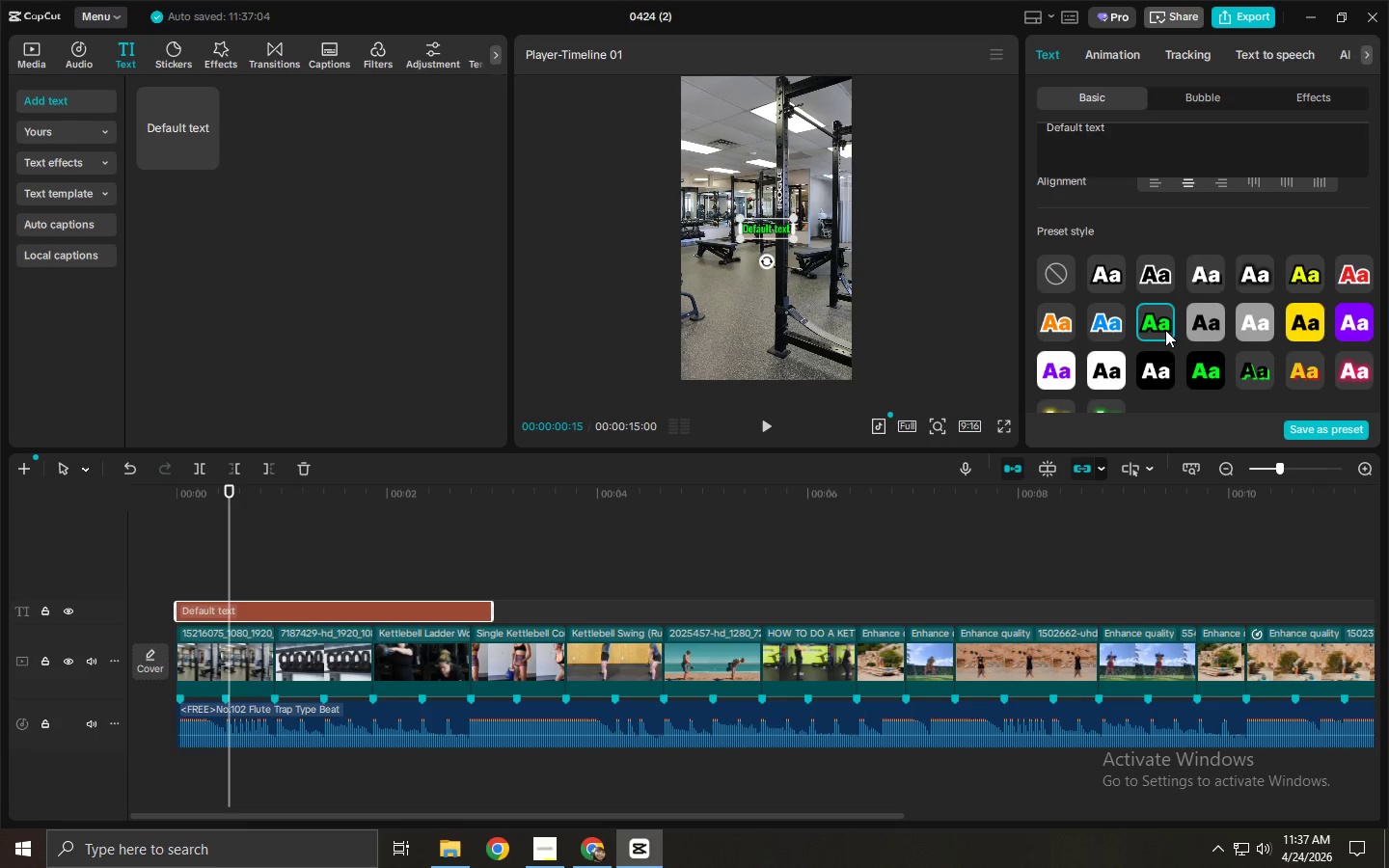 
left_click([1103, 330])
 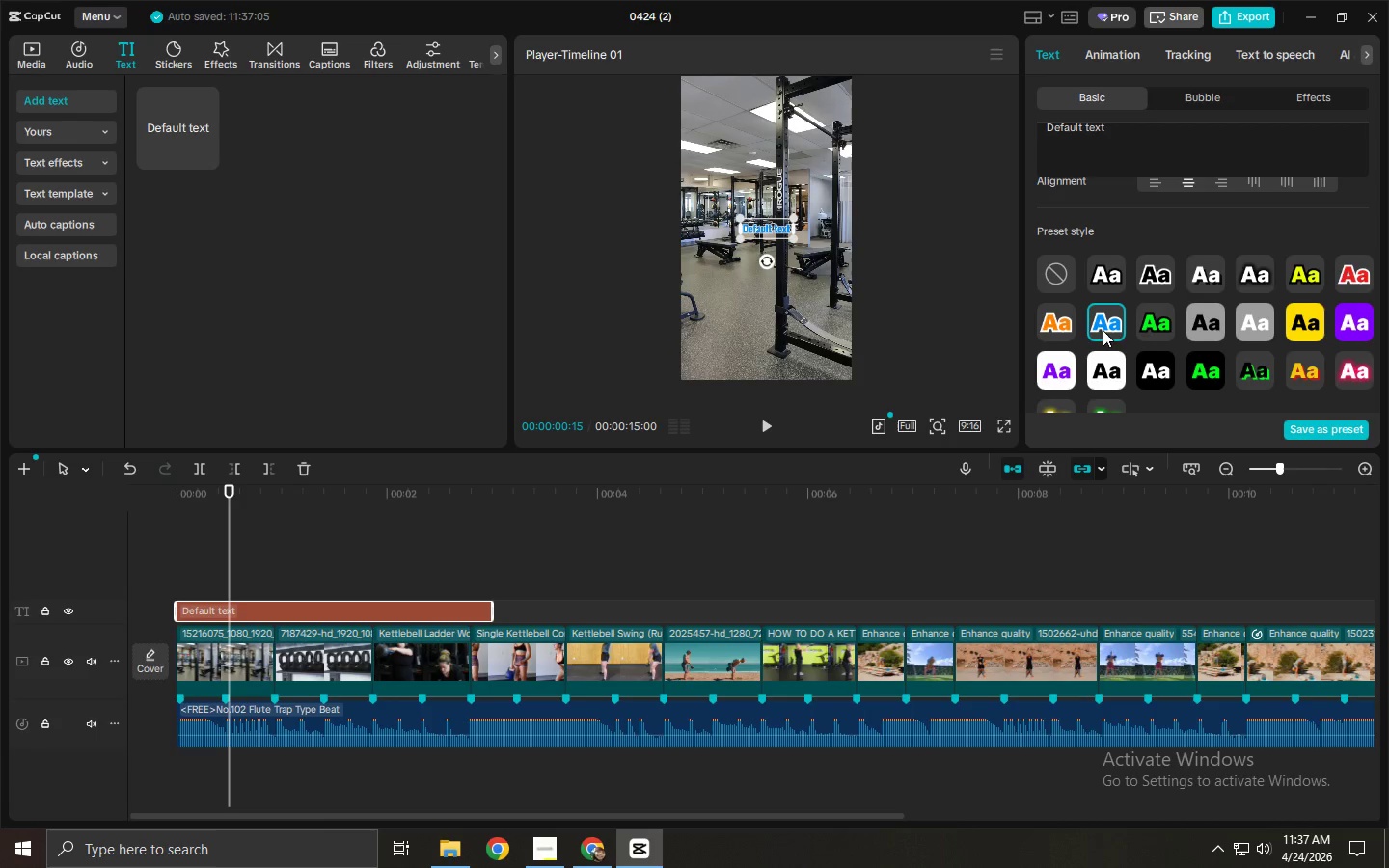 
left_click([1055, 331])
 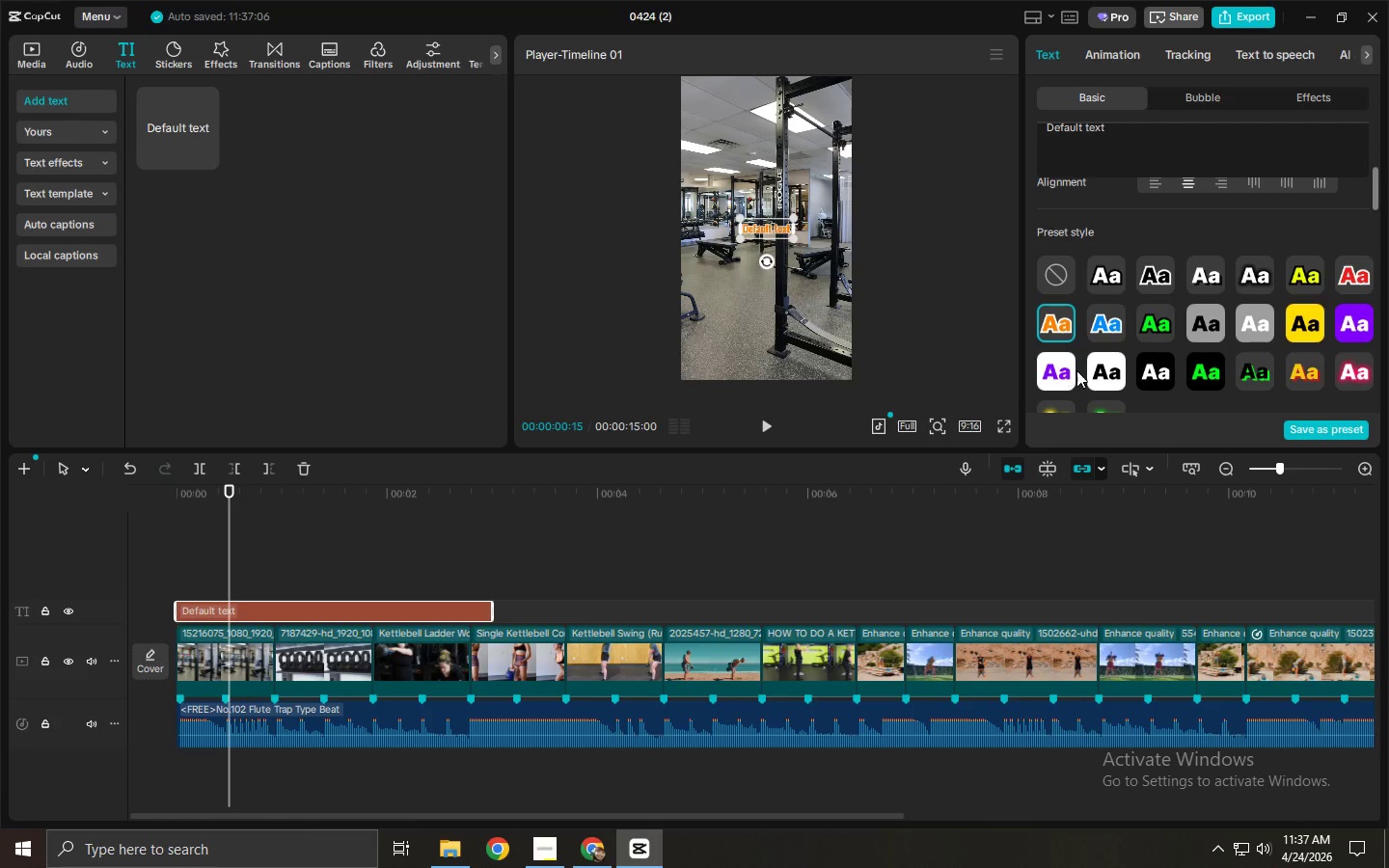 
left_click([1076, 370])
 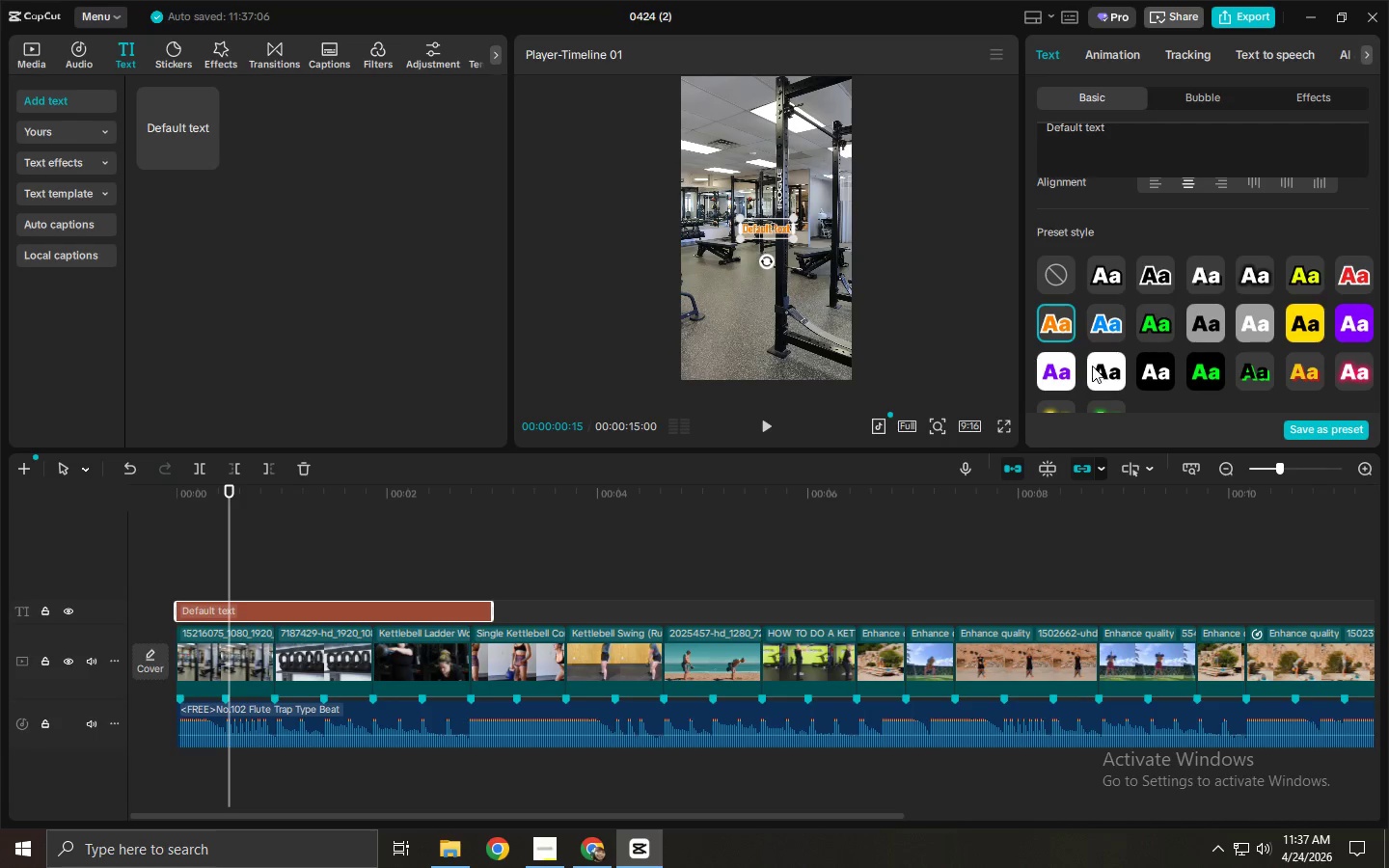 
left_click([1055, 364])
 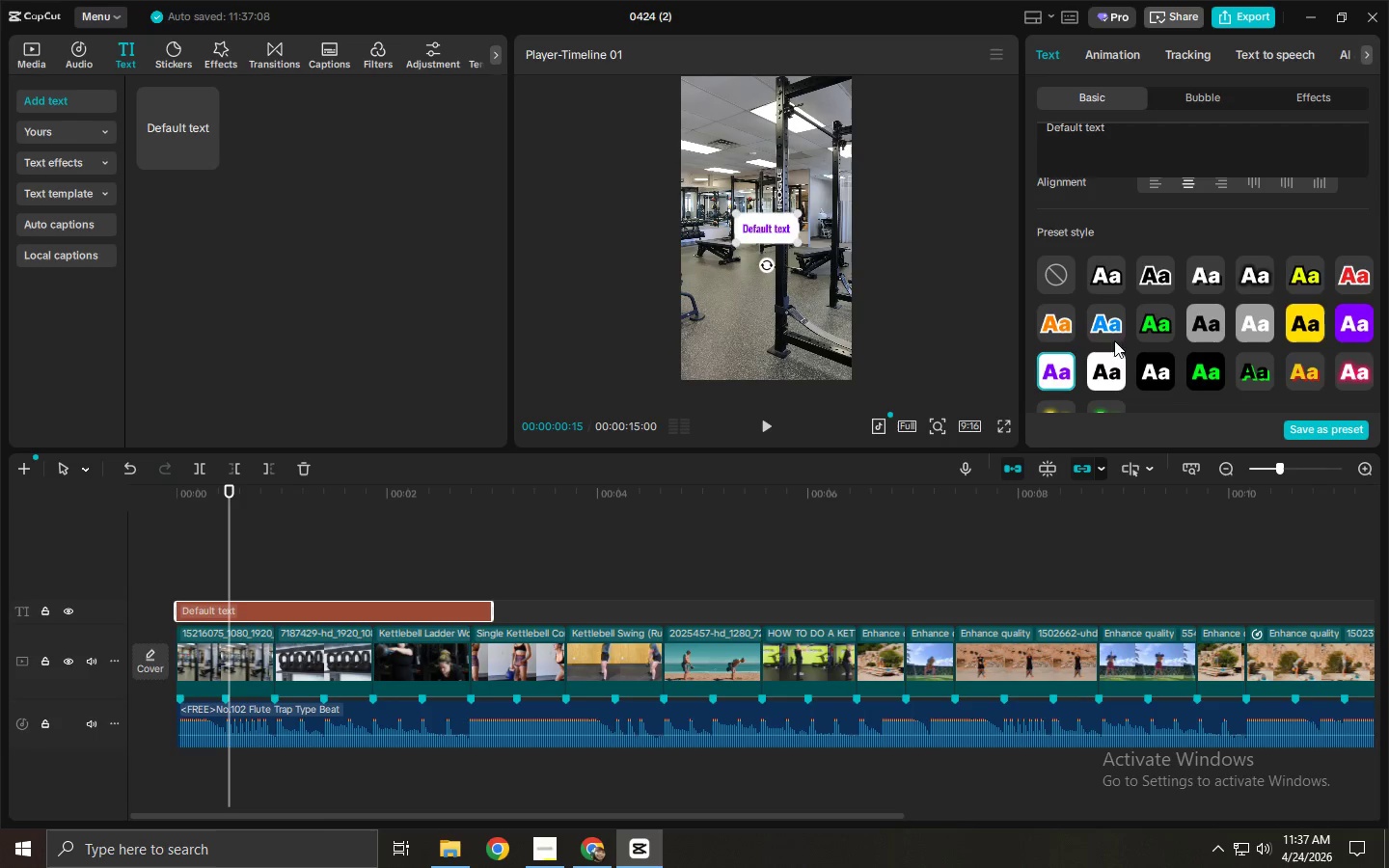 
scroll: coordinate [1129, 334], scroll_direction: down, amount: 2.0
 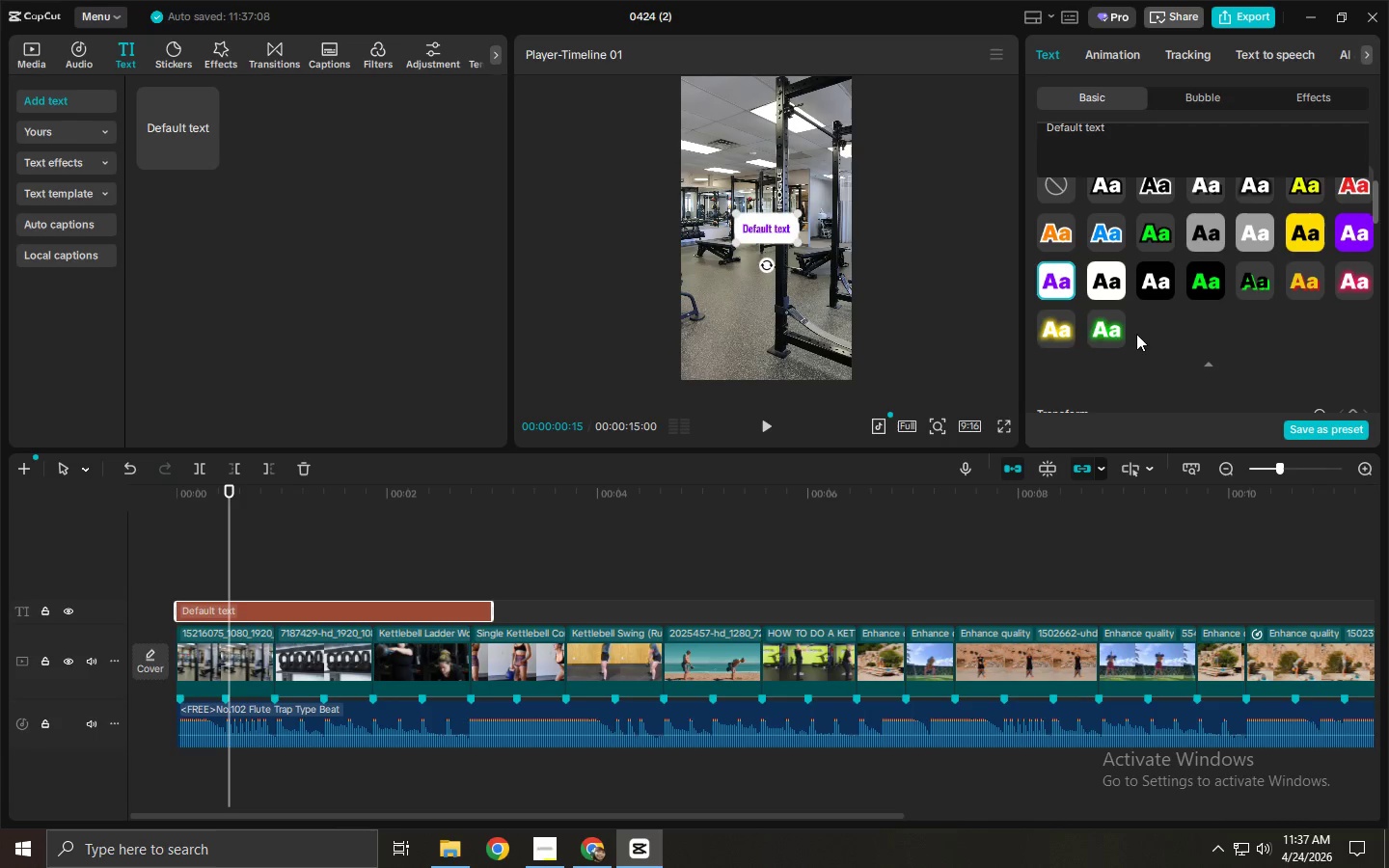 
scroll: coordinate [1274, 343], scroll_direction: up, amount: 1.0
 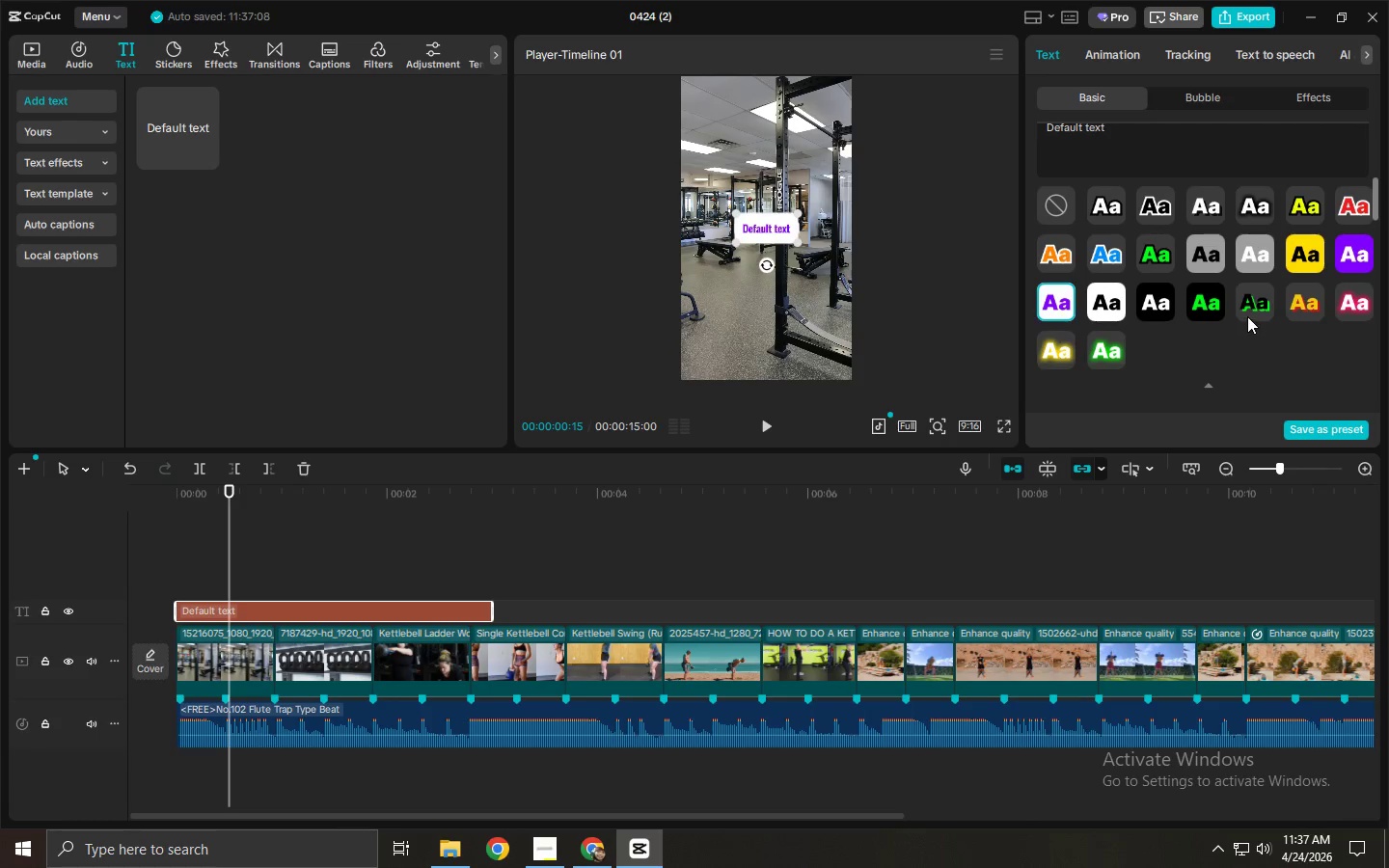 
left_click([1261, 306])
 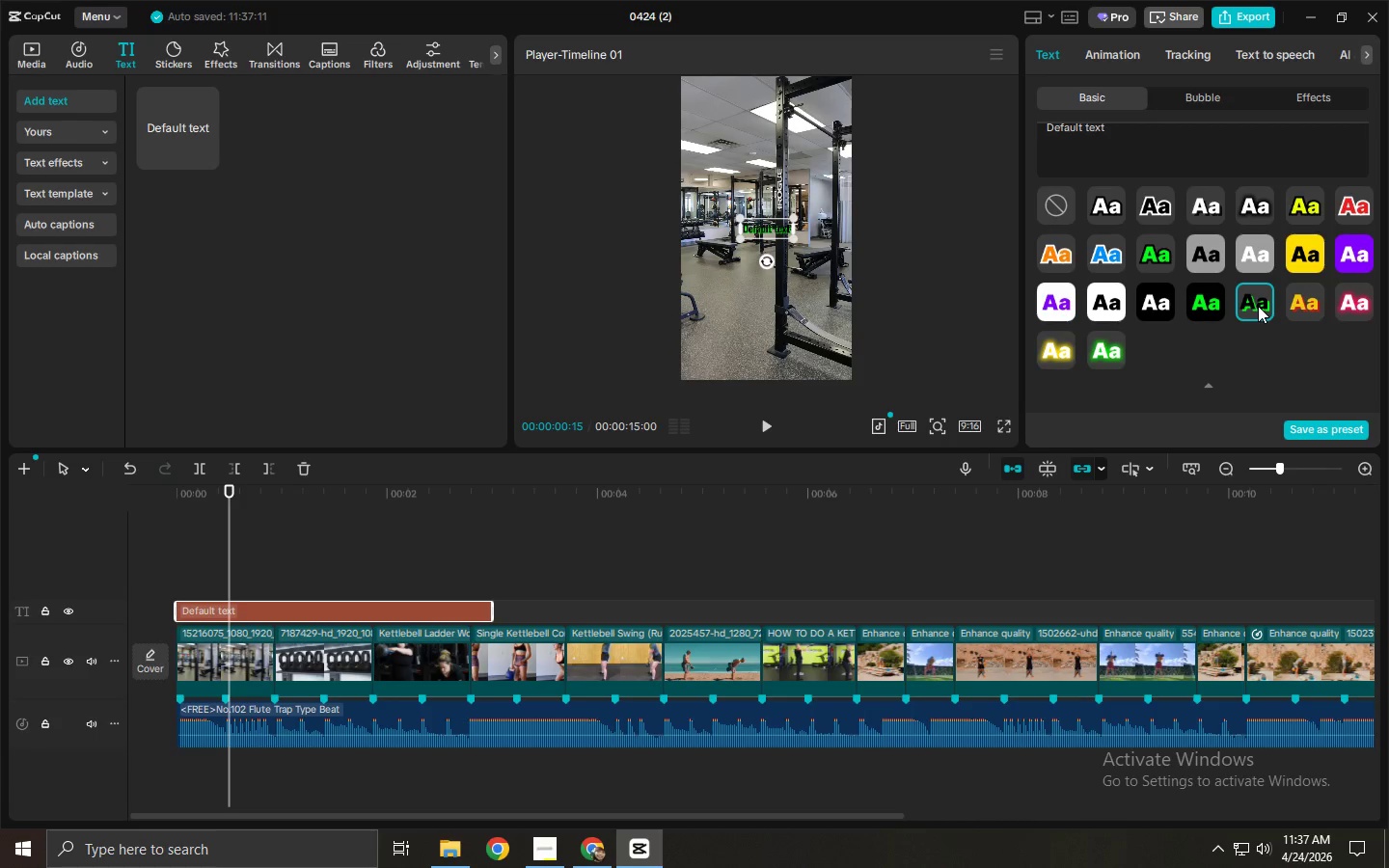 
wait(9.03)
 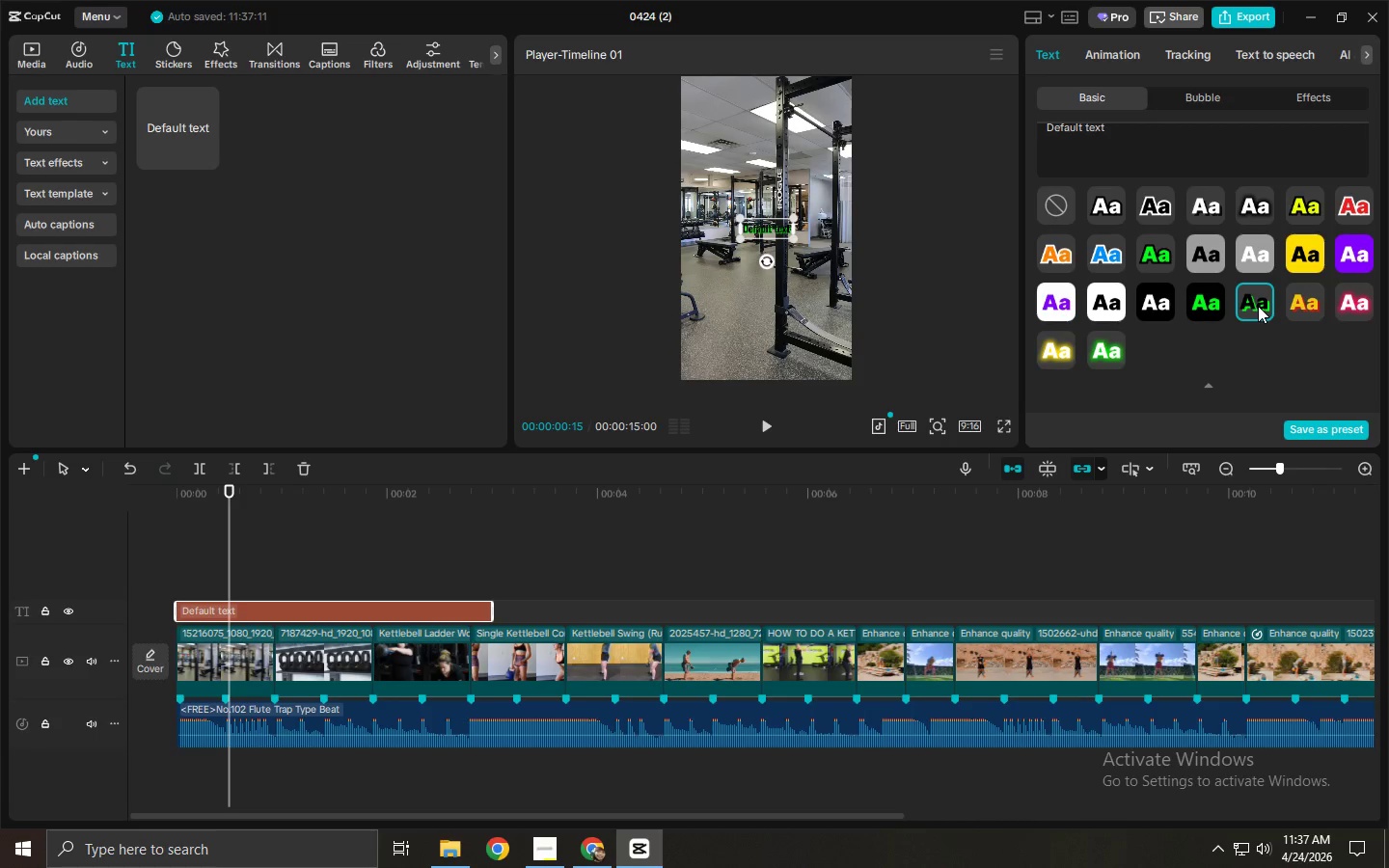 
left_click([1123, 300])
 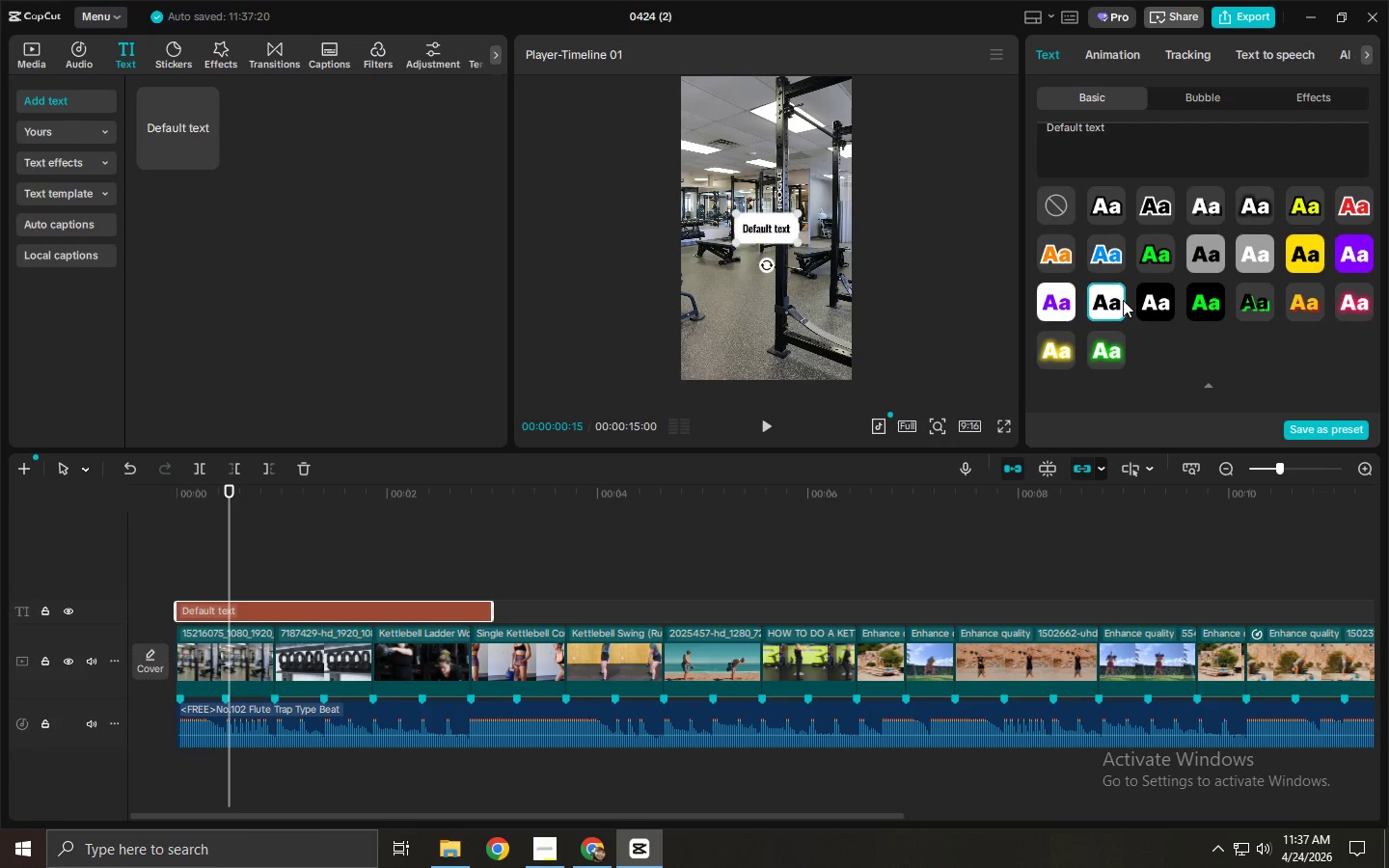 
left_click([1058, 300])
 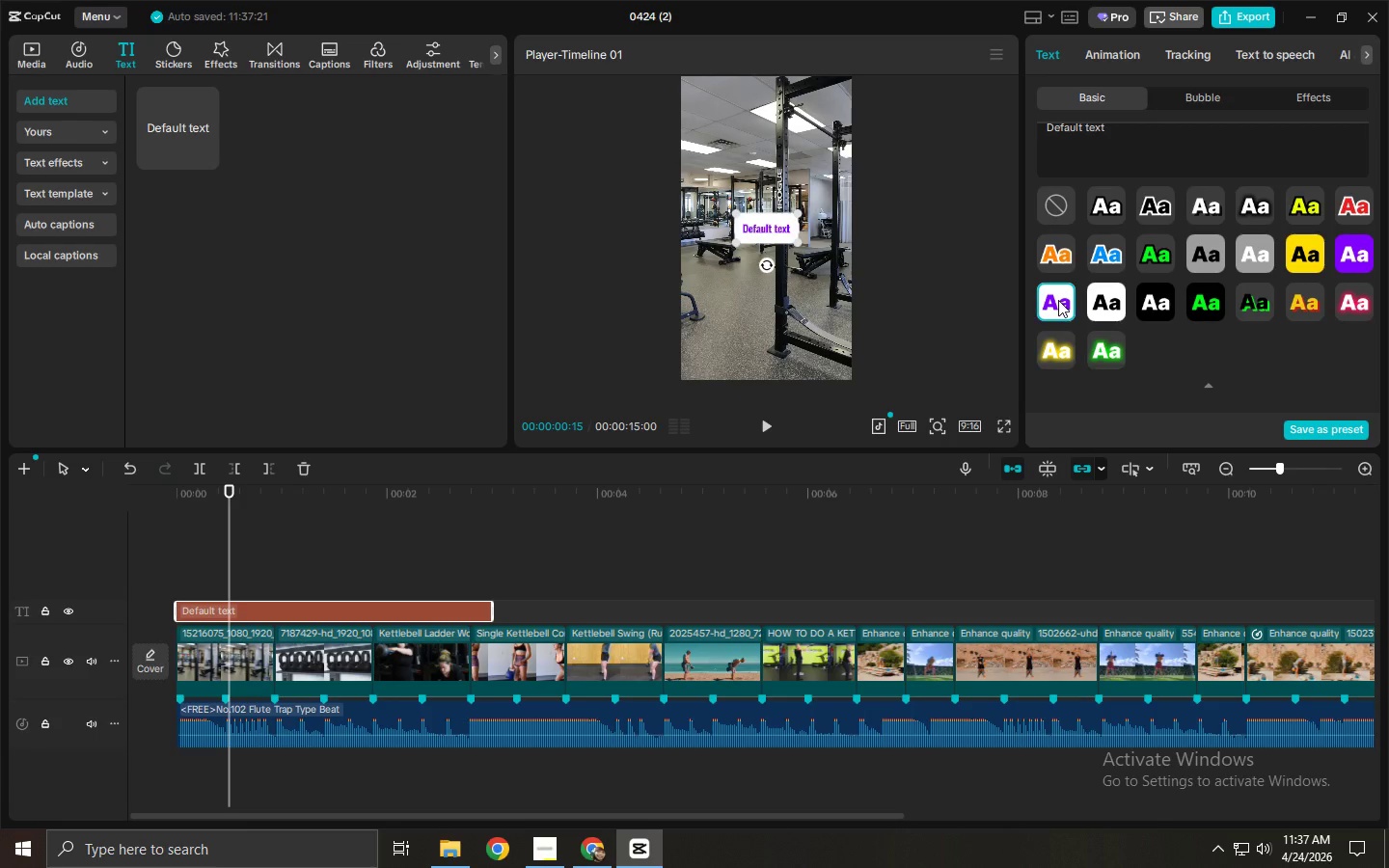 
left_click([1082, 255])
 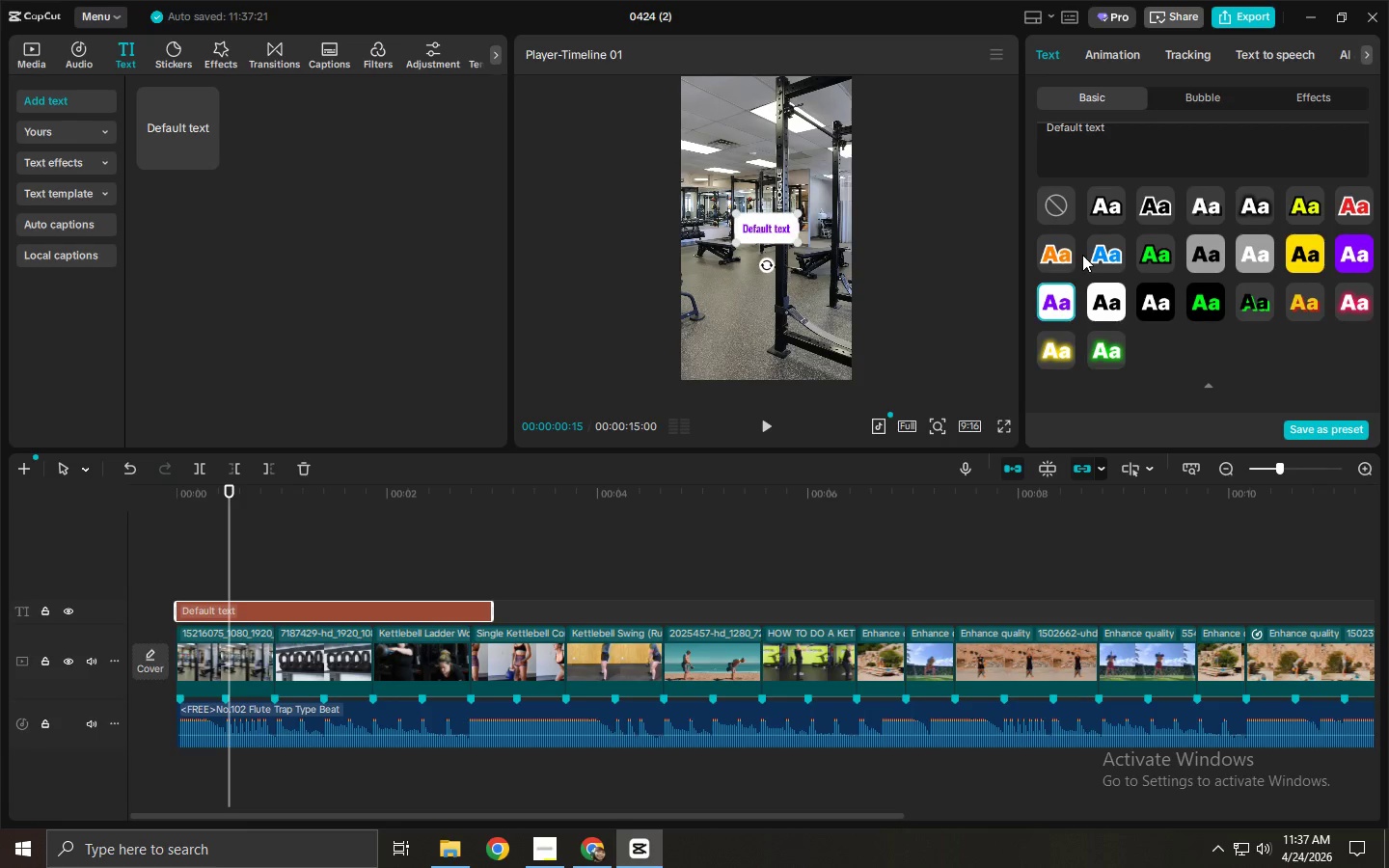 
left_click([1084, 255])
 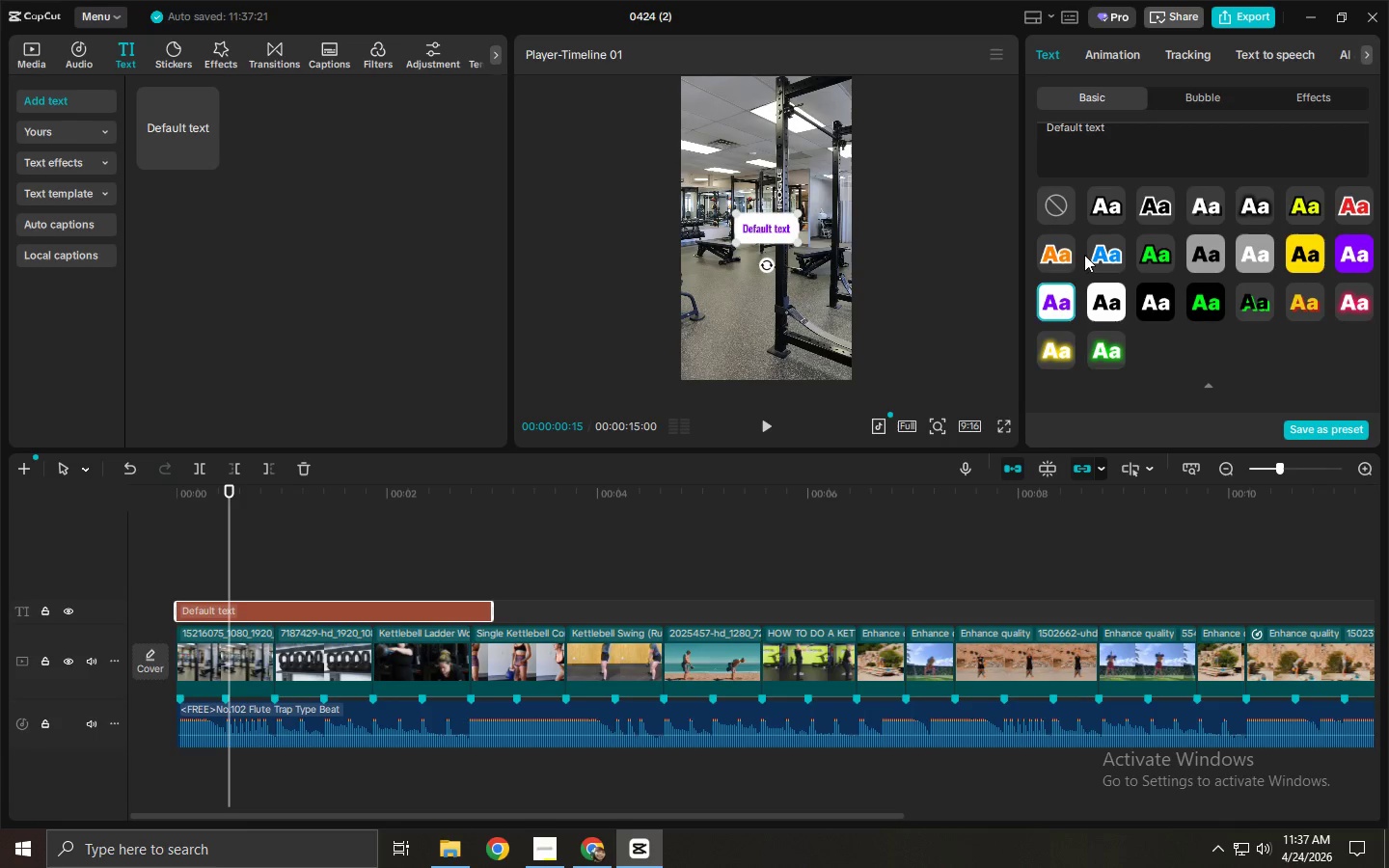 
double_click([1092, 255])
 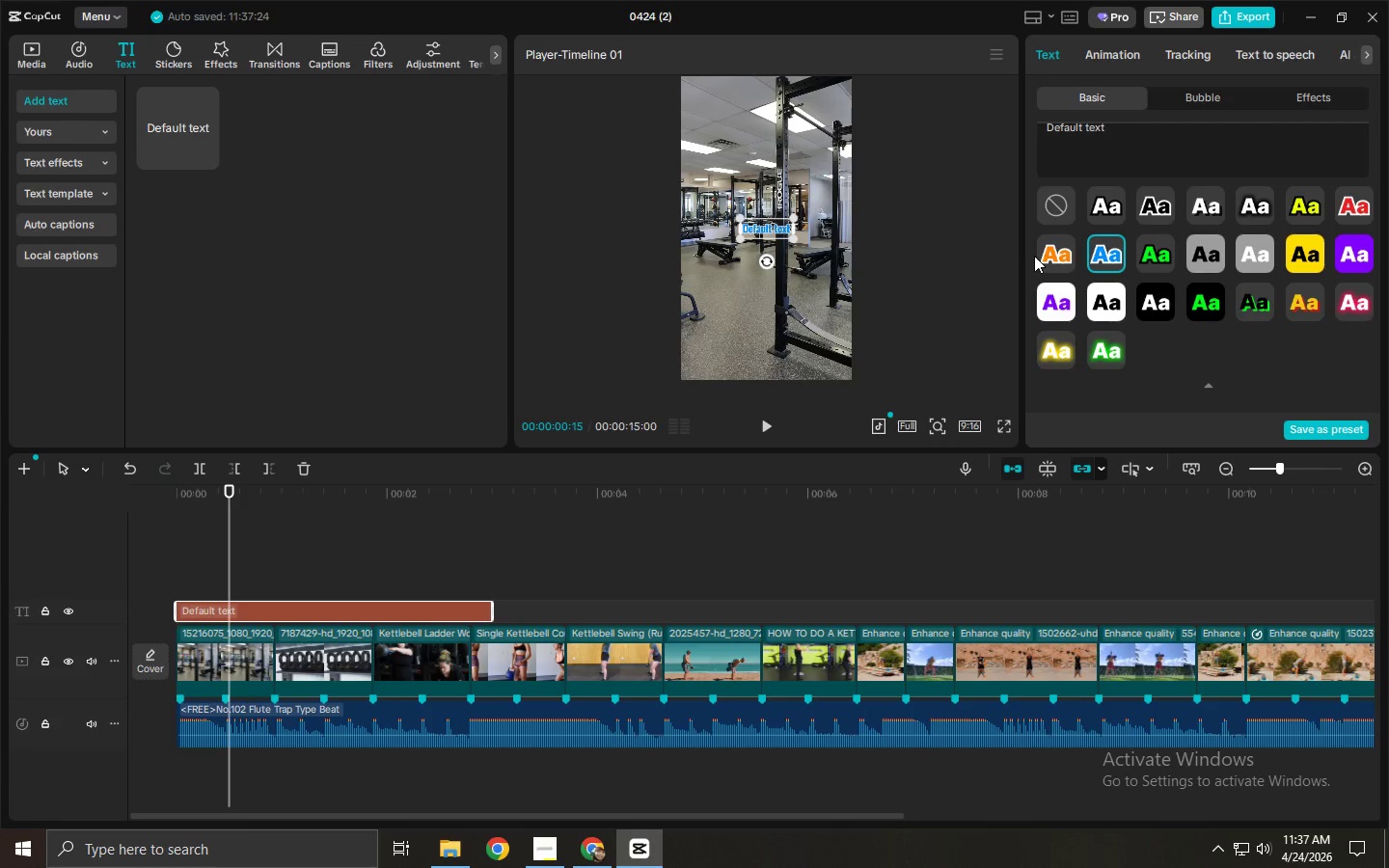 
left_click([1052, 256])
 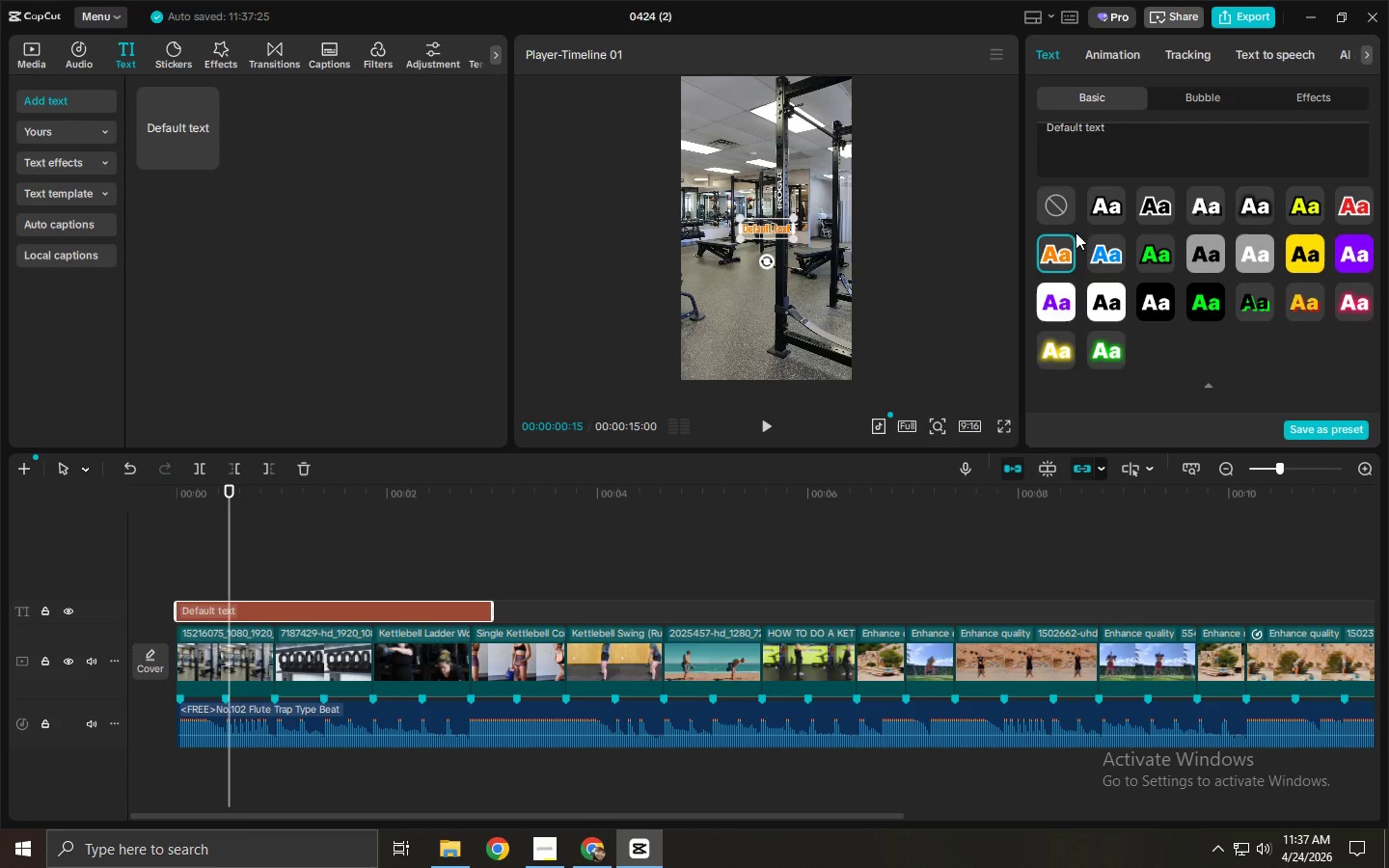 
left_click([1083, 221])
 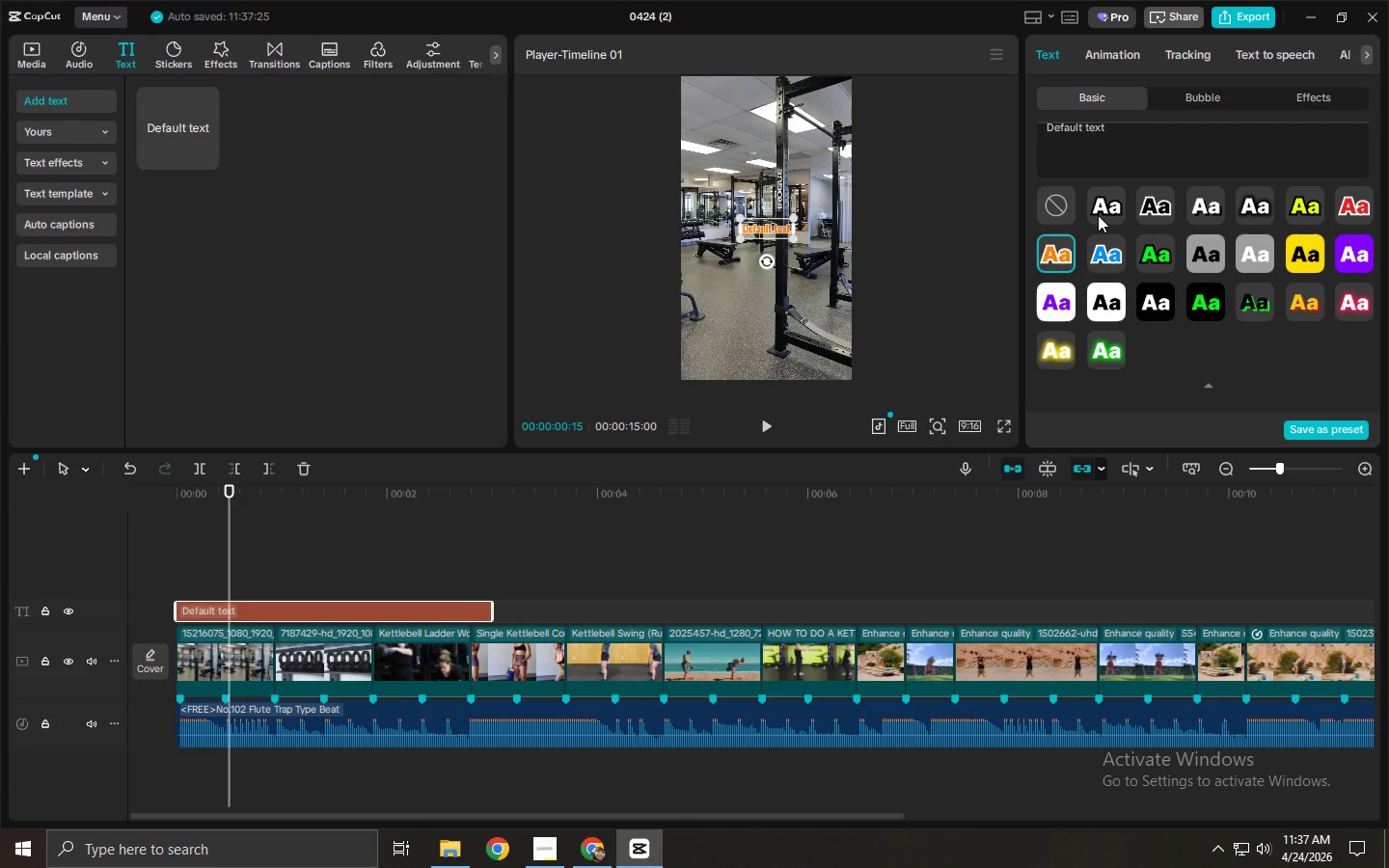 
left_click([1099, 214])
 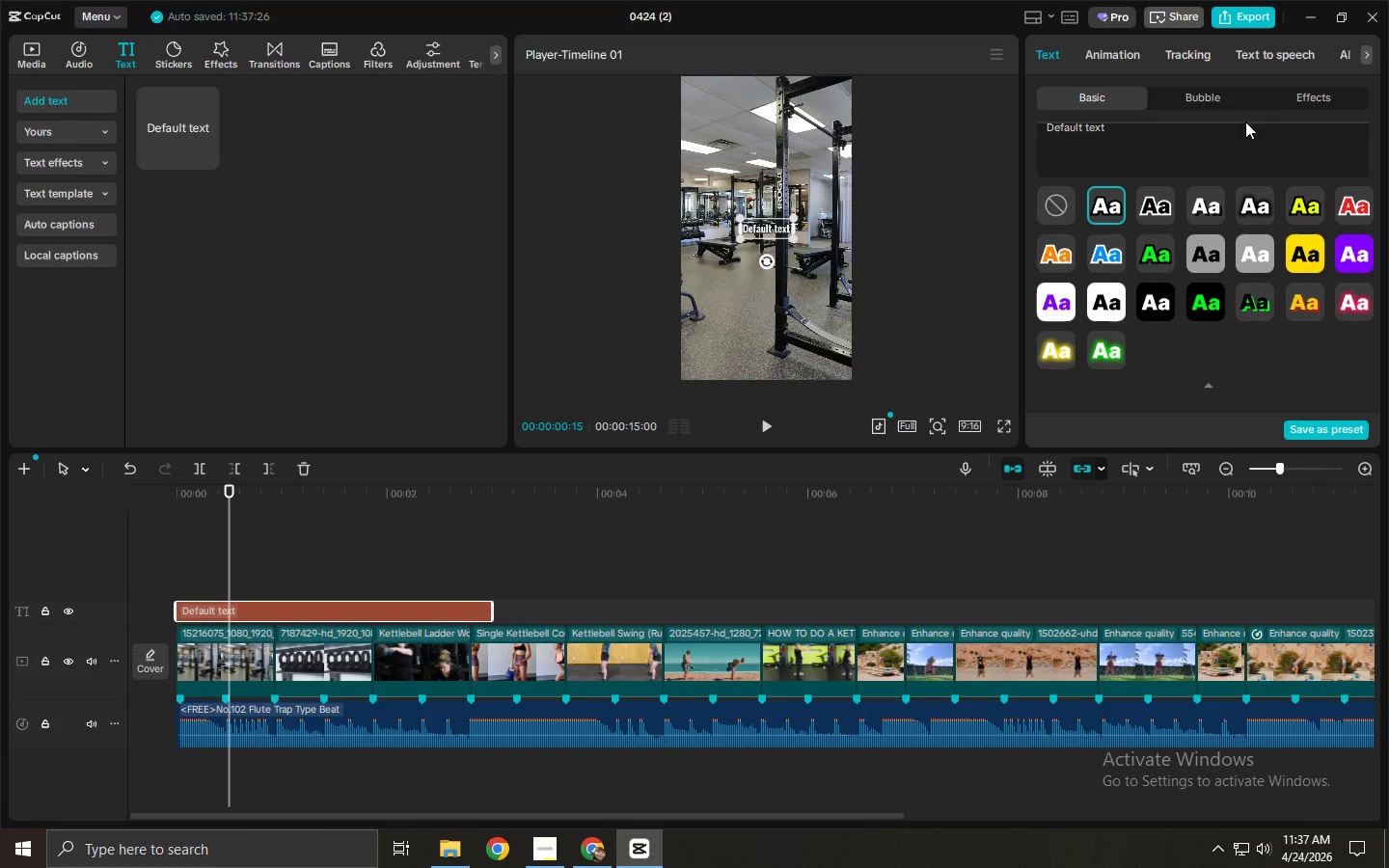 
left_click([1272, 96])
 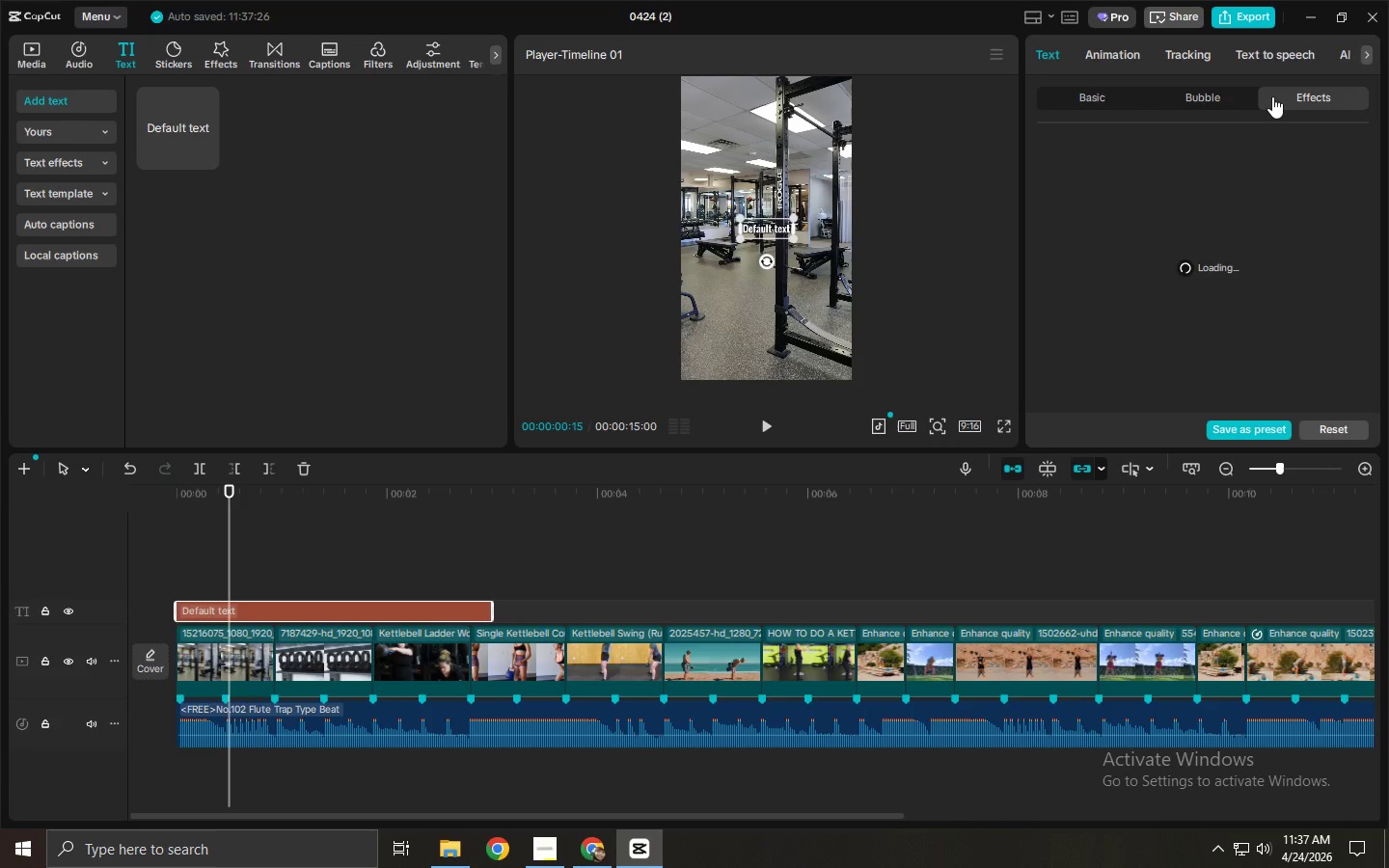 
left_click([1106, 89])
 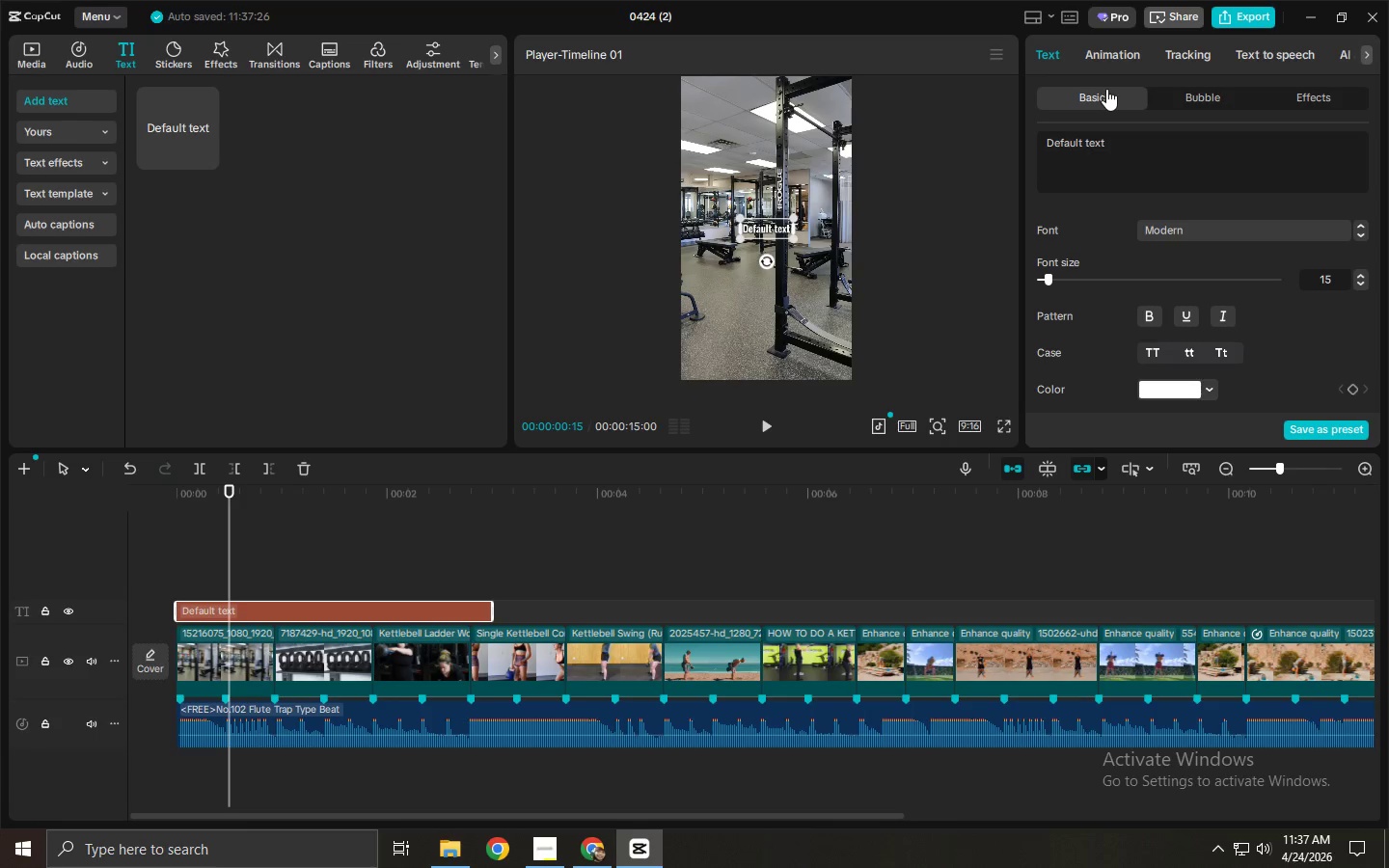 
wait(7.27)
 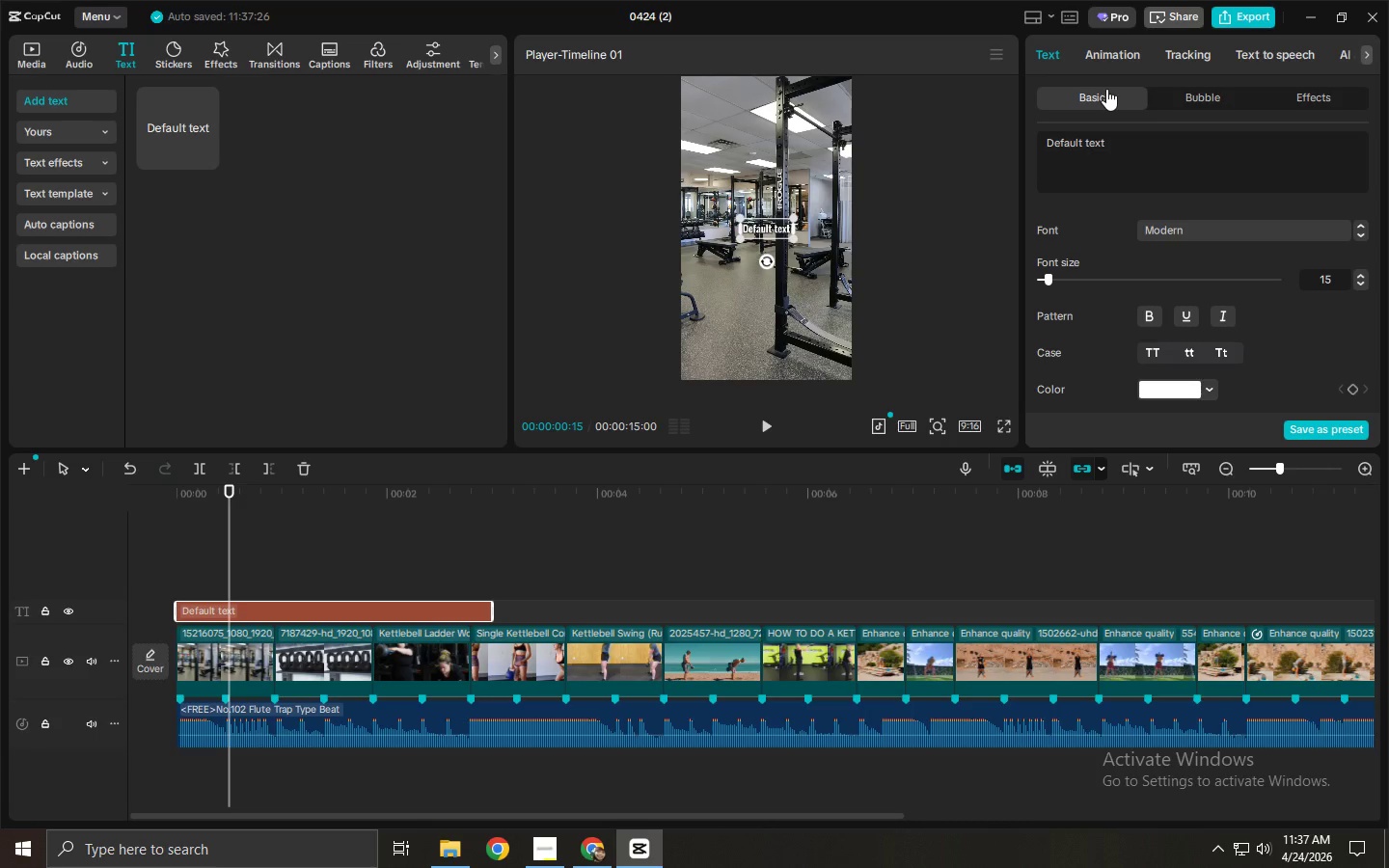 
left_click_drag(start_coordinate=[282, 495], to_coordinate=[127, 518])
 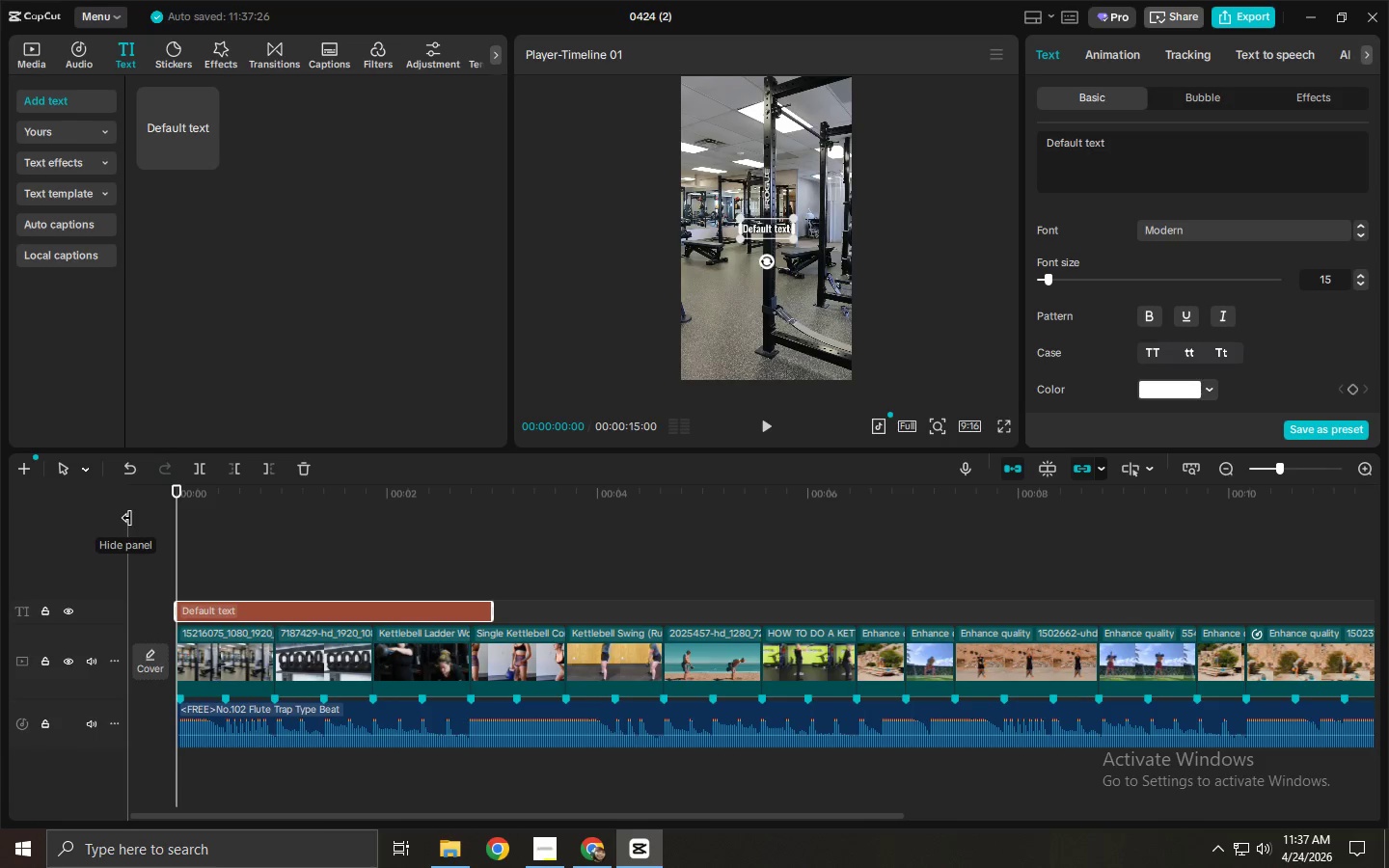 
key(Space)
 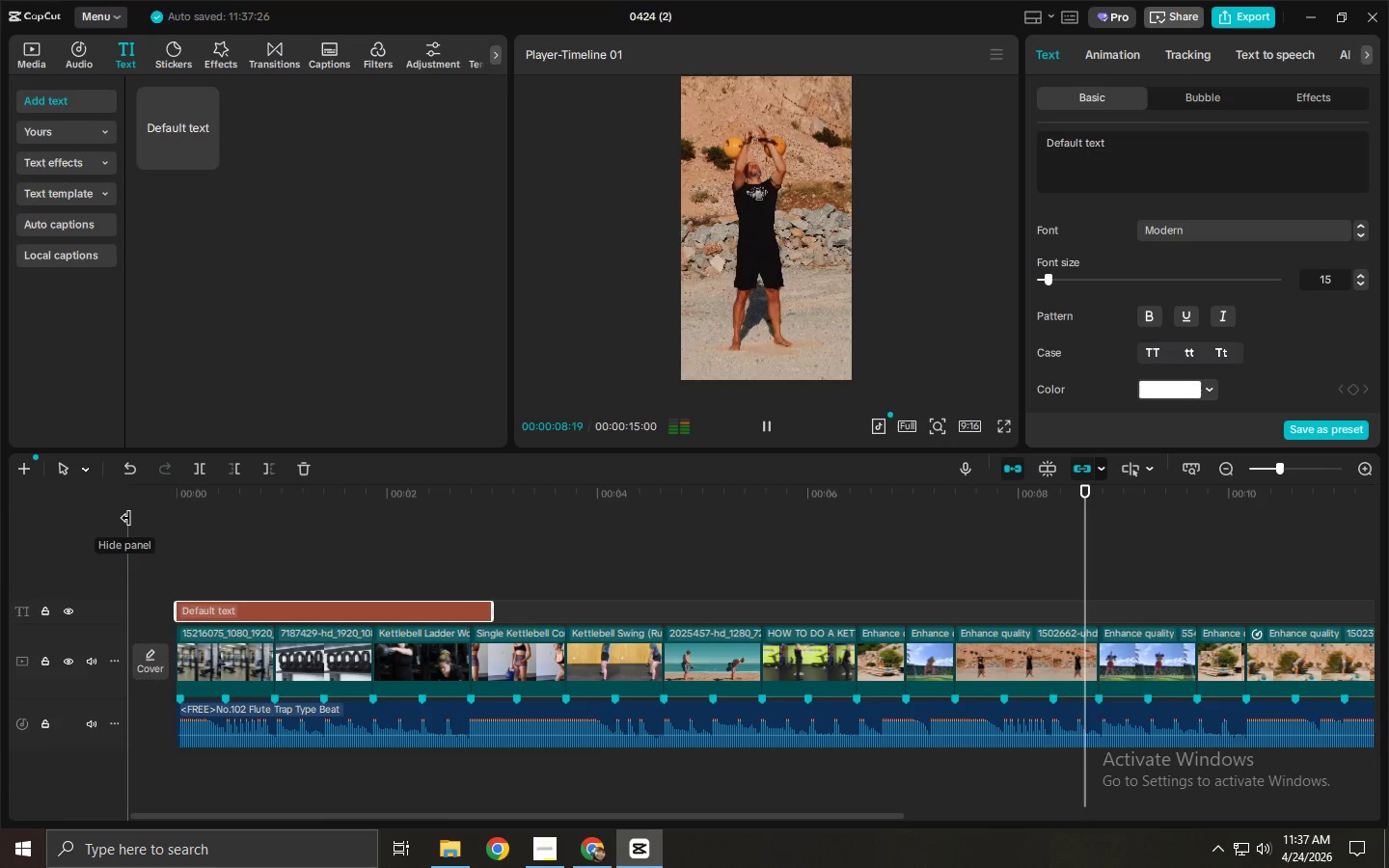 
wait(13.7)
 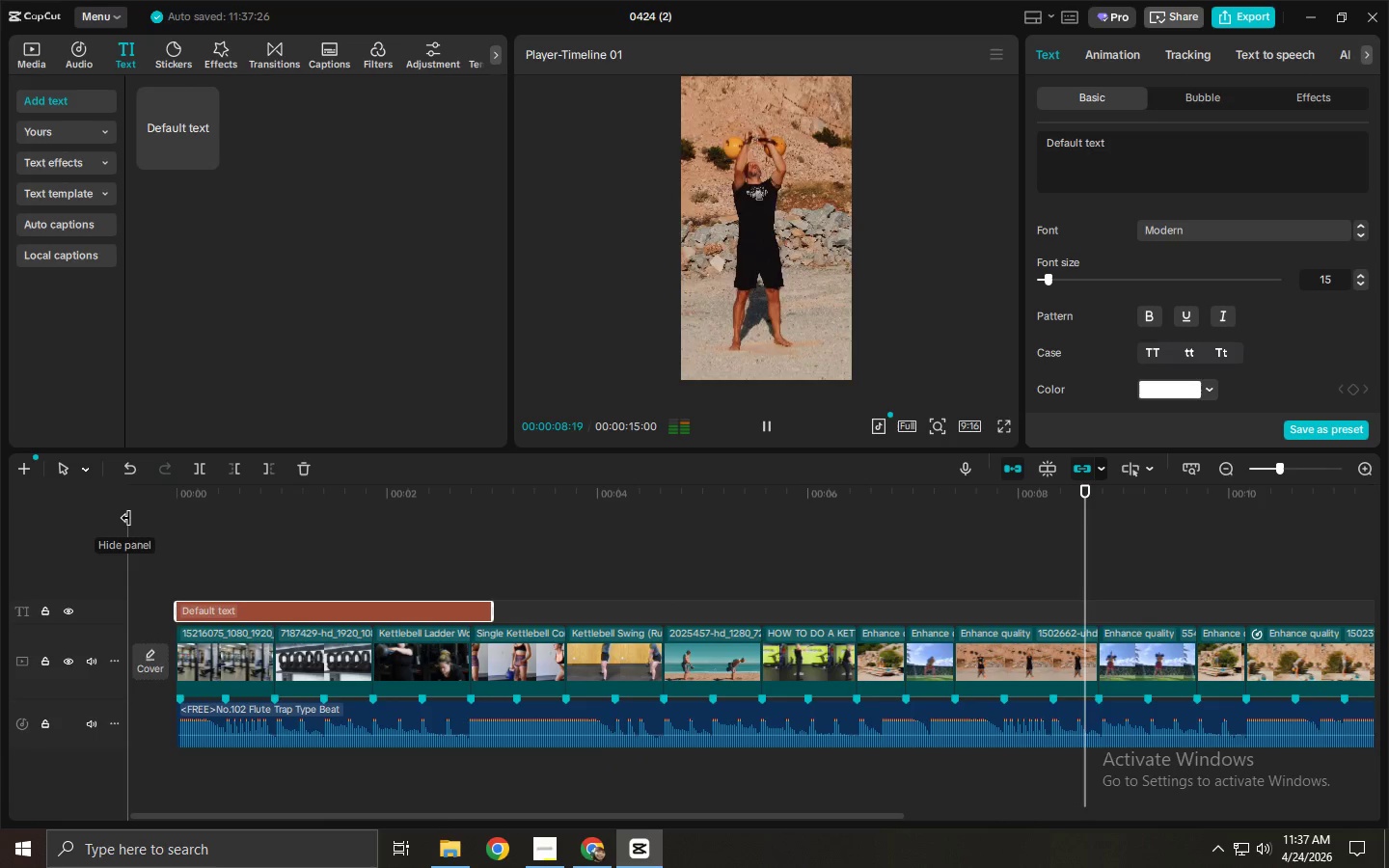 
key(Space)
 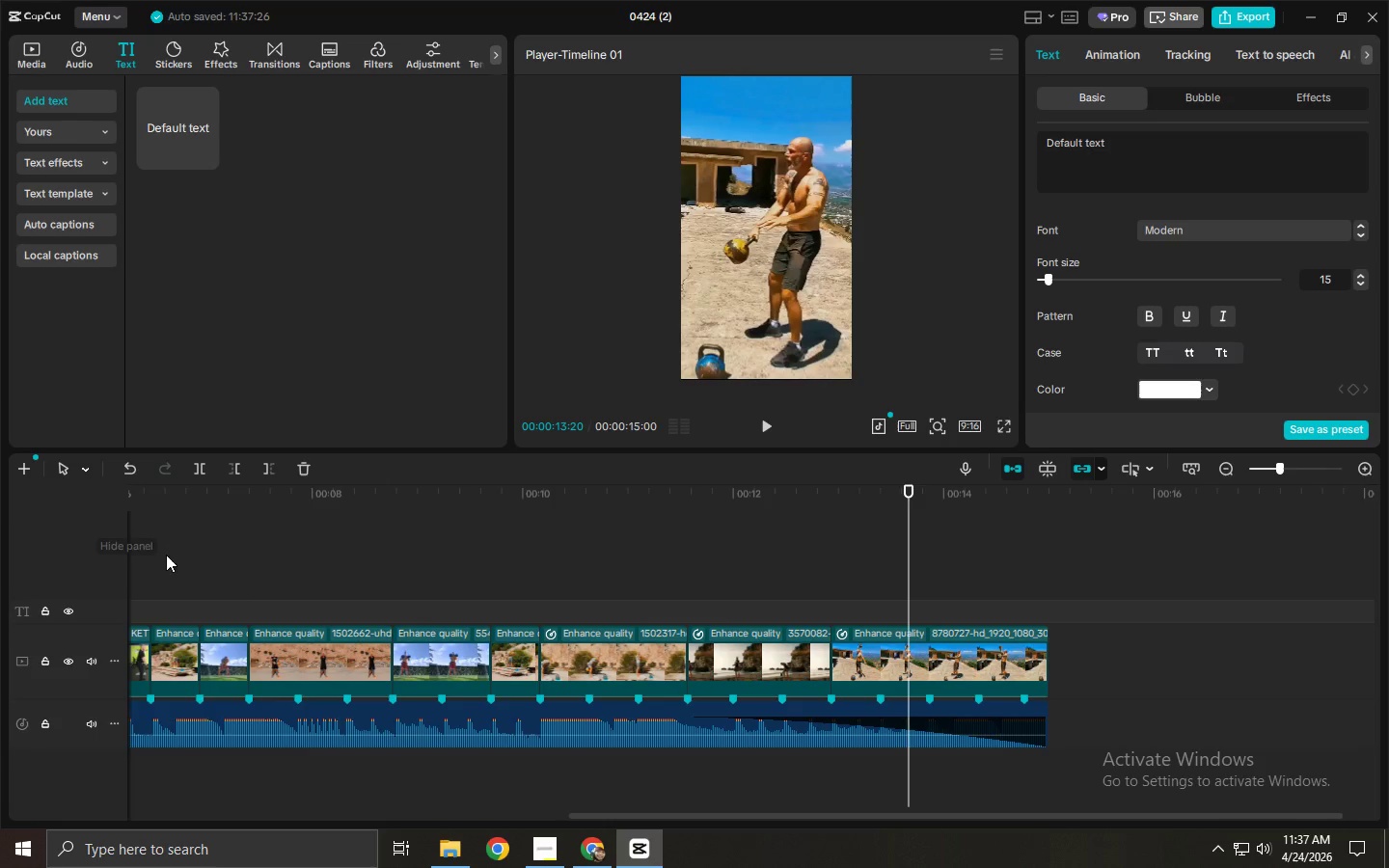 
left_click_drag(start_coordinate=[393, 503], to_coordinate=[74, 496])
 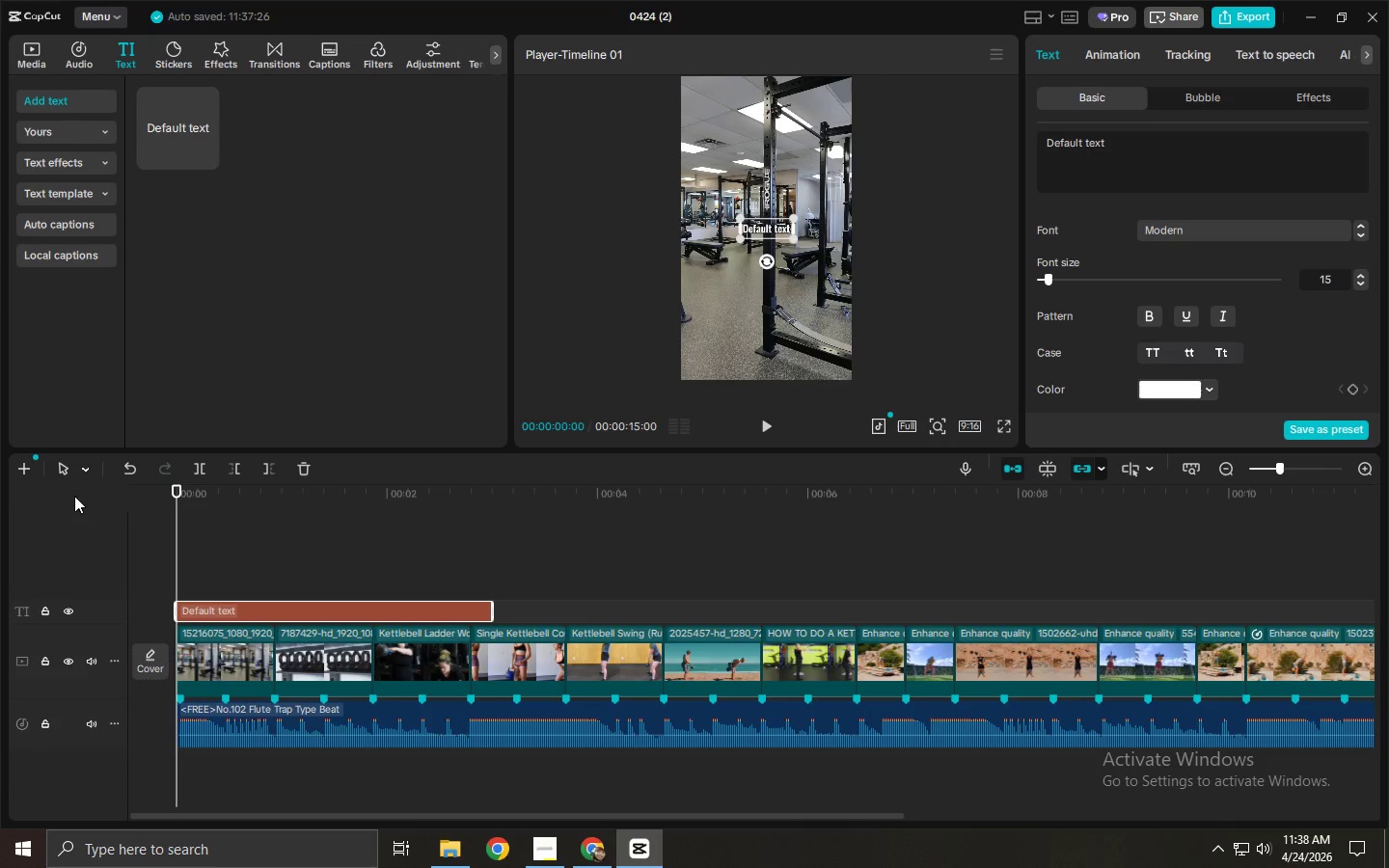 
wait(17.09)
 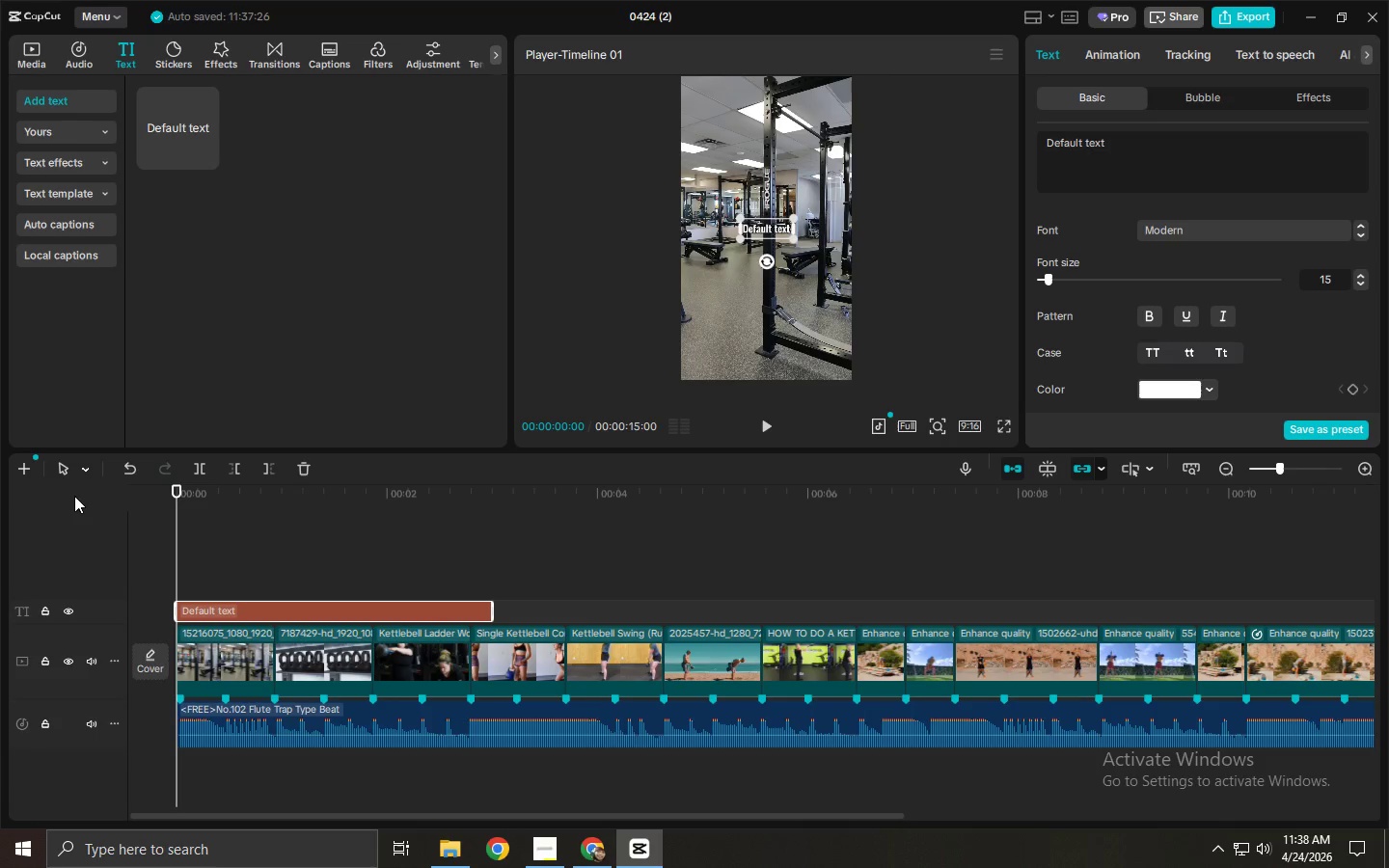 
left_click_drag(start_coordinate=[219, 508], to_coordinate=[125, 510])
 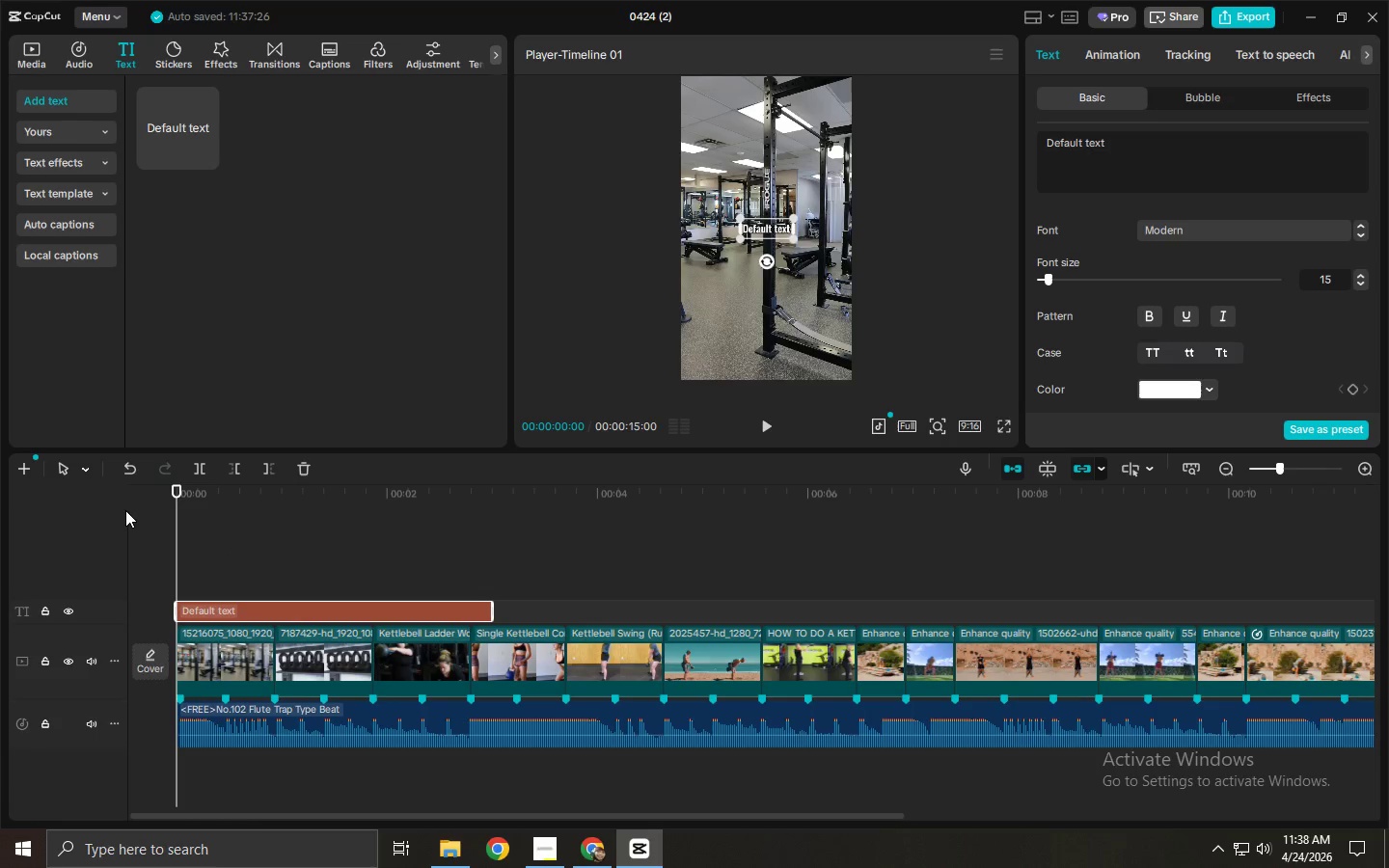 
key(Space)
 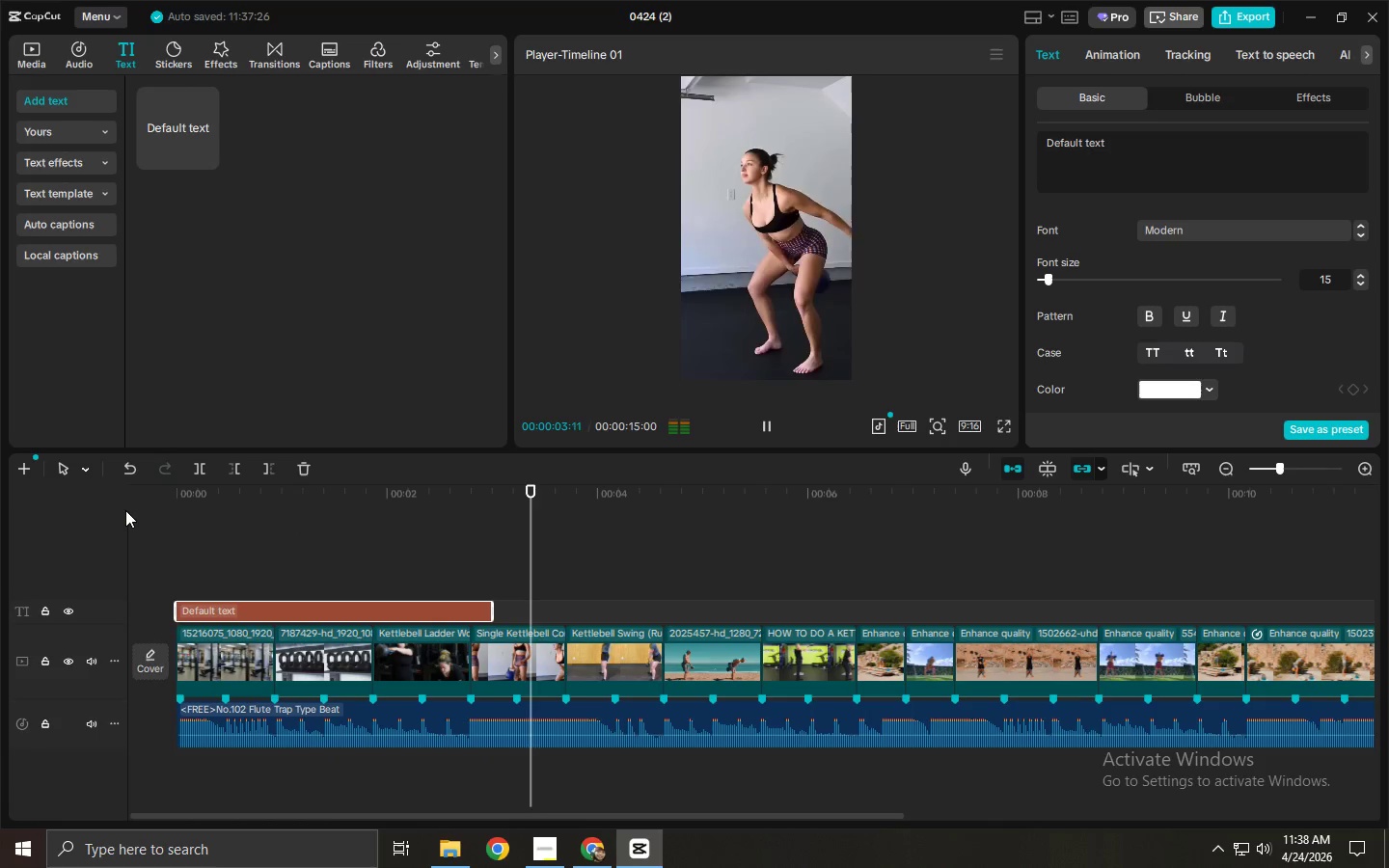 
wait(8.42)
 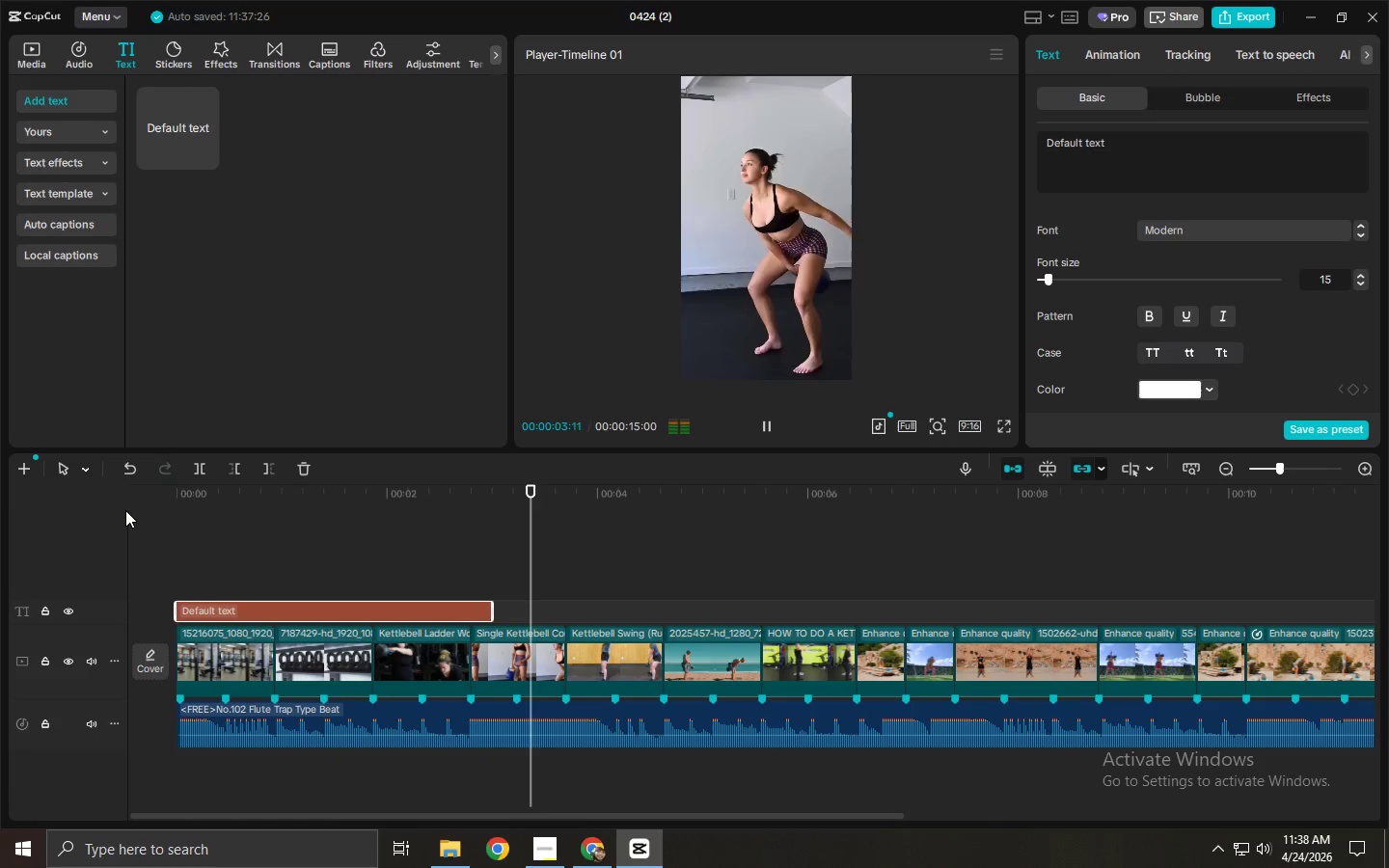 
left_click_drag(start_coordinate=[450, 501], to_coordinate=[491, 511])
 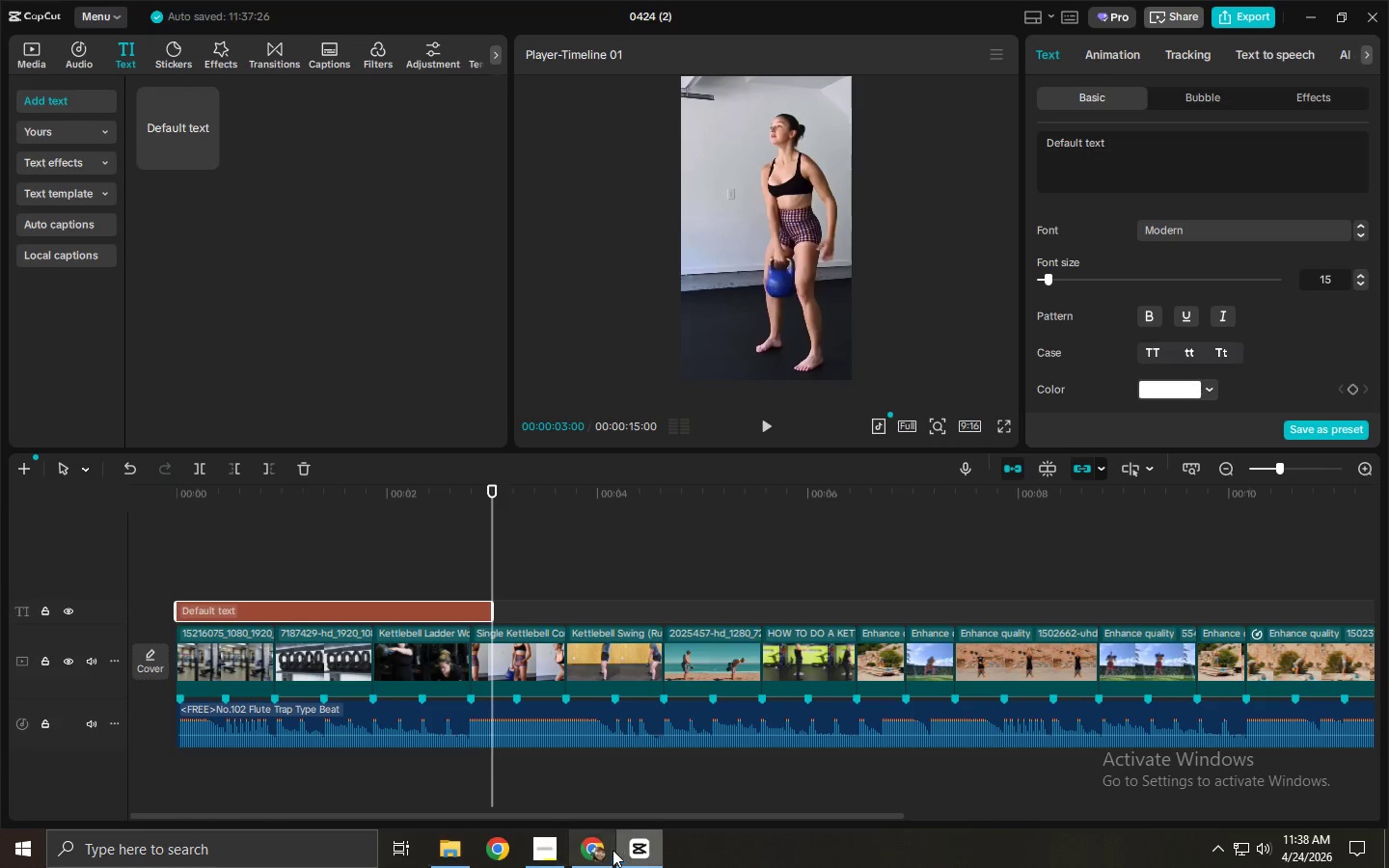 
left_click([599, 850])
 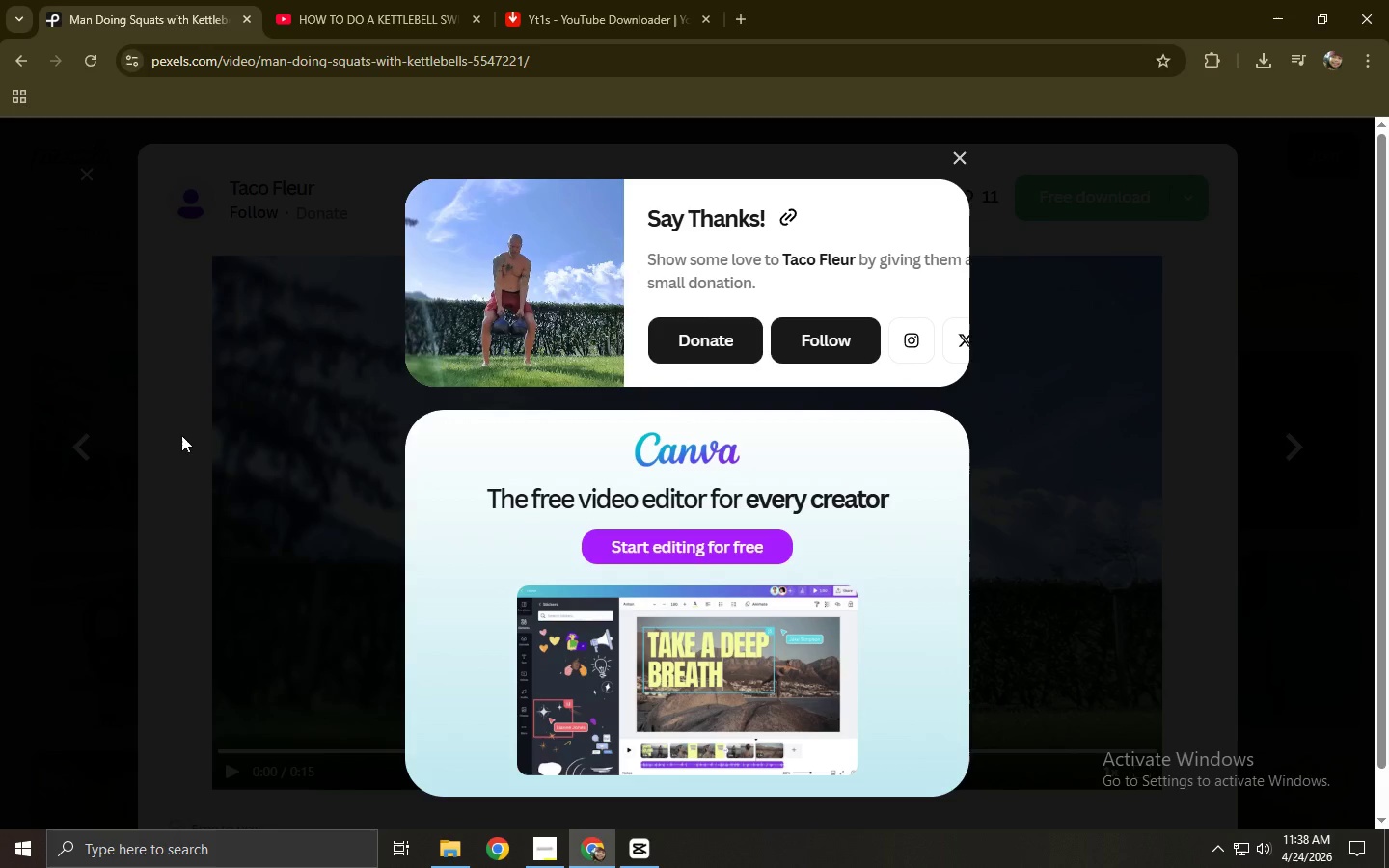 
left_click([196, 256])
 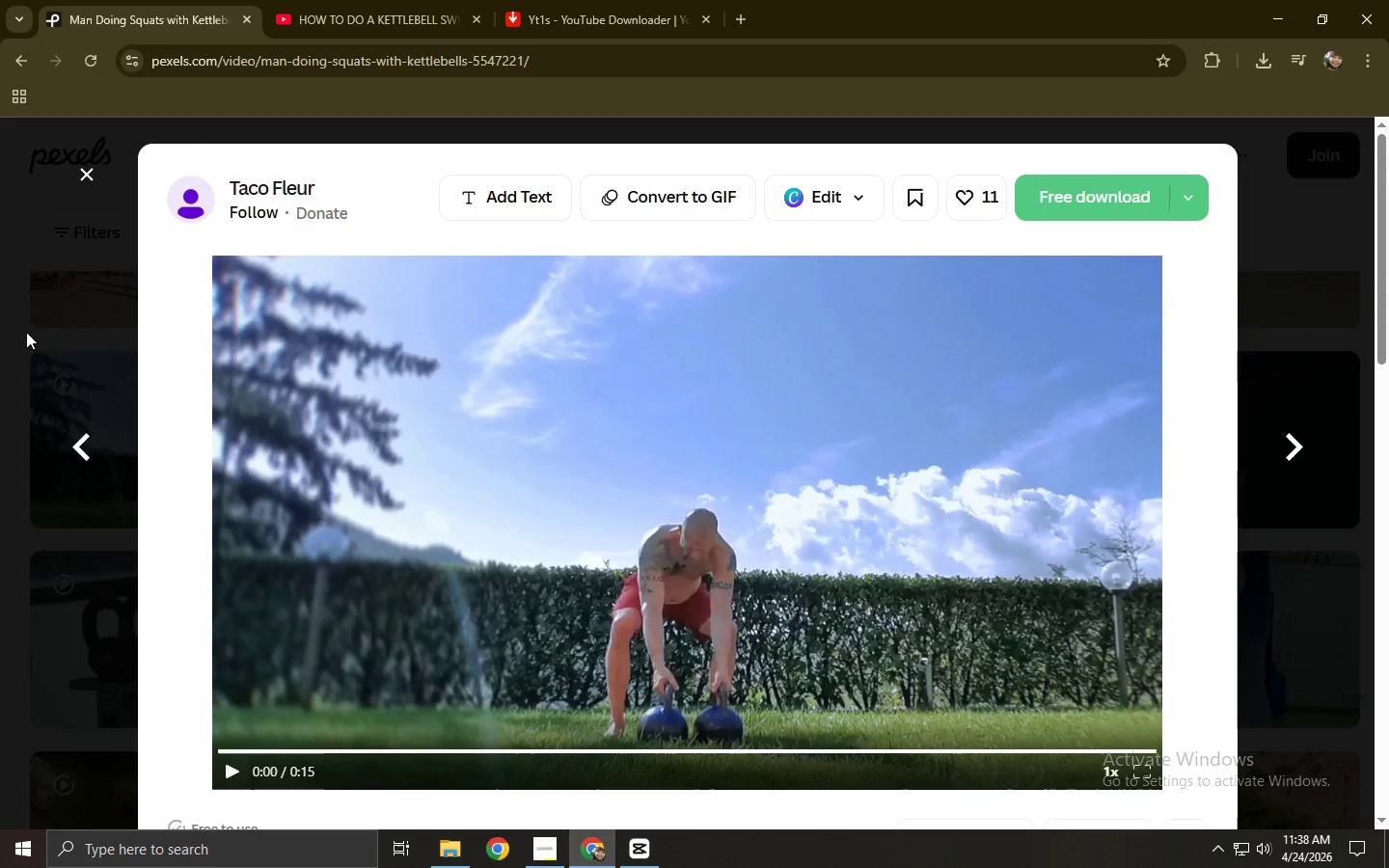 
left_click([28, 332])
 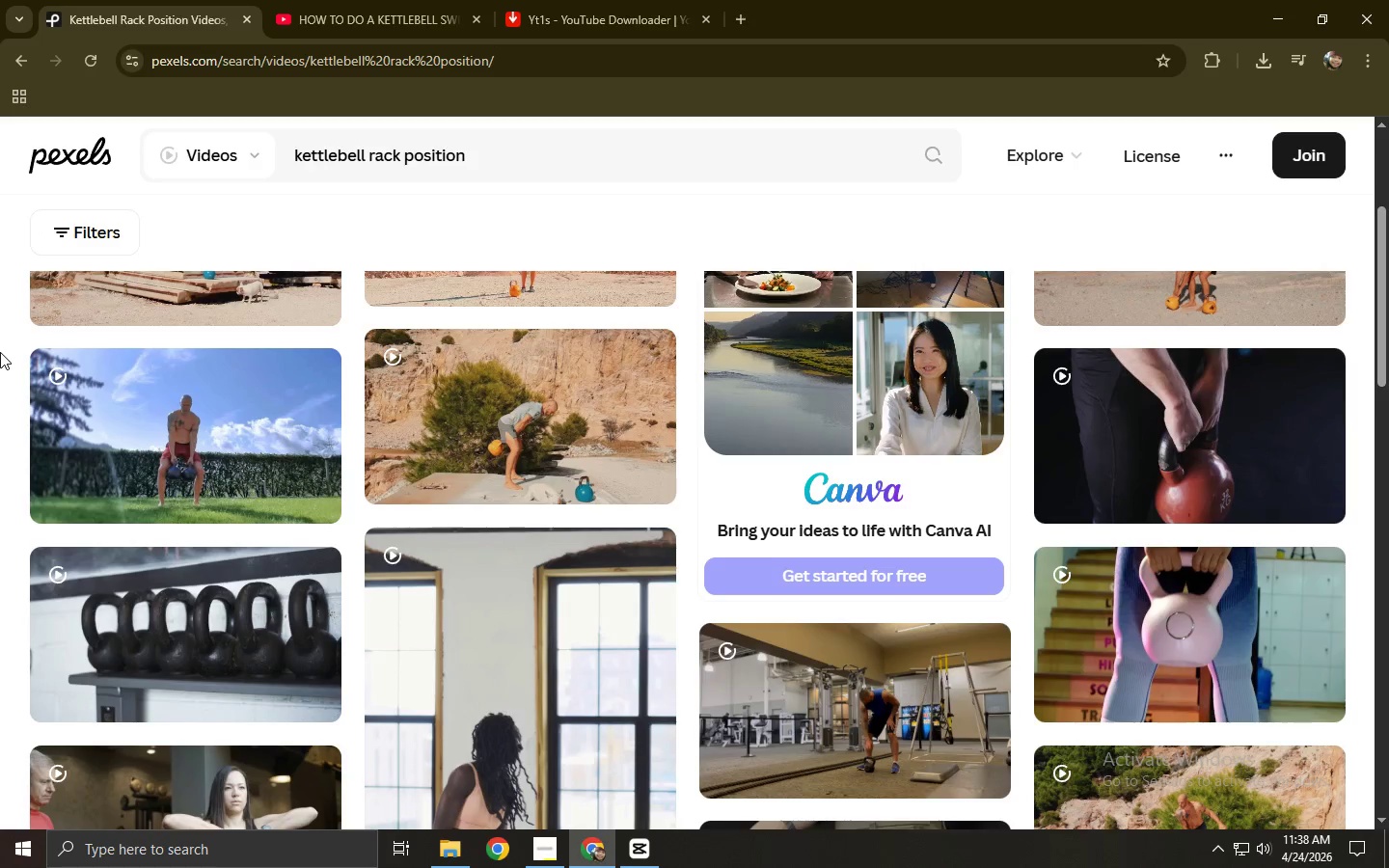 
middle_click([0, 352])
 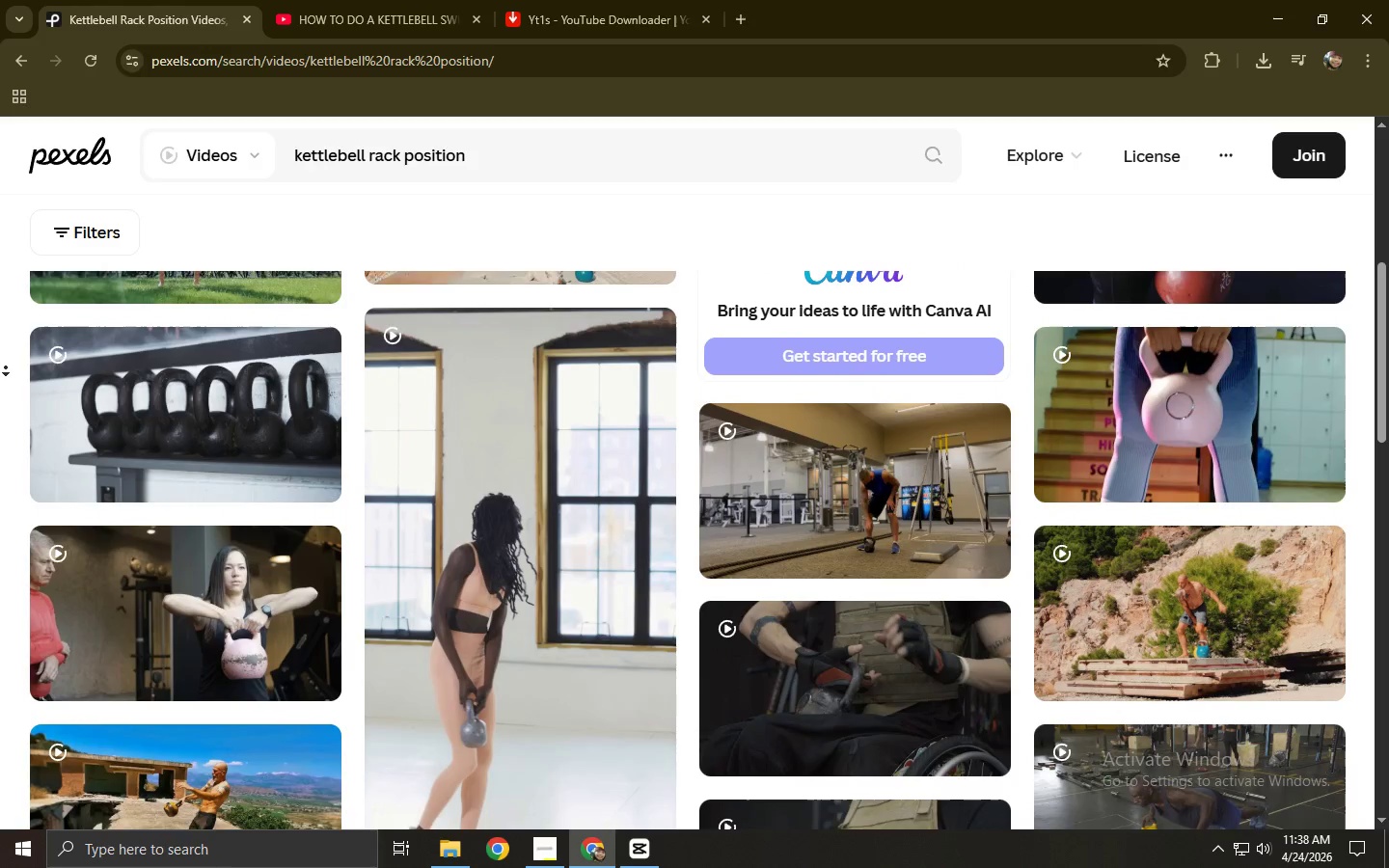 
wait(18.45)
 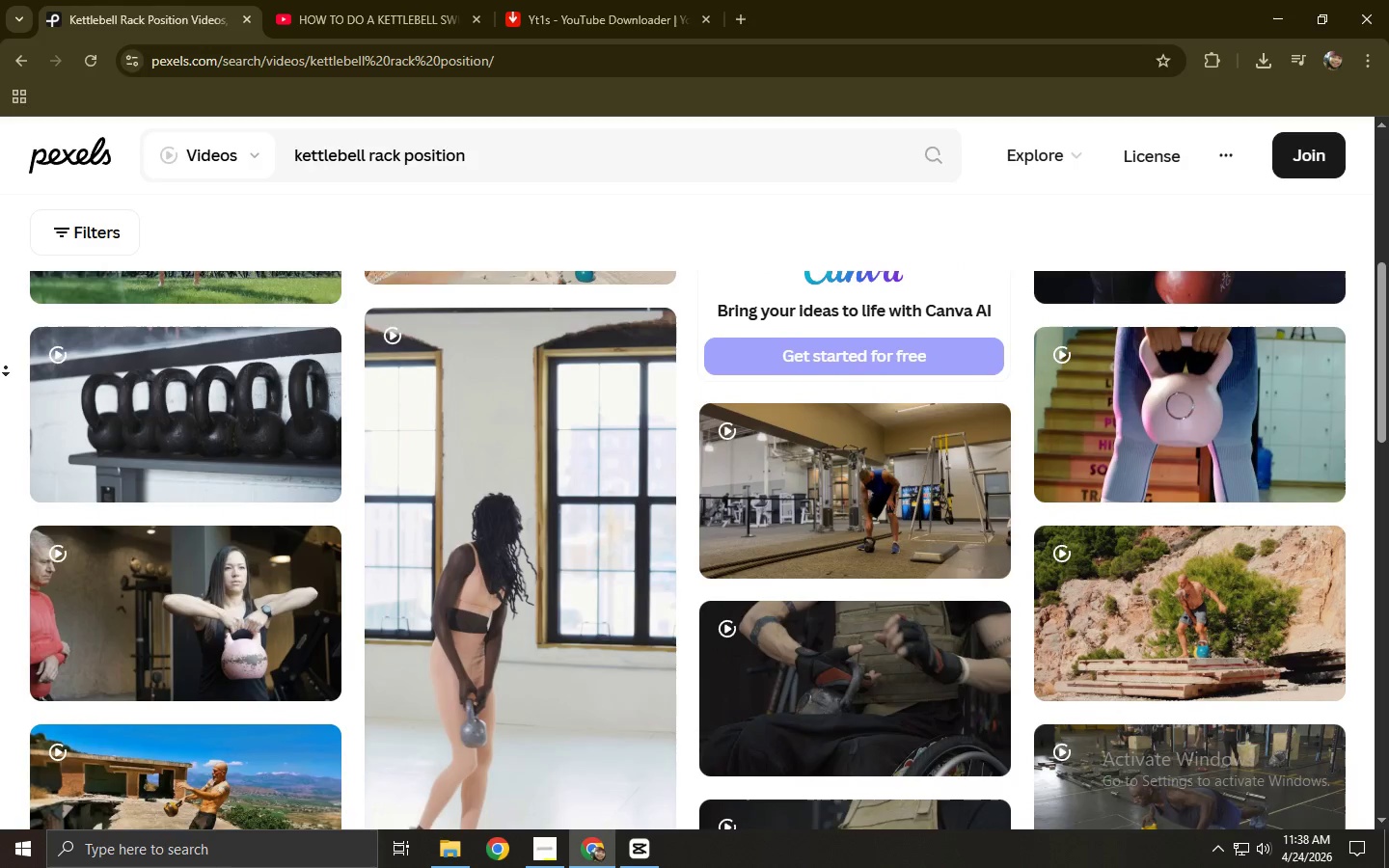 
left_click([5, 367])
 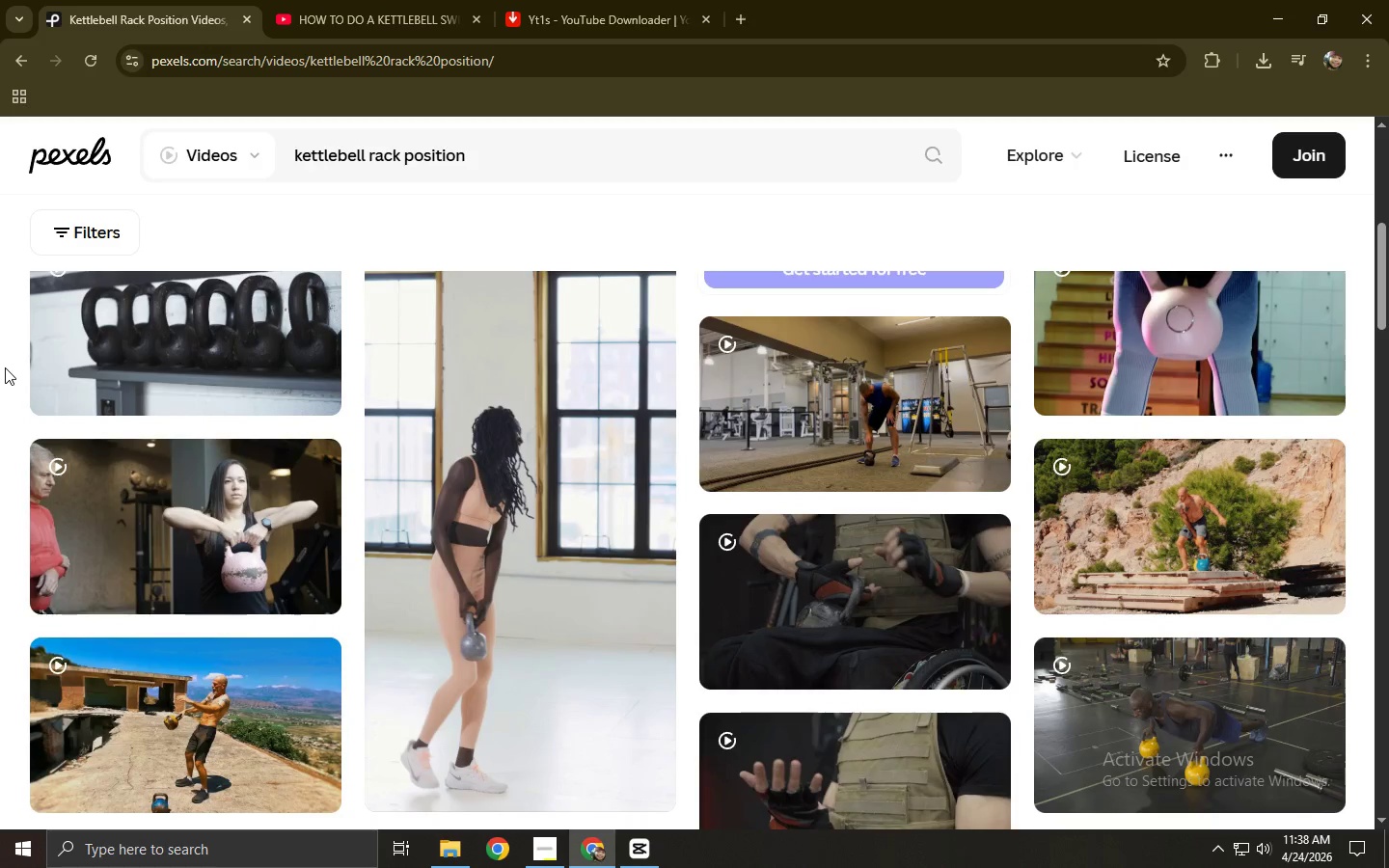 
key(Alt+AltLeft)
 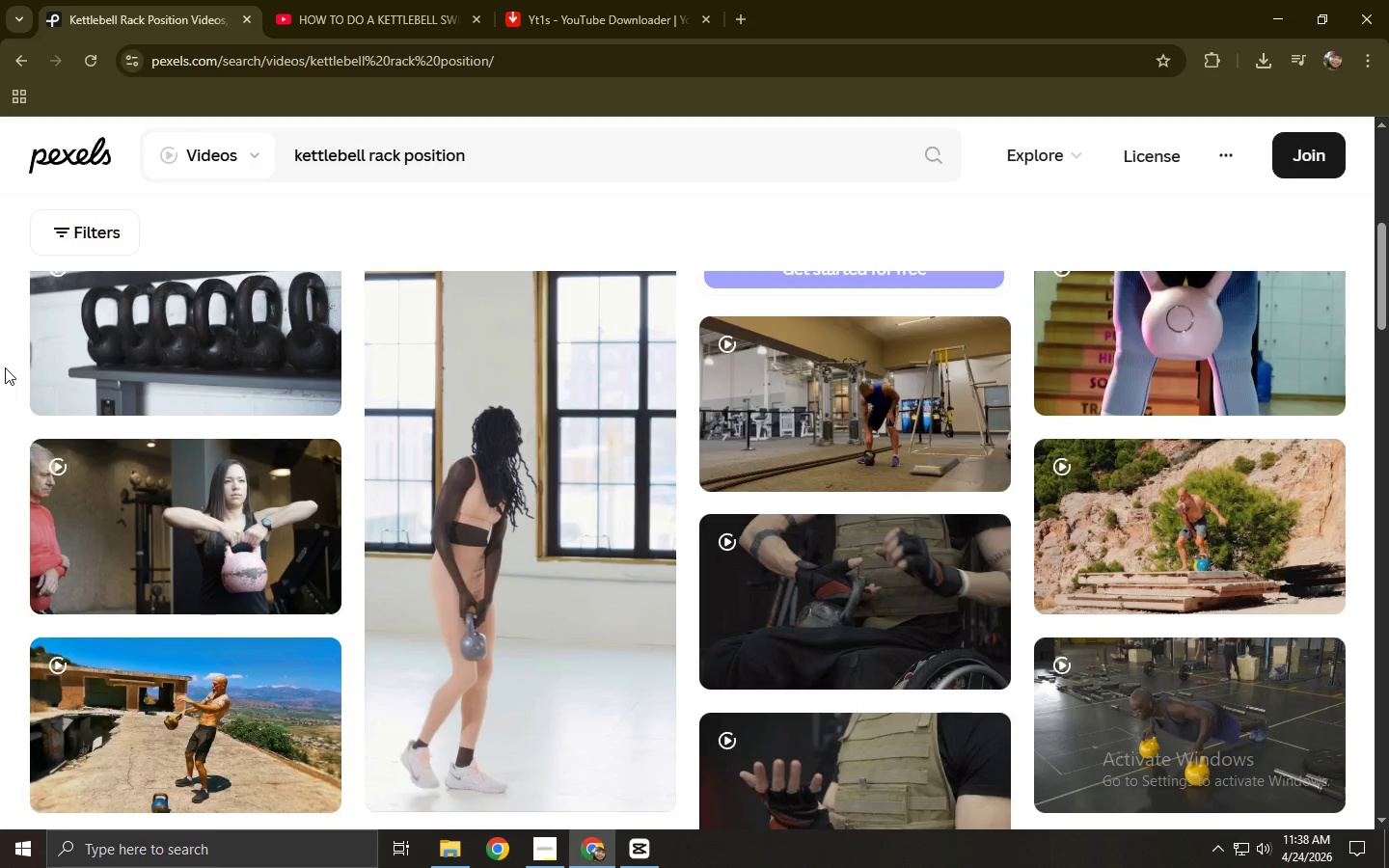 
key(Alt+Tab)
 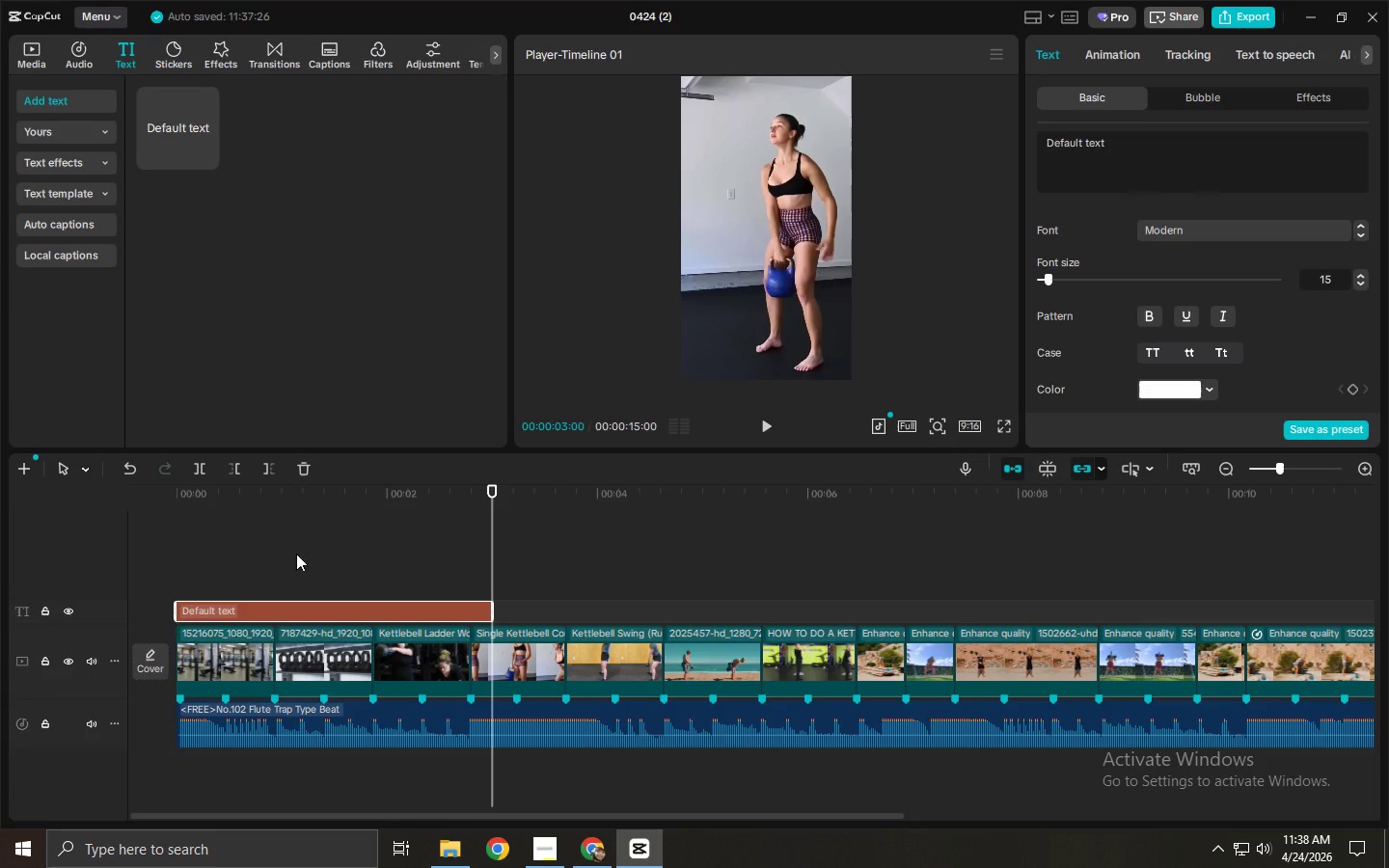 
left_click([319, 600])
 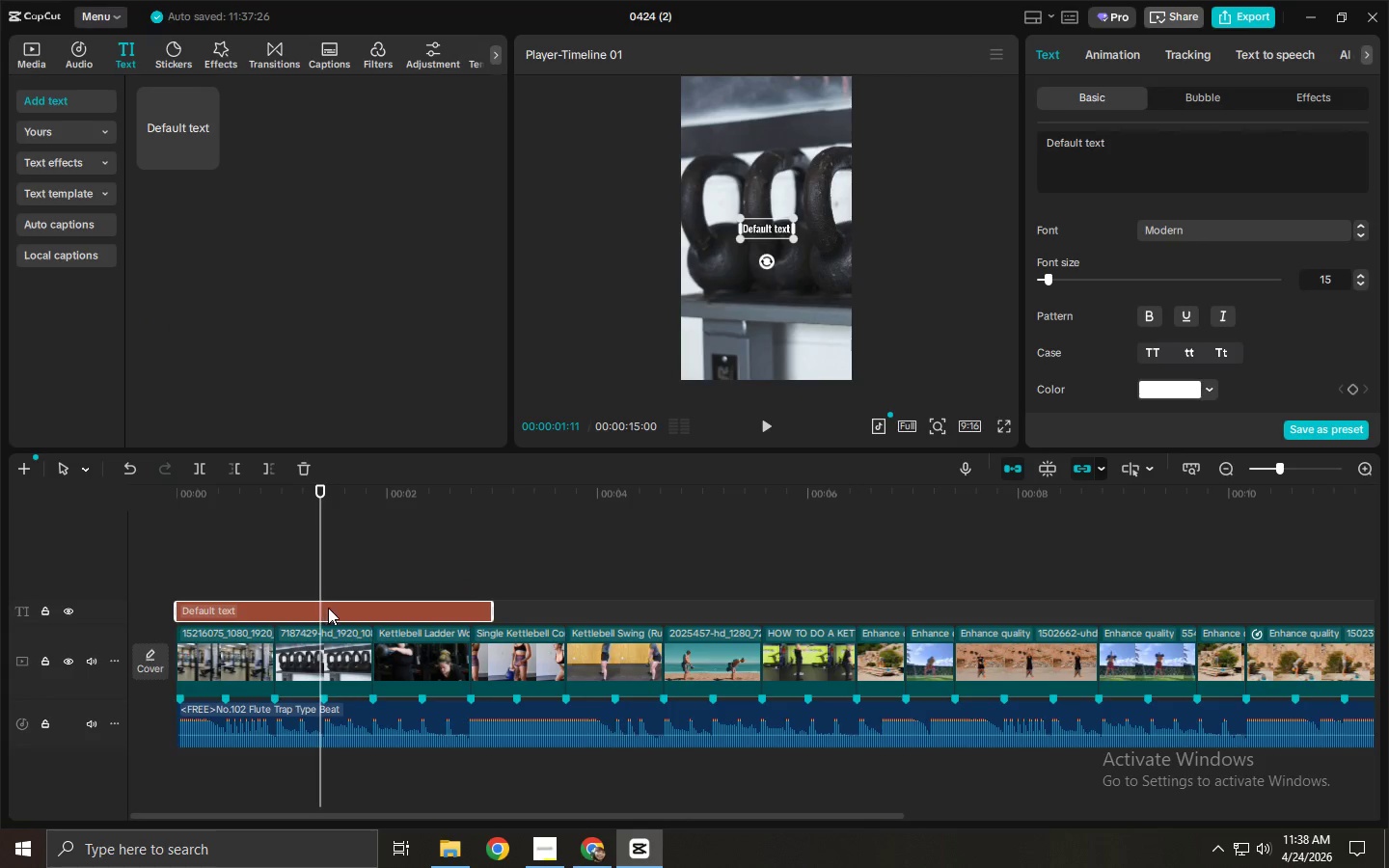 
left_click([331, 608])
 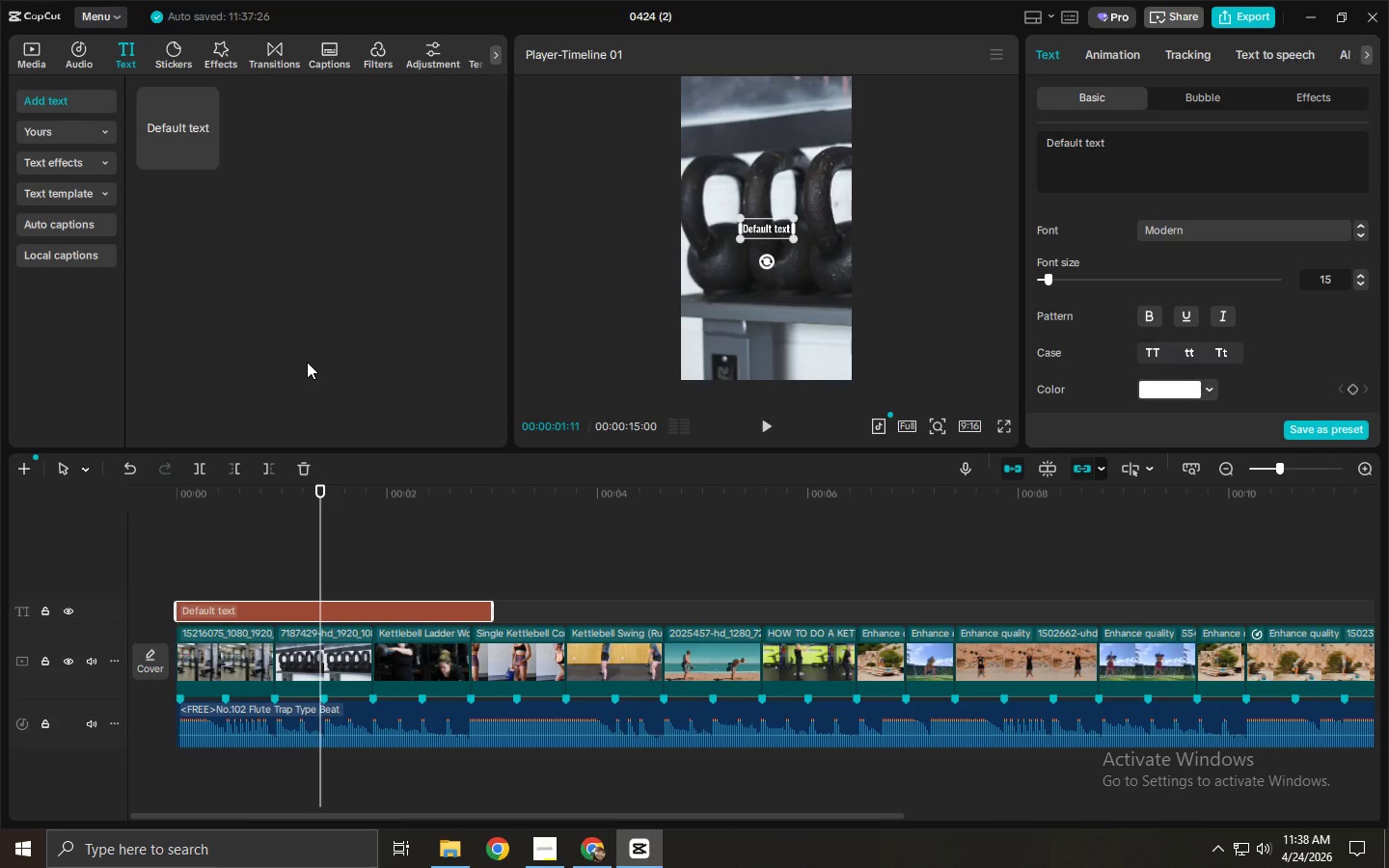 
wait(11.66)
 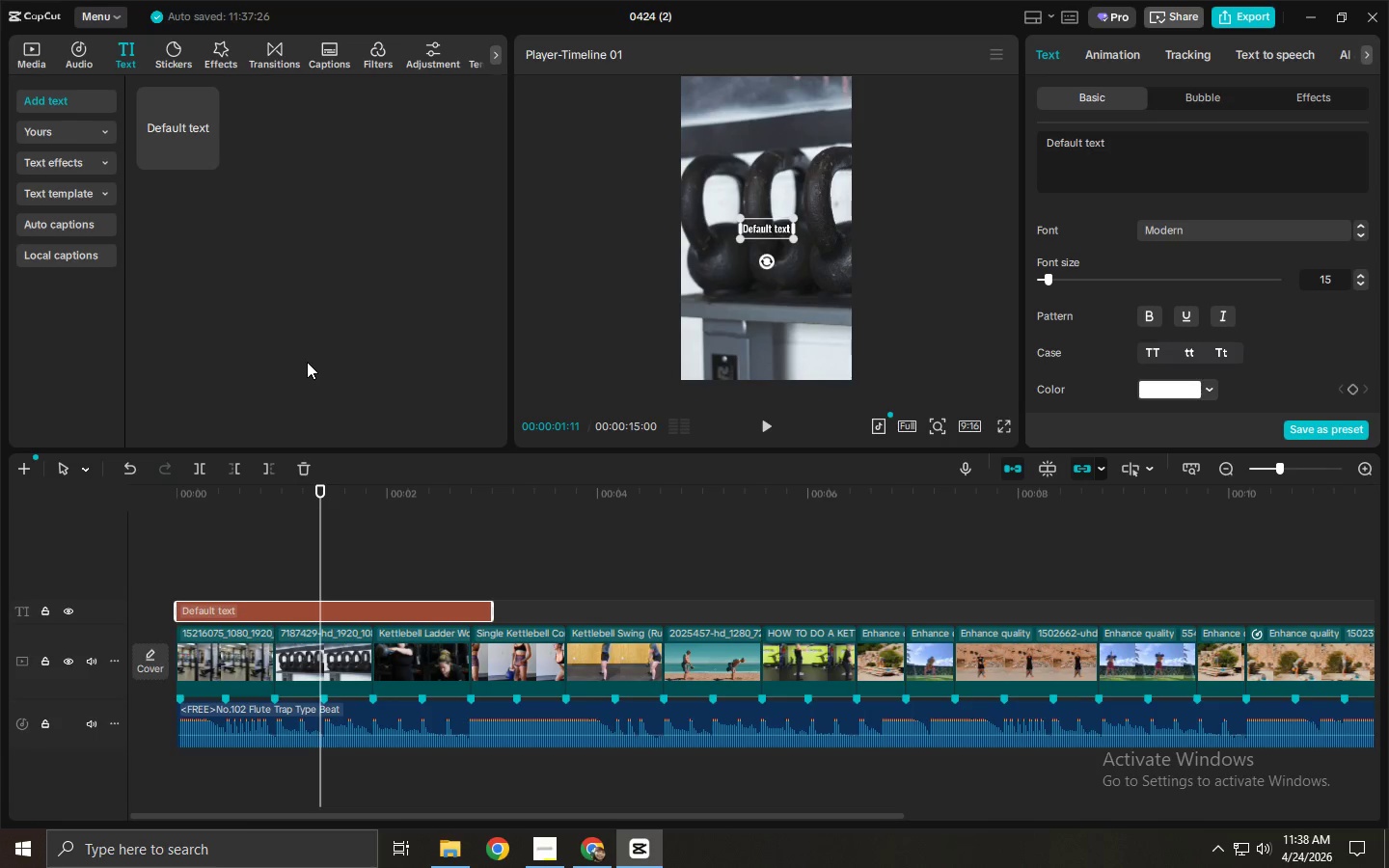 
left_click([74, 193])
 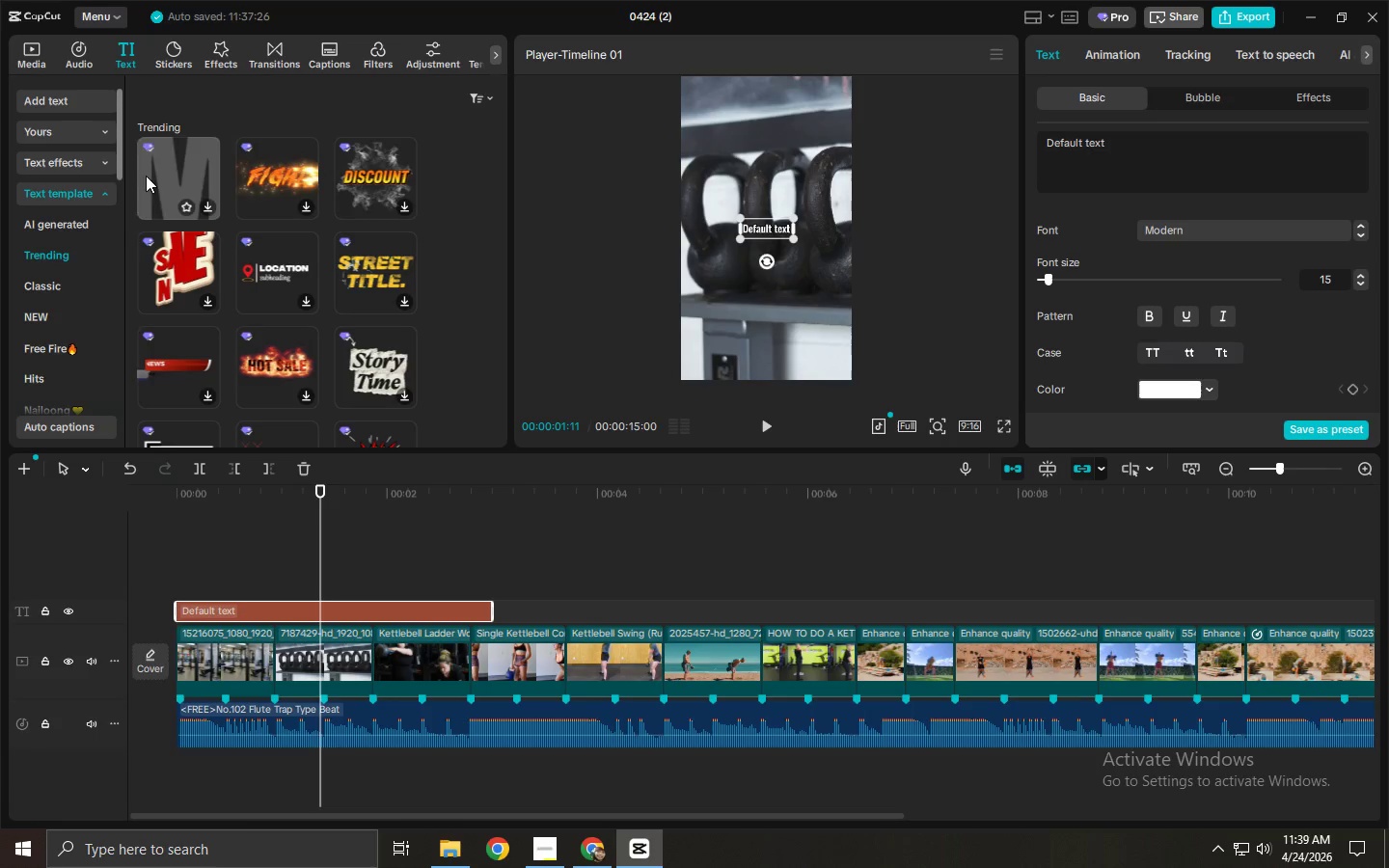 
wait(5.12)
 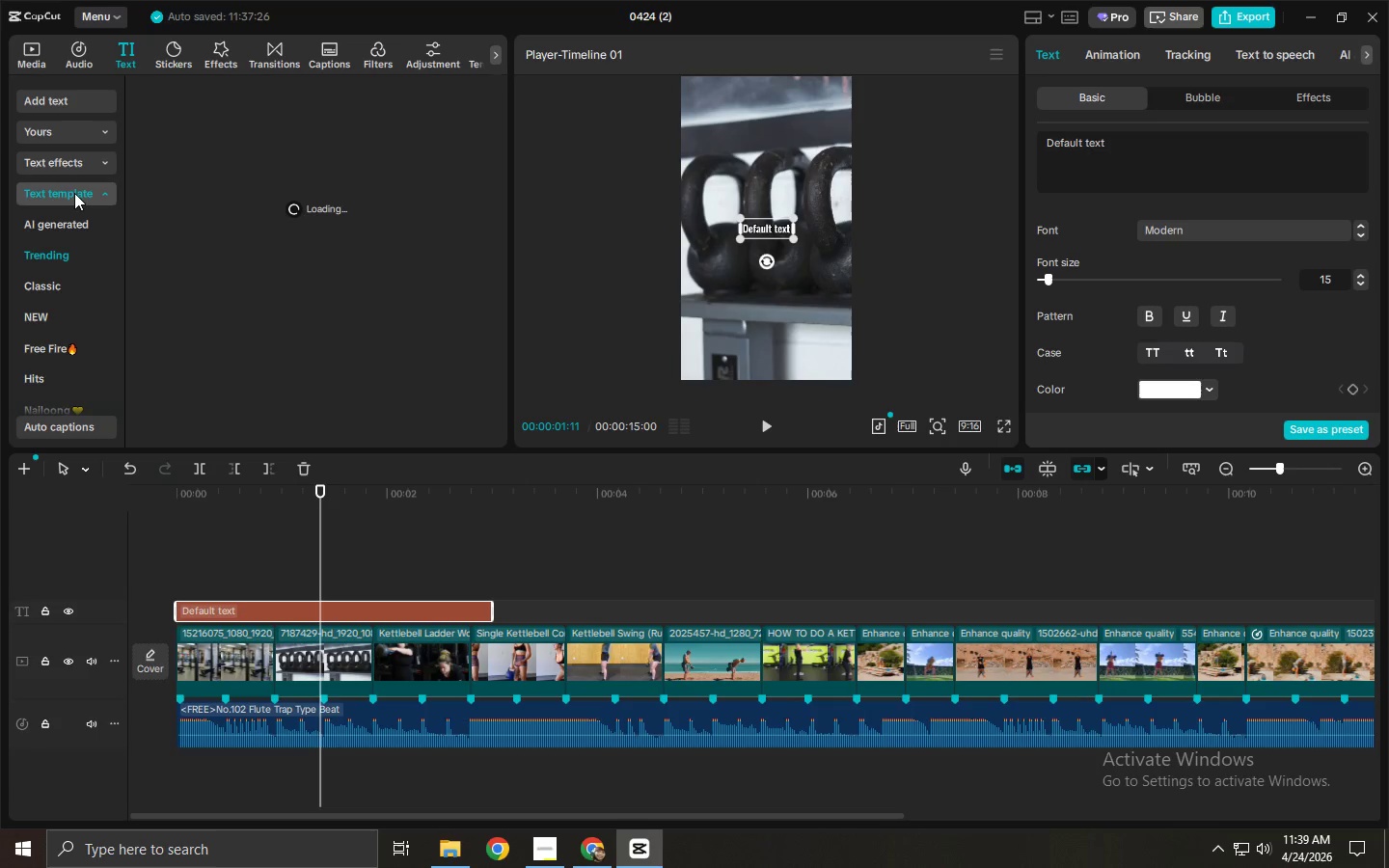 
scroll: coordinate [72, 293], scroll_direction: down, amount: 6.0
 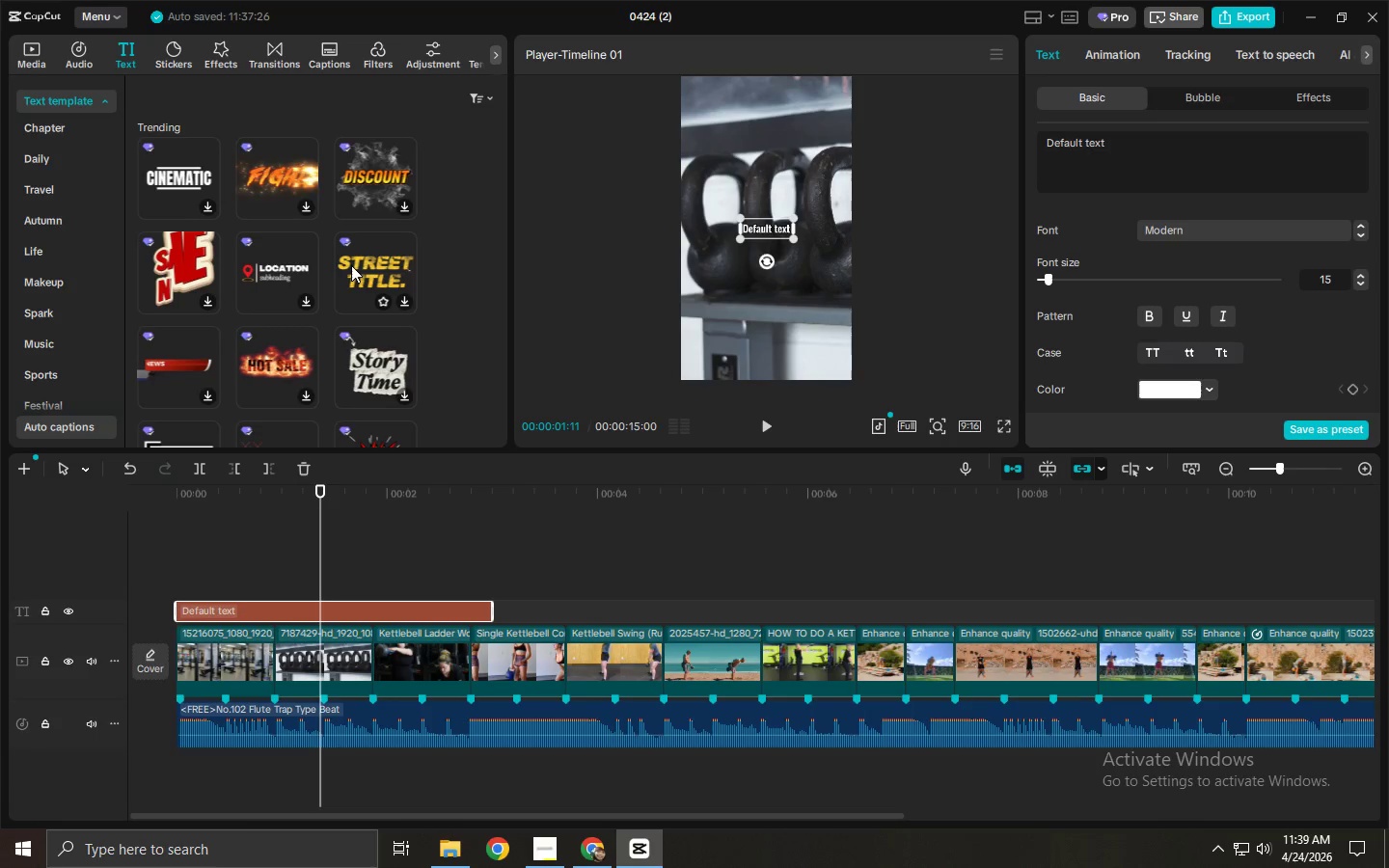 
wait(28.35)
 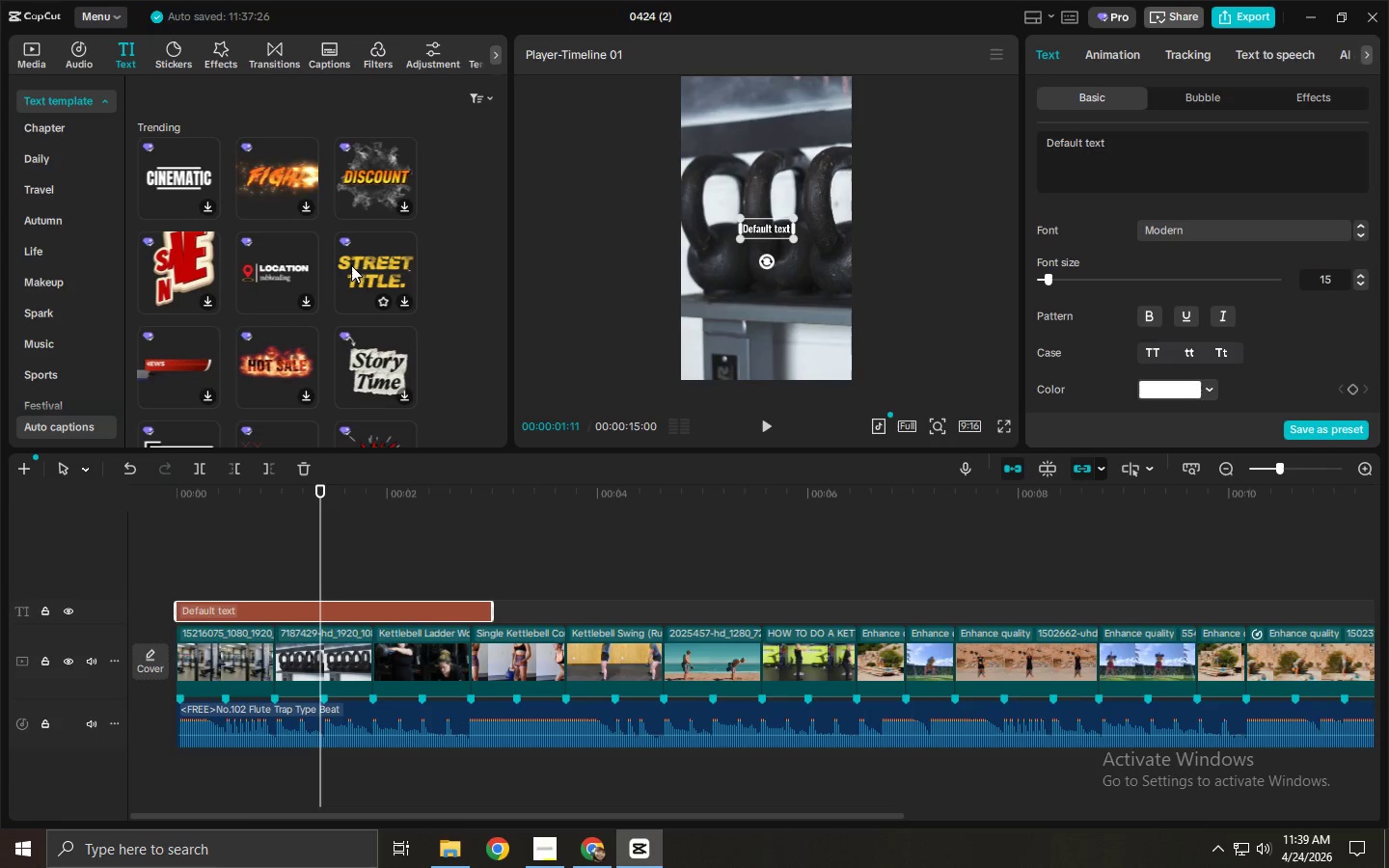 
scroll: coordinate [173, 358], scroll_direction: down, amount: 1.0
 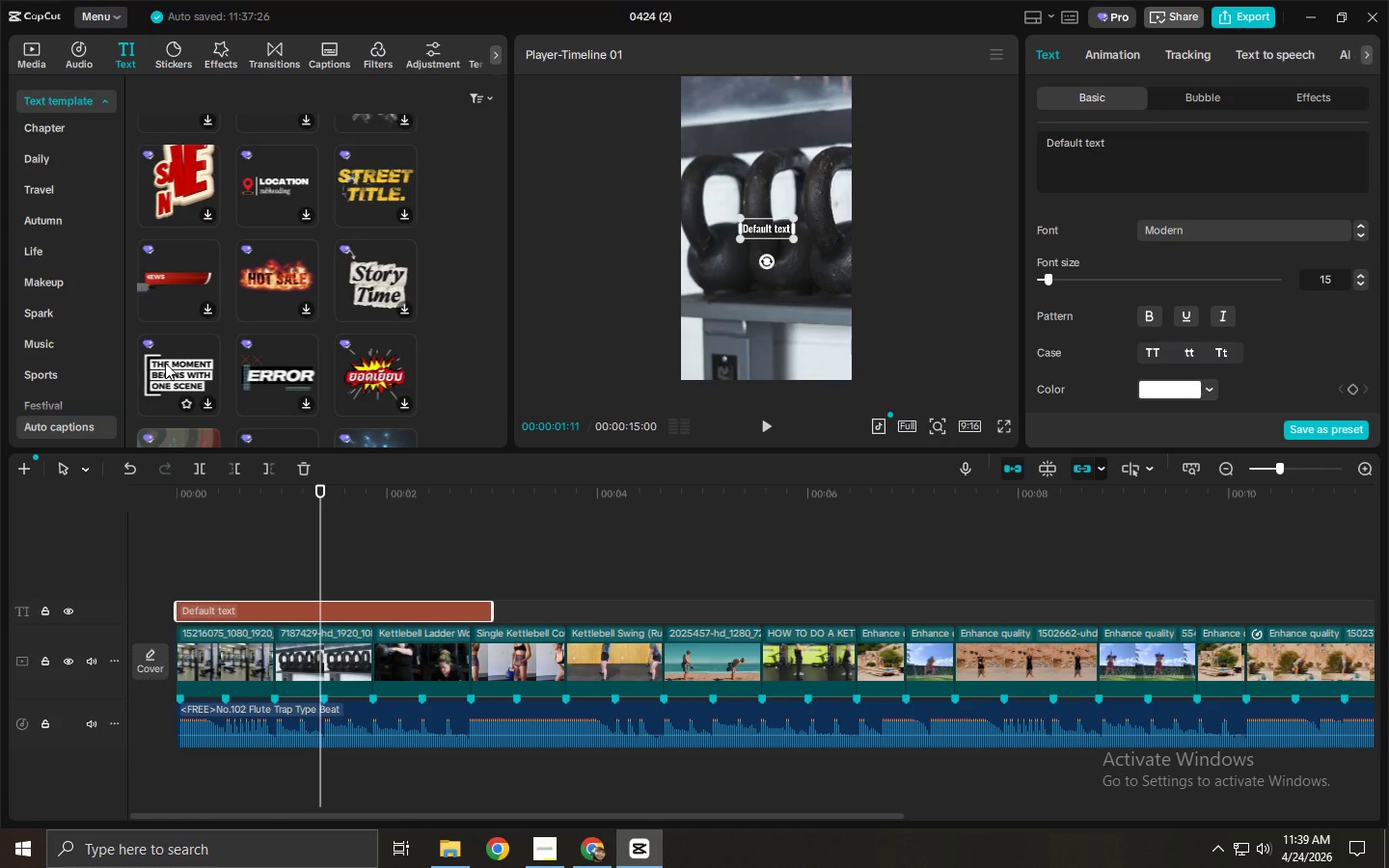 
wait(6.31)
 